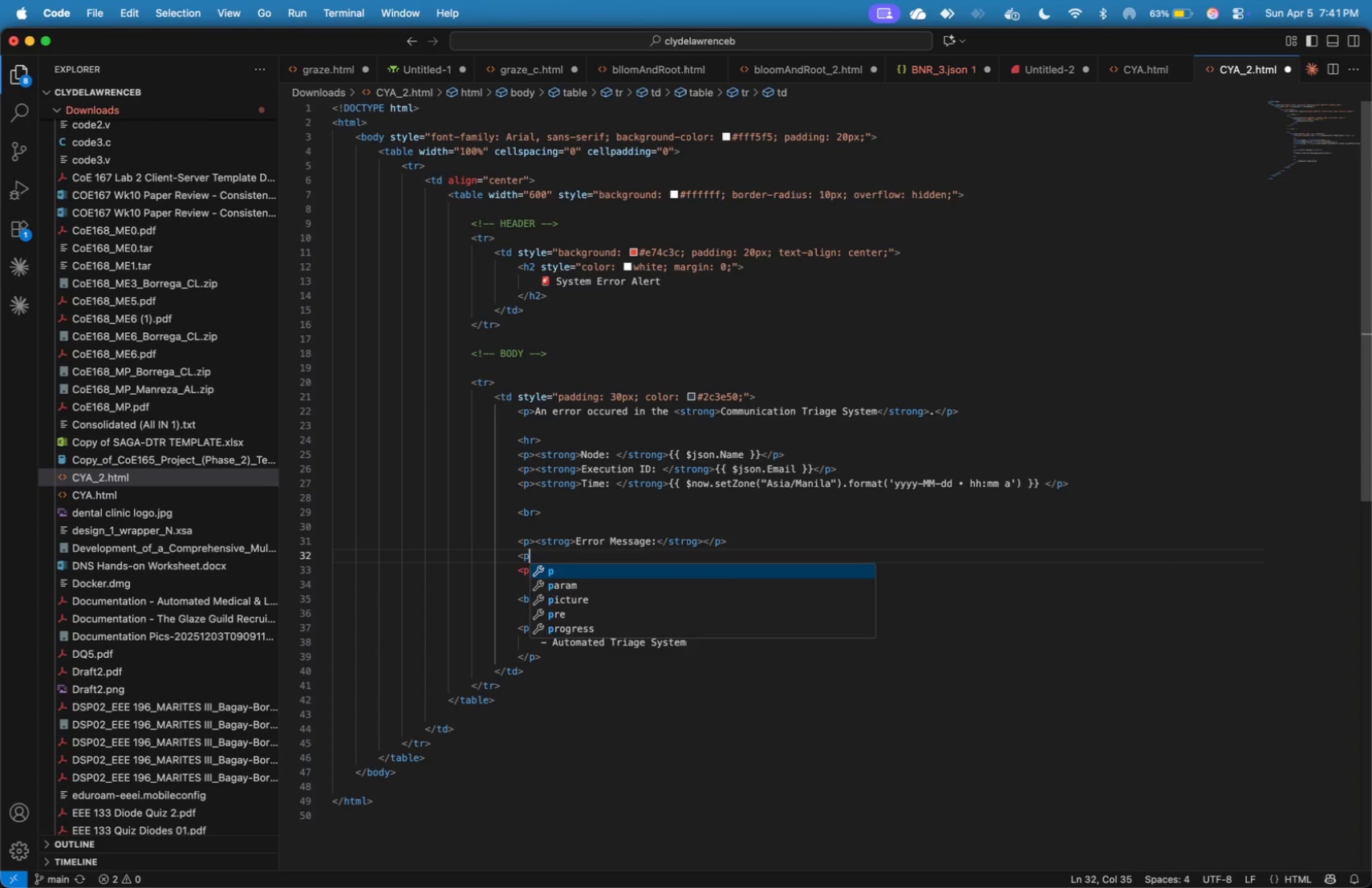 
key(Shift+Period)
 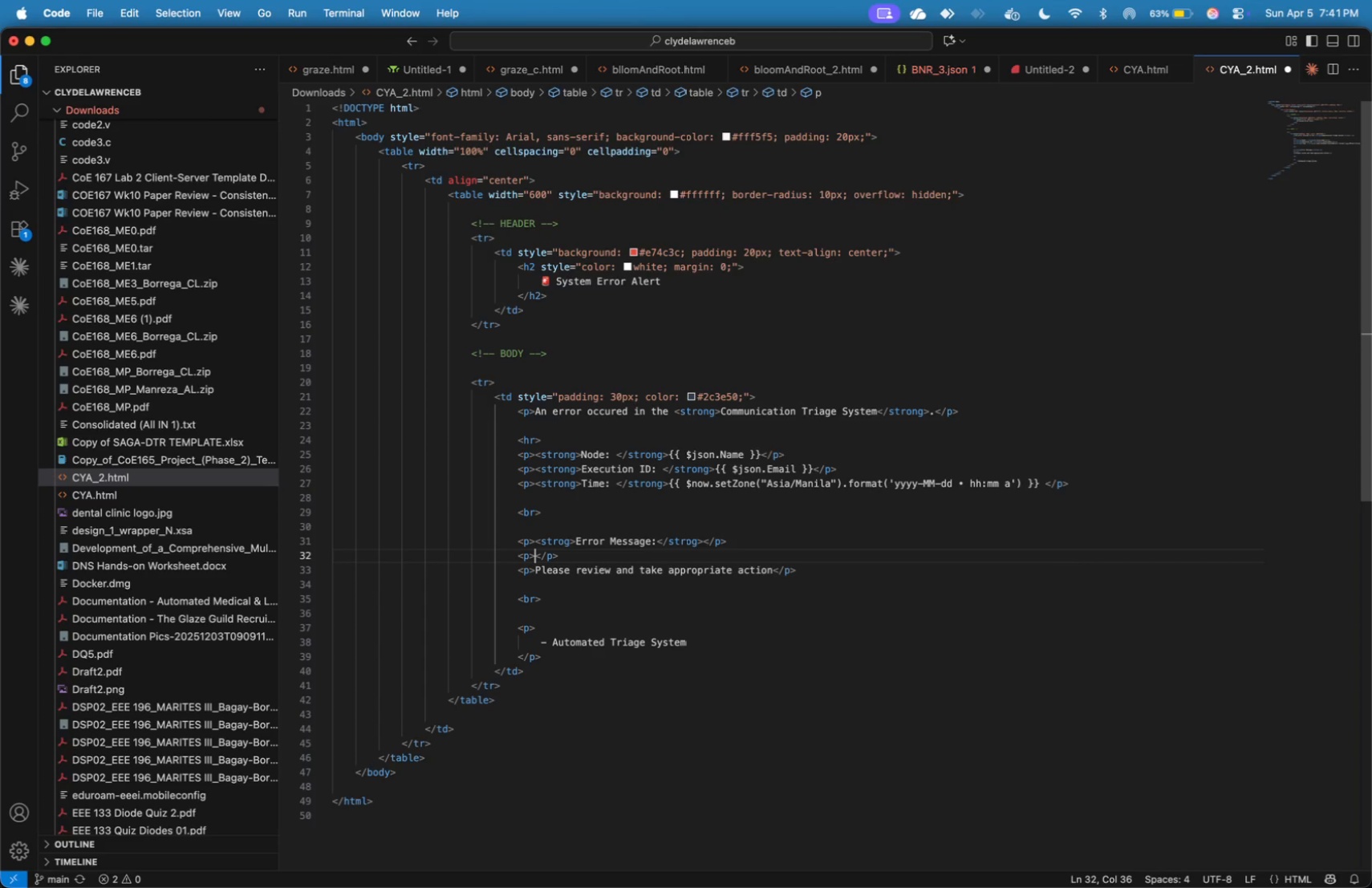 
key(Enter)
 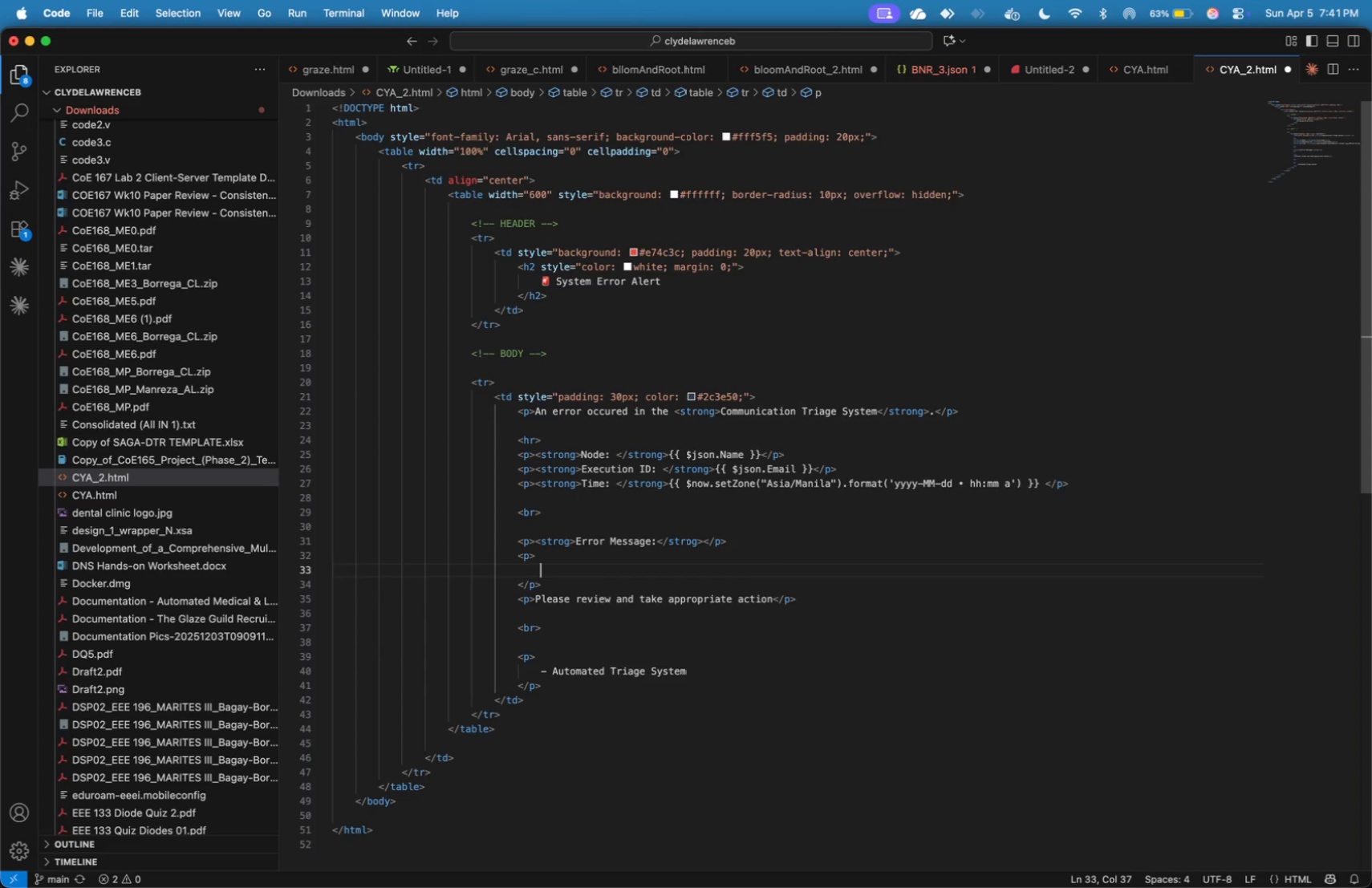 
key(ArrowUp)
 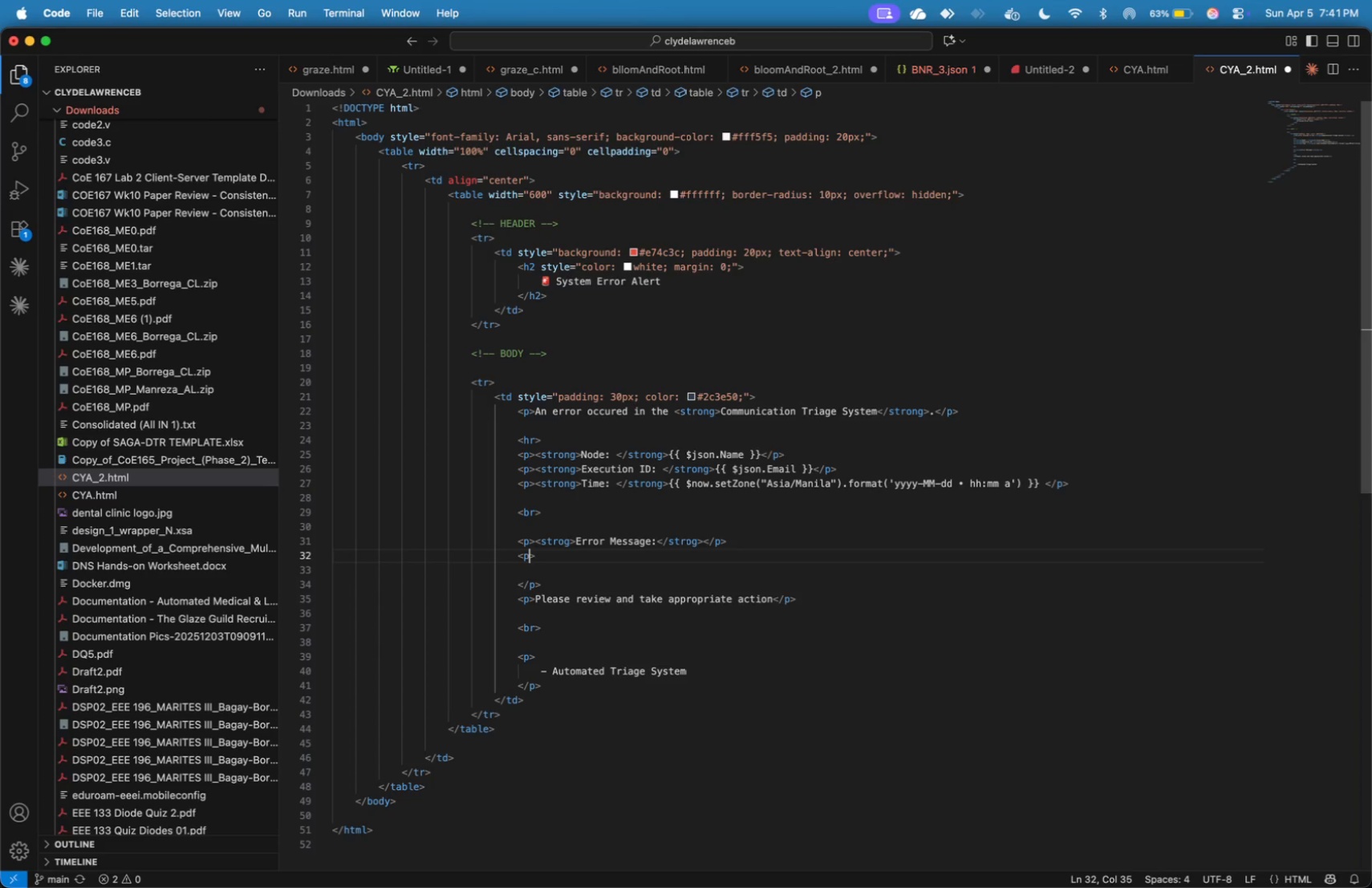 
key(ArrowLeft)
 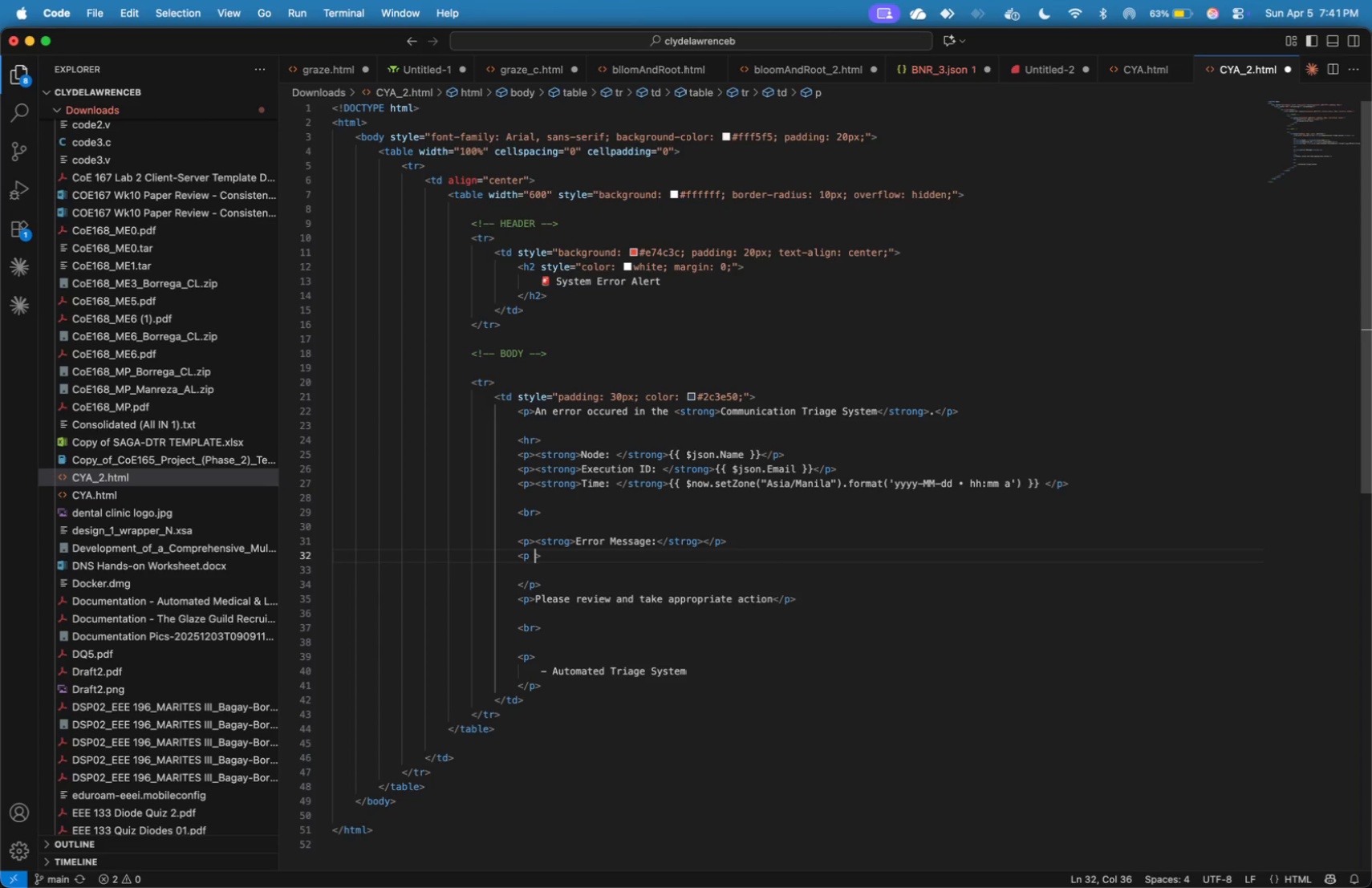 
type( style=ac)
key(Backspace)
key(Backspace)
type(background: #fdece)
 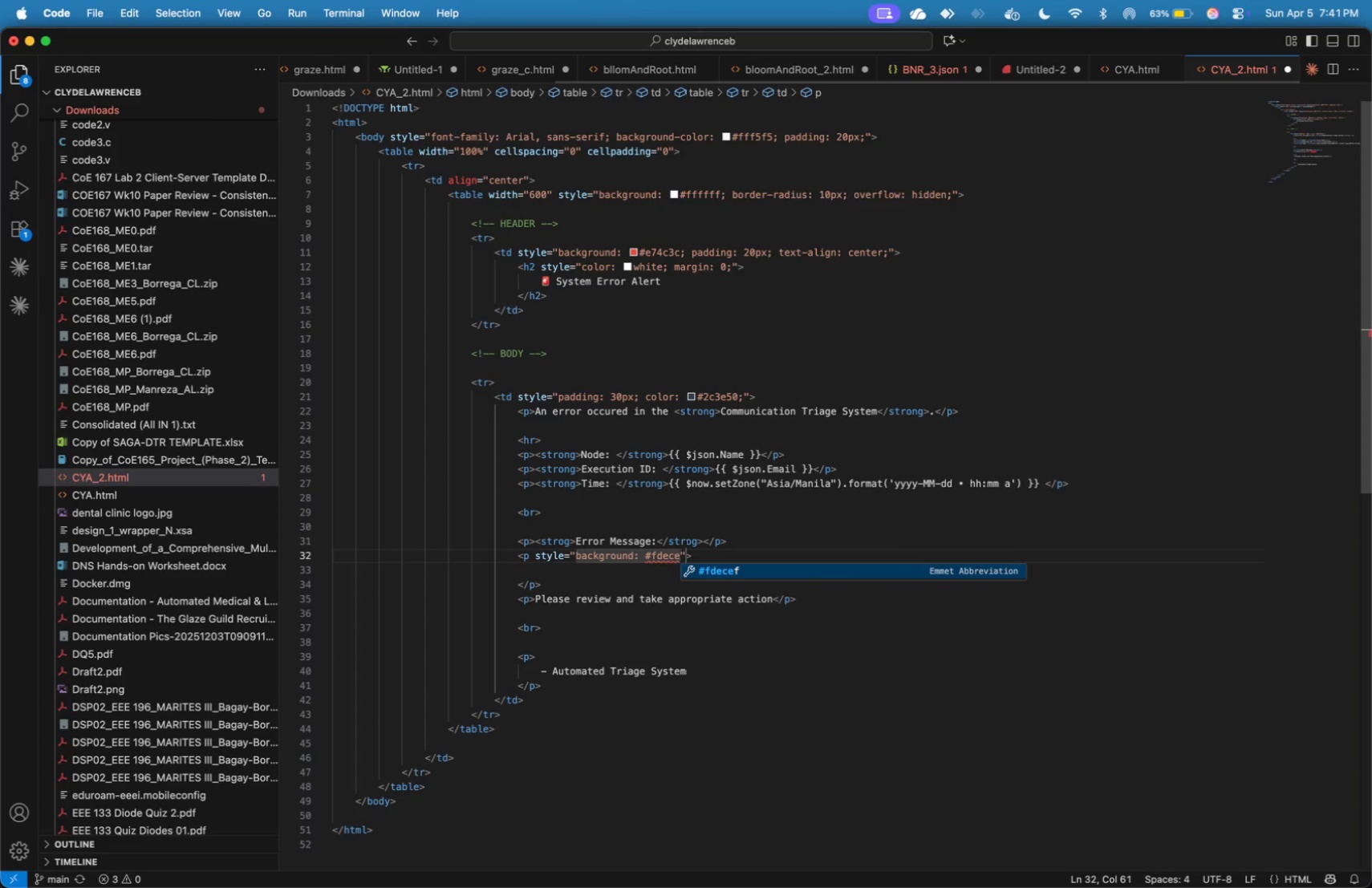 
type(a; padding: 10px; border-left: 4px solid #e74c3c;)
 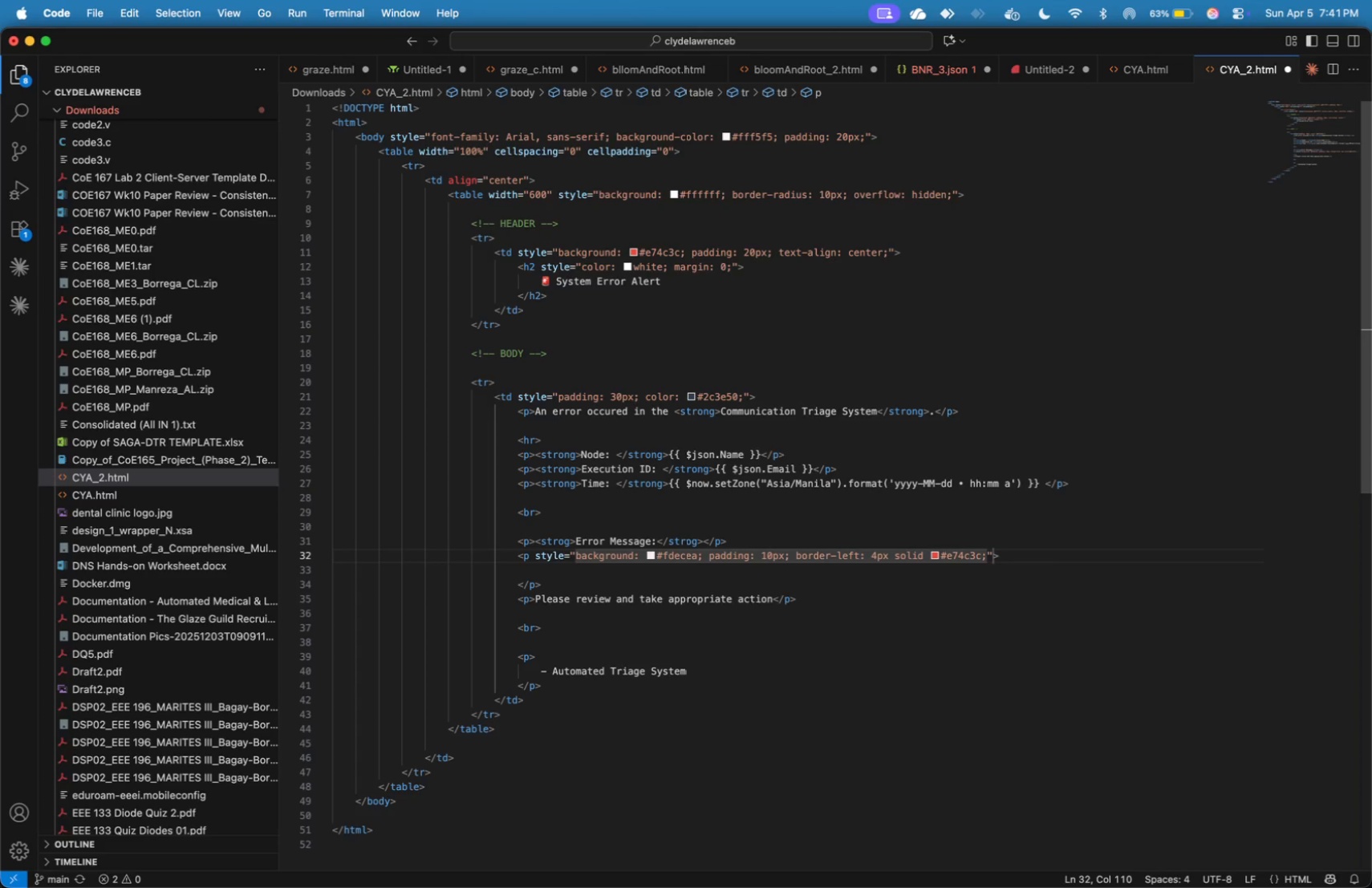 
key(ArrowDown)
 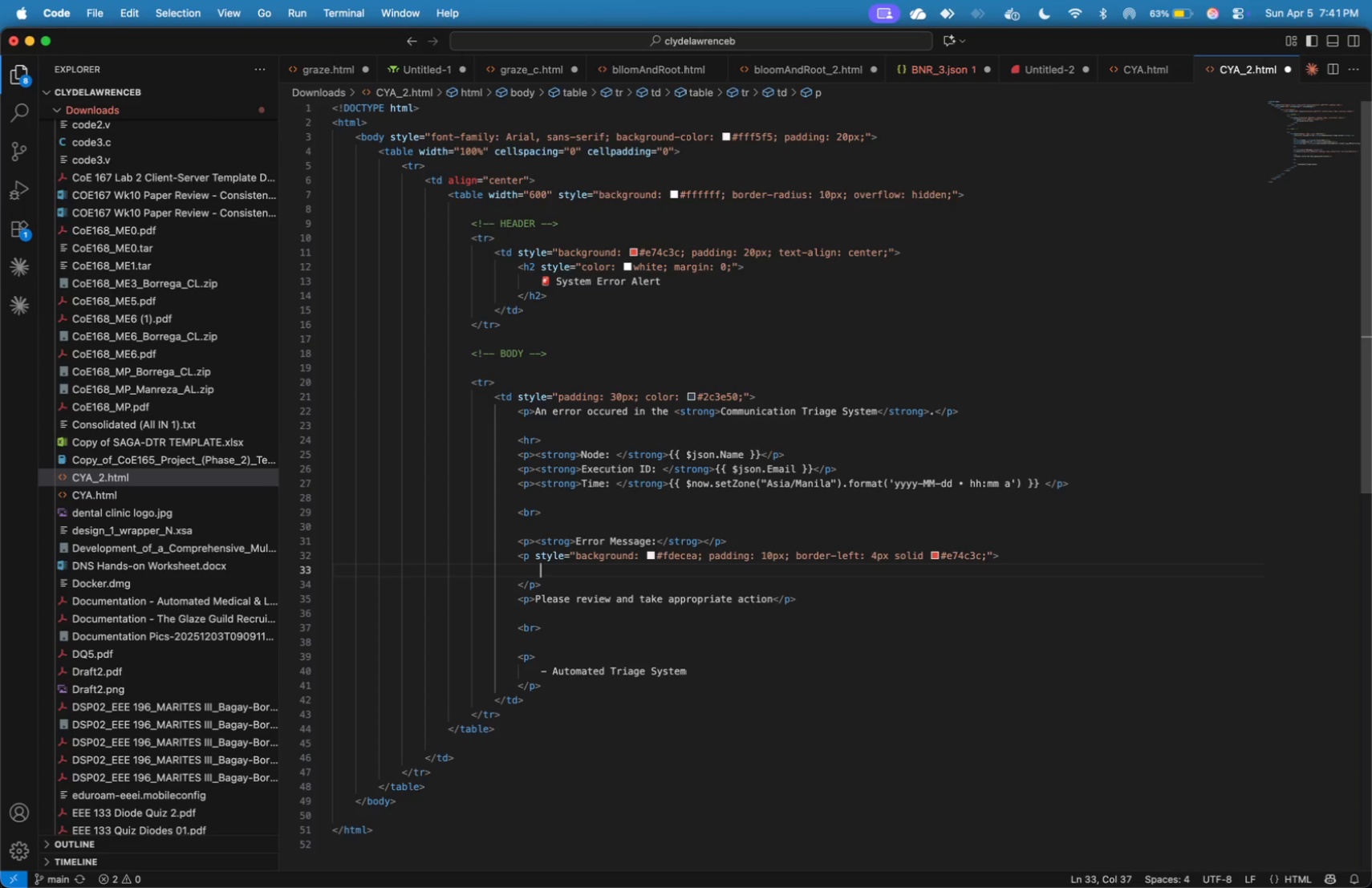 
key(Tab)
 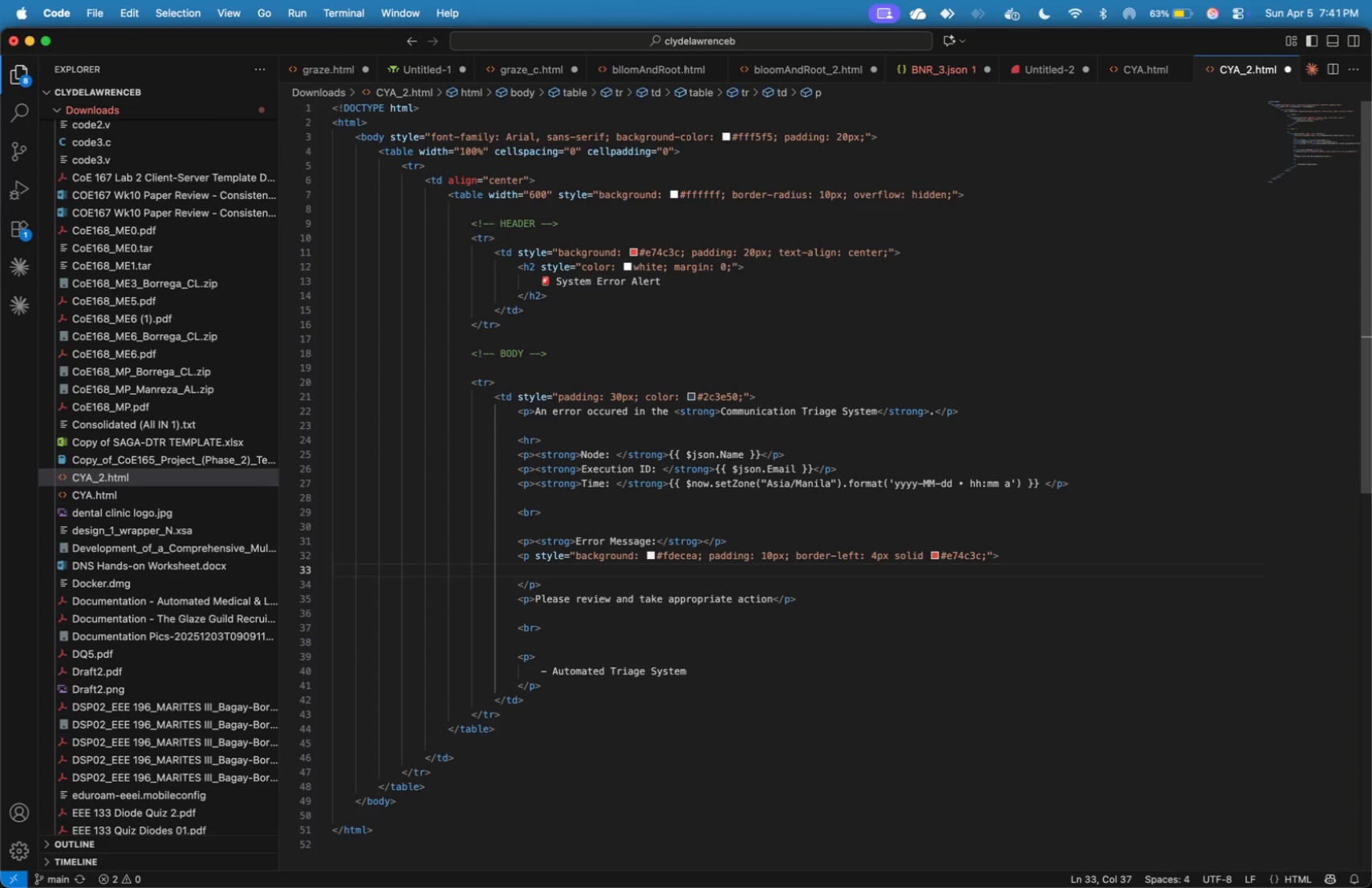 
wait(8.4)
 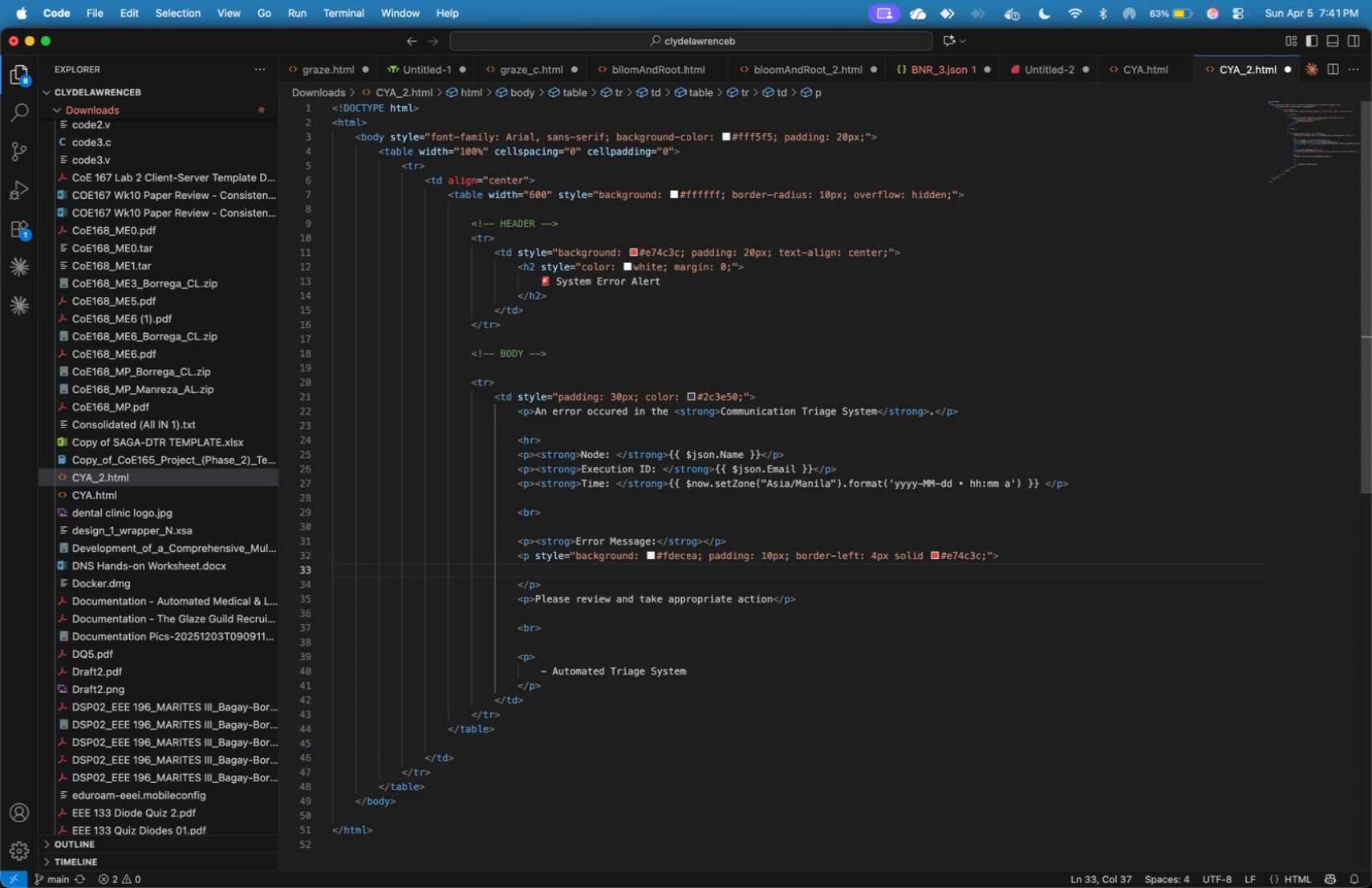 
left_click_drag(start_coordinate=[761, 456], to_coordinate=[673, 456])
 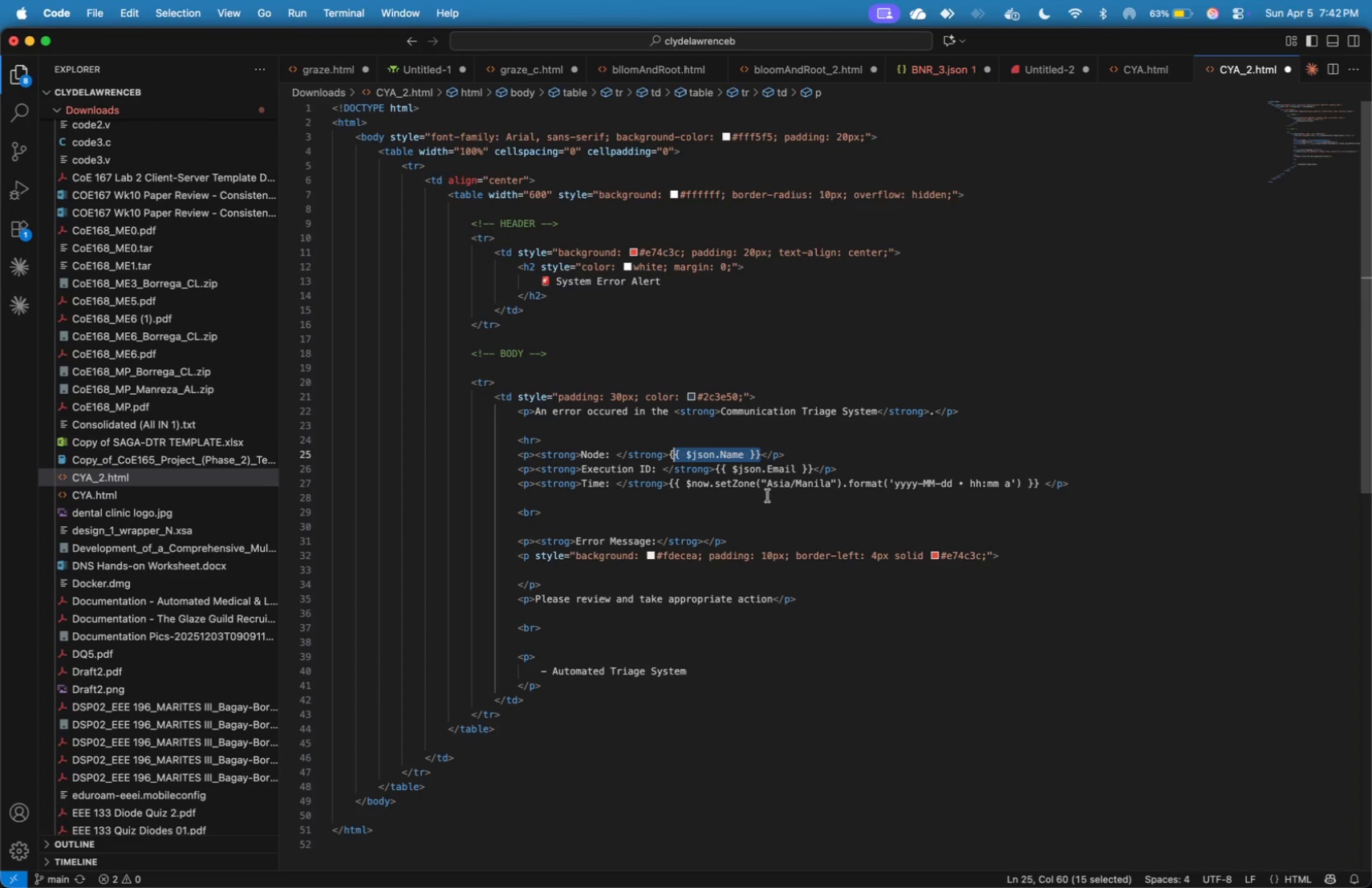 
key(Backspace)
 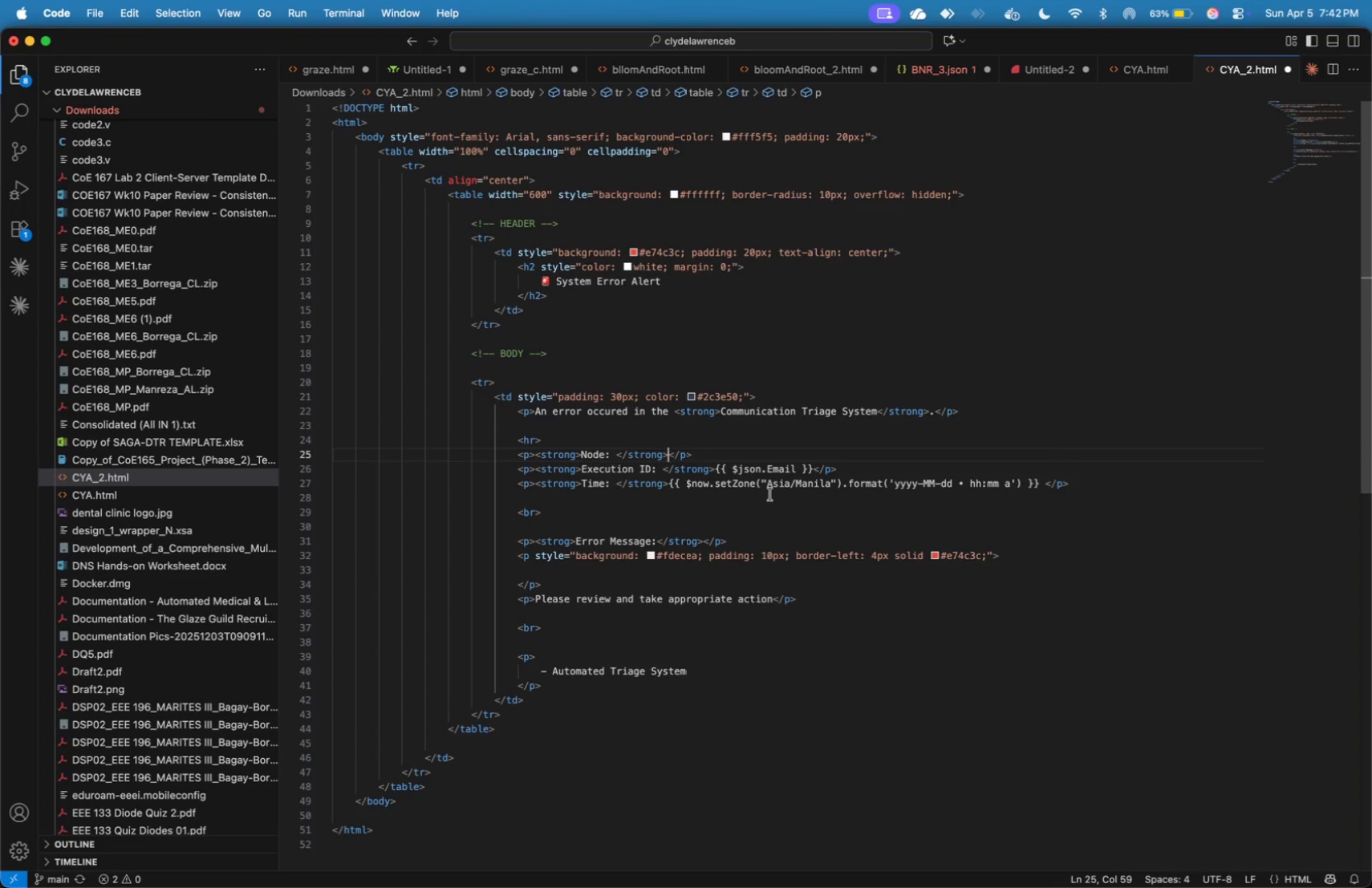 
key(Backspace)
 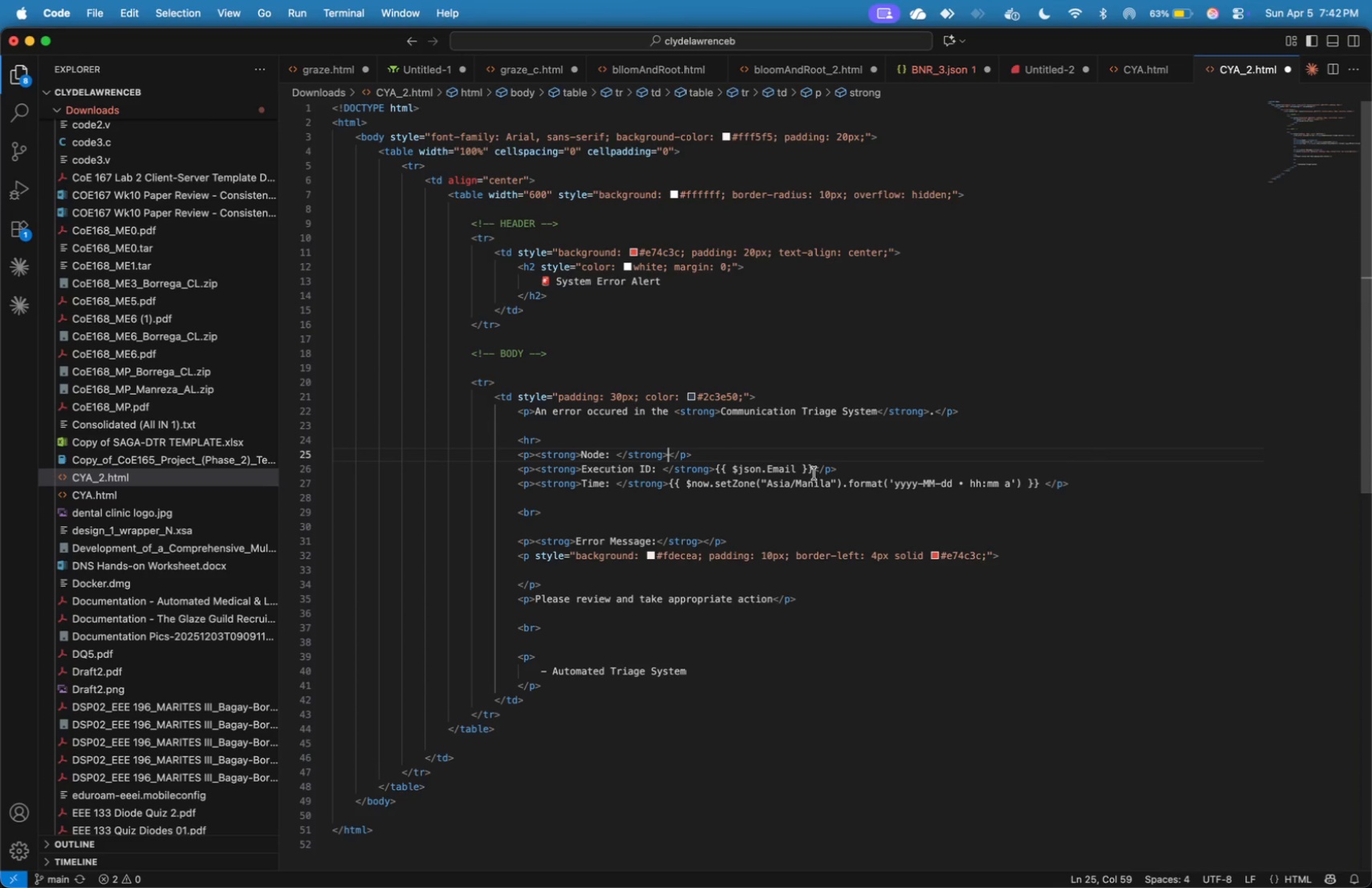 
left_click_drag(start_coordinate=[814, 472], to_coordinate=[716, 467])
 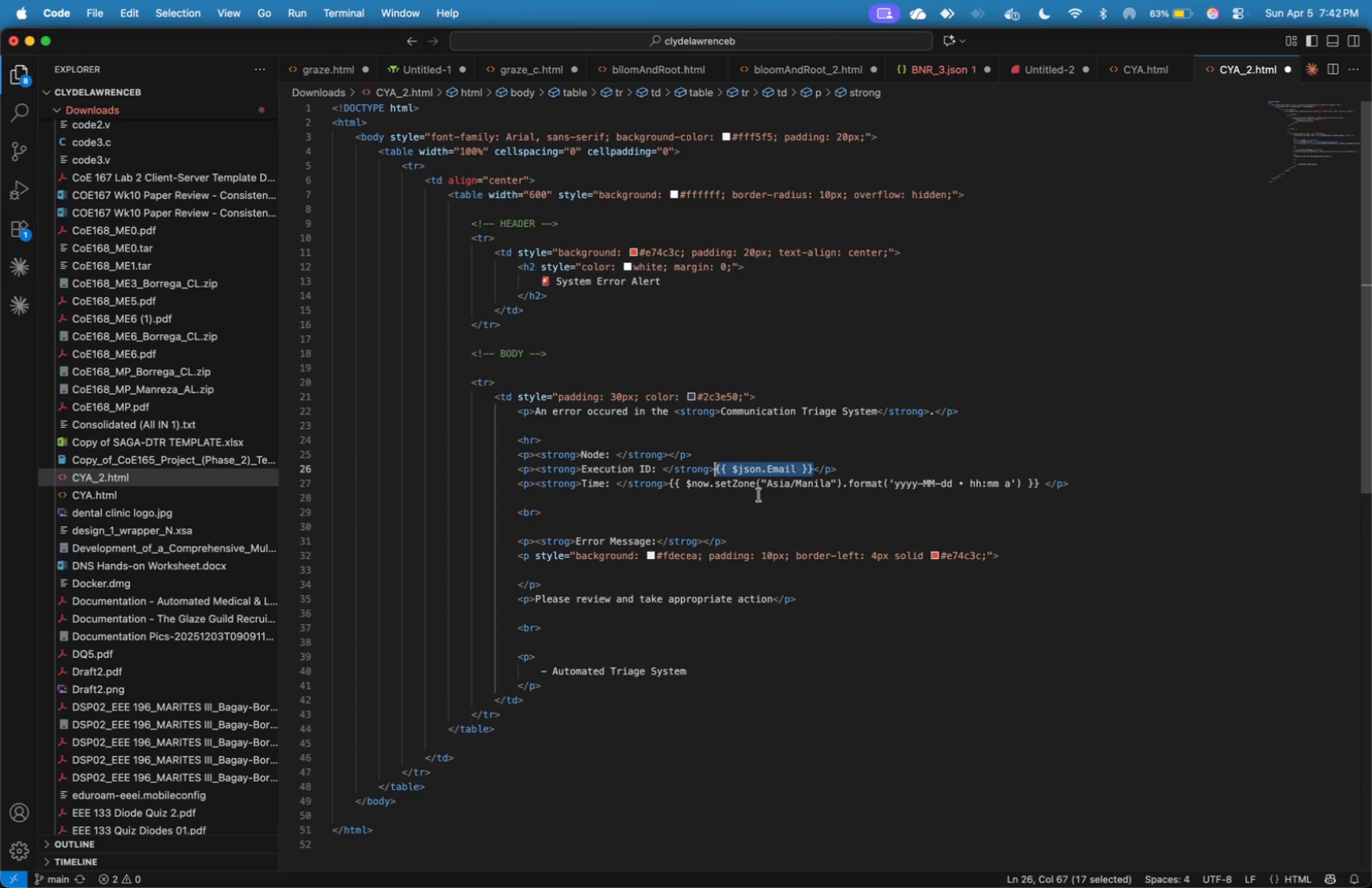 
key(Backspace)
 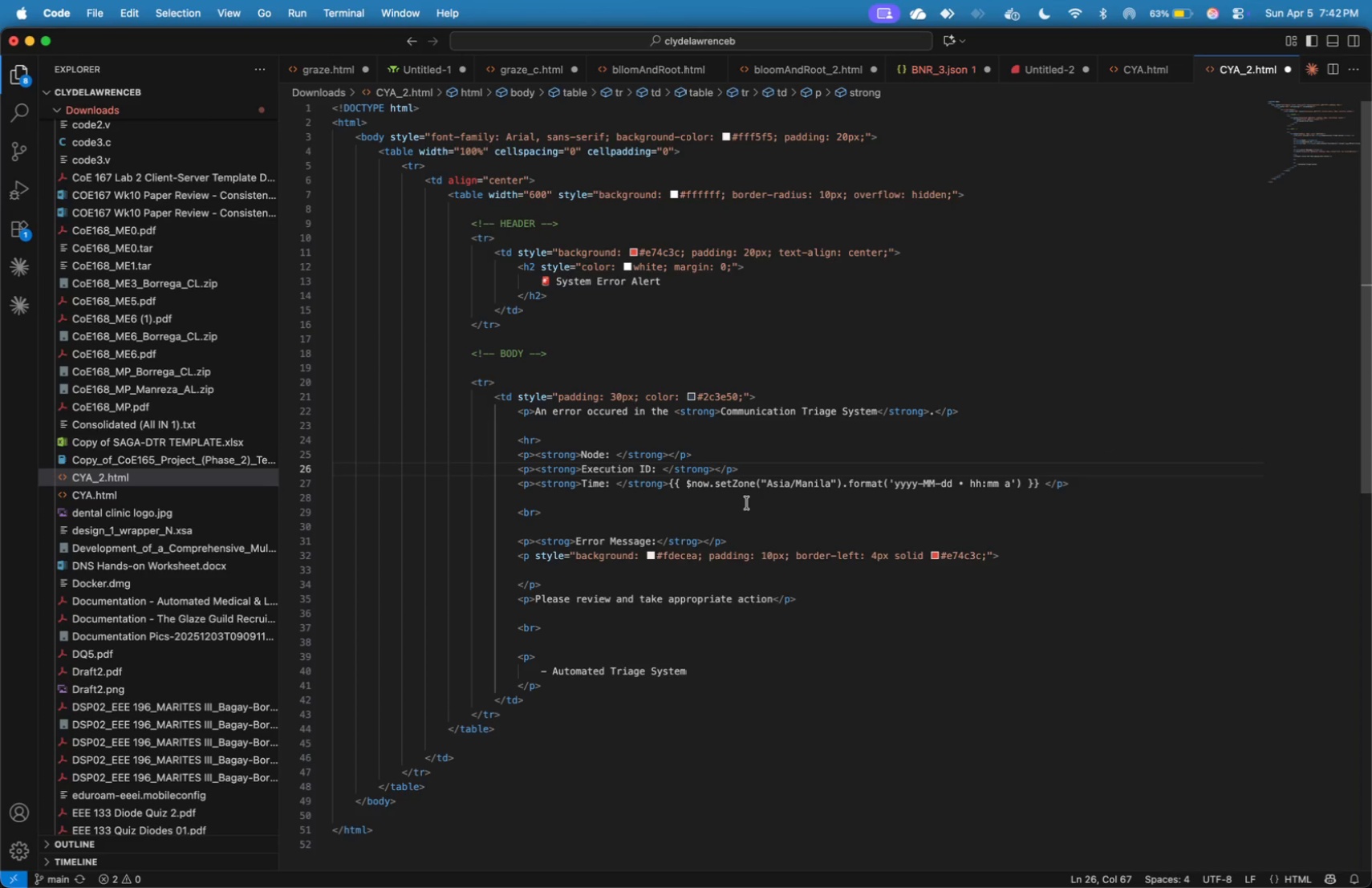 
left_click([736, 517])
 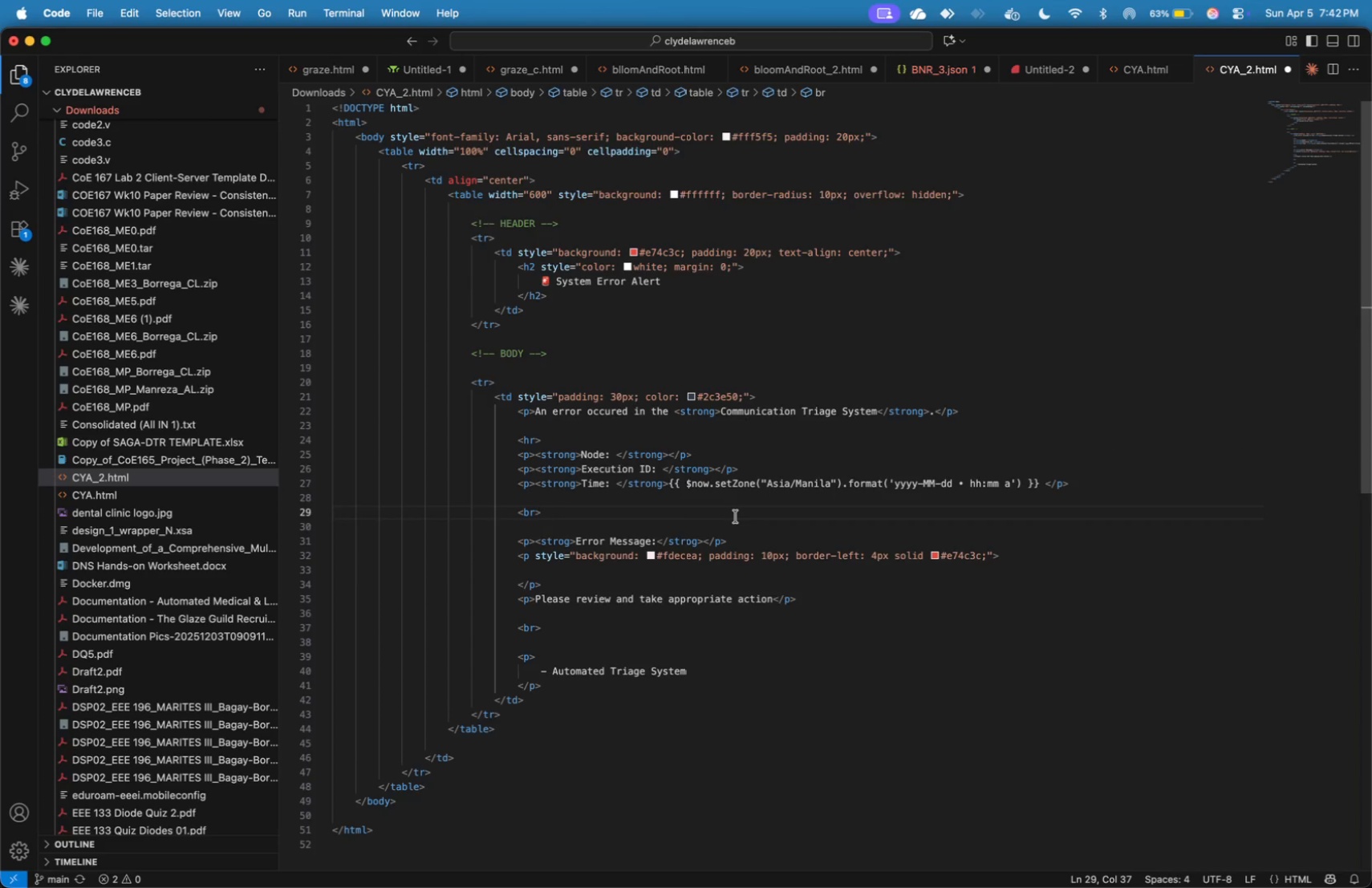 
scroll: coordinate [736, 517], scroll_direction: down, amount: 4.0
 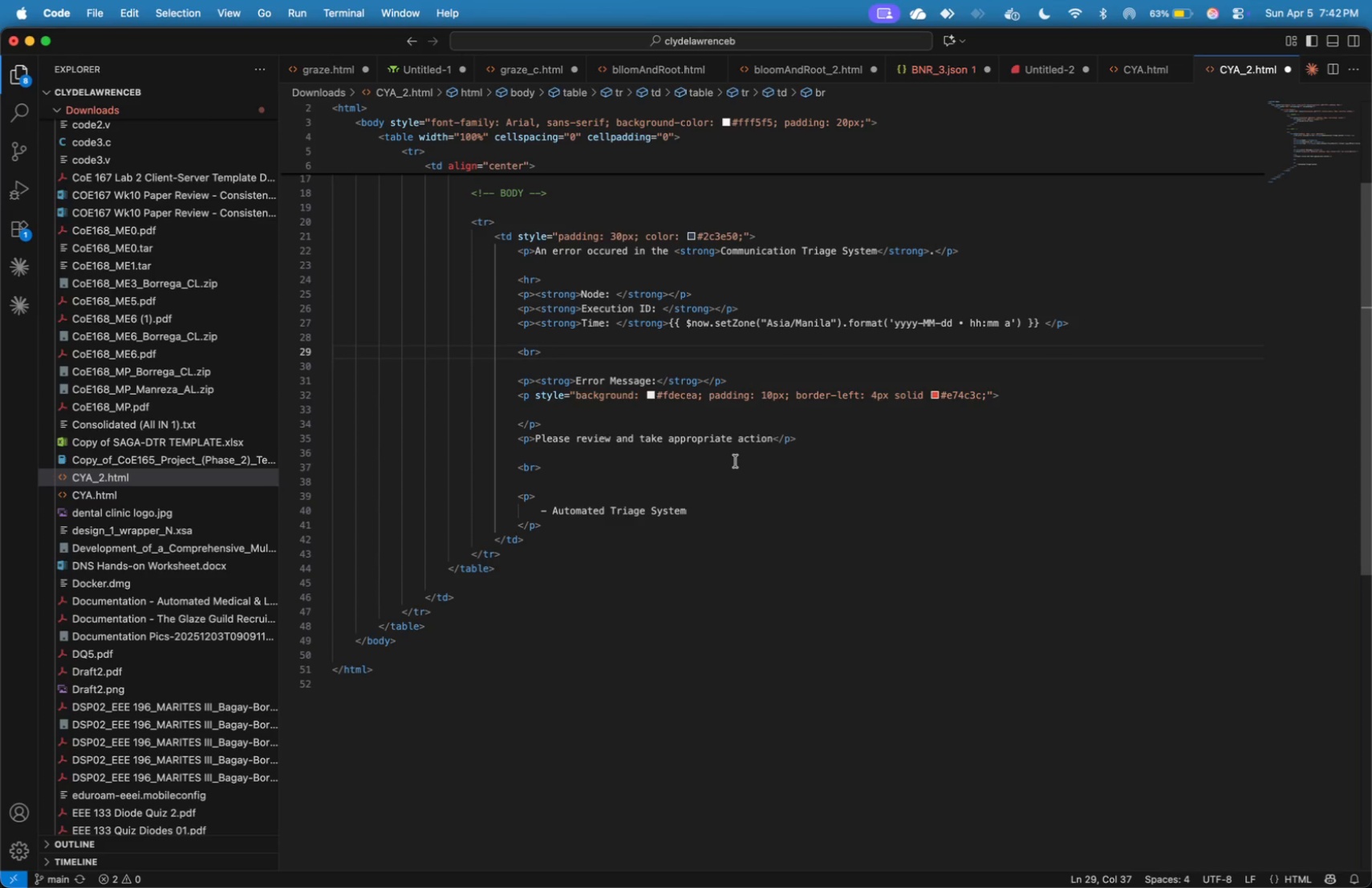 
wait(9.29)
 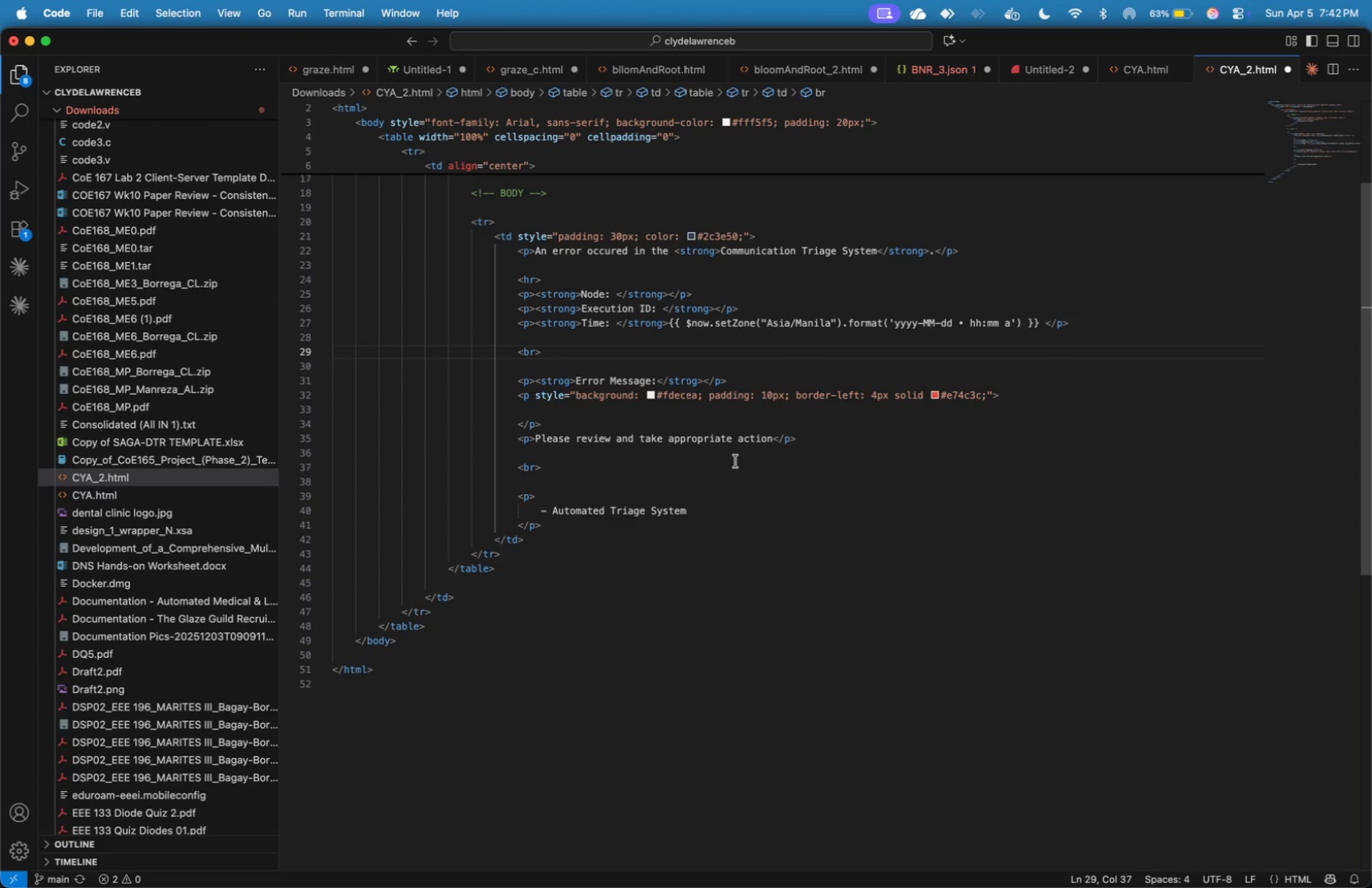 
left_click([700, 416])
 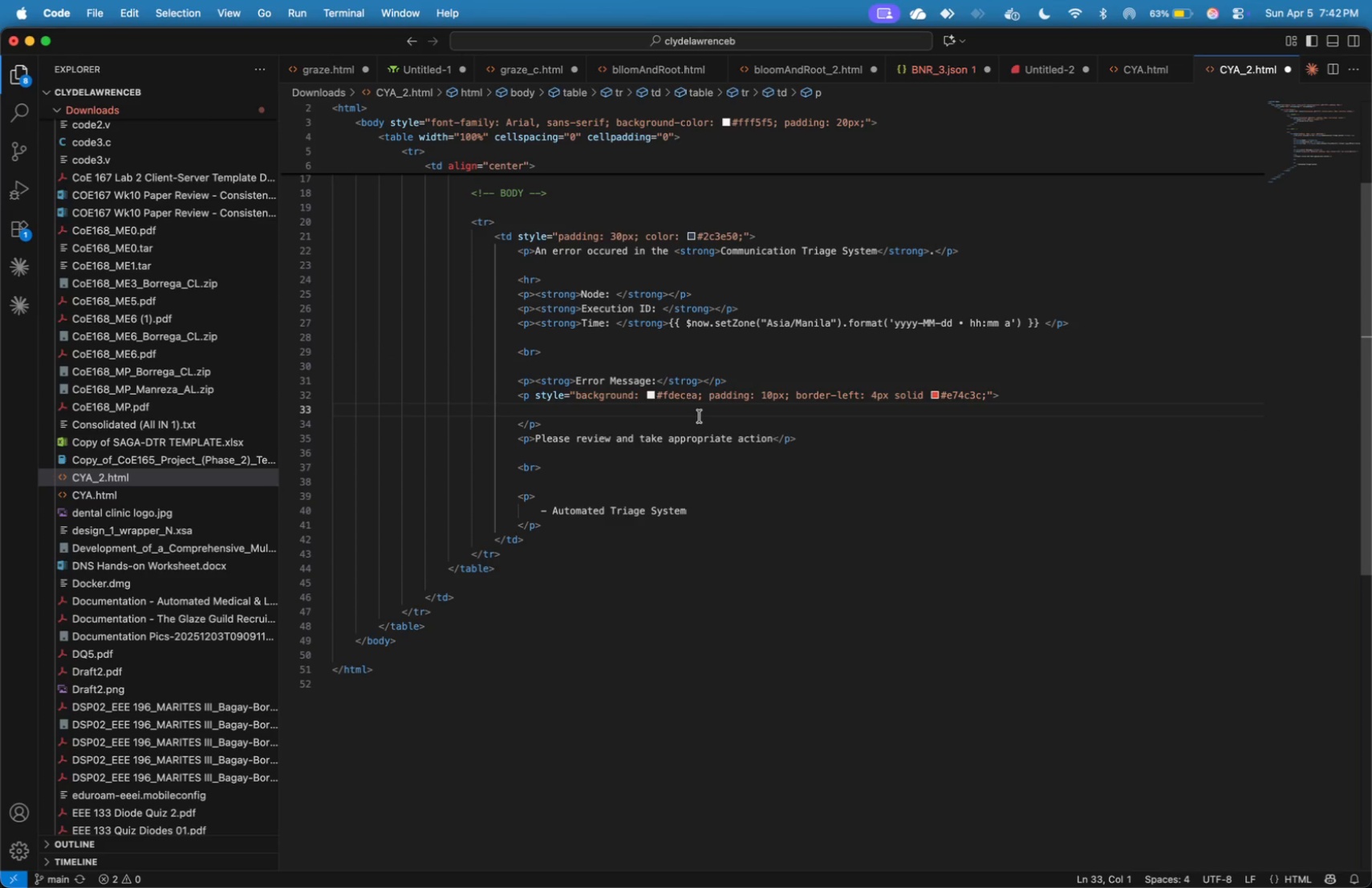 
key(Tab)
 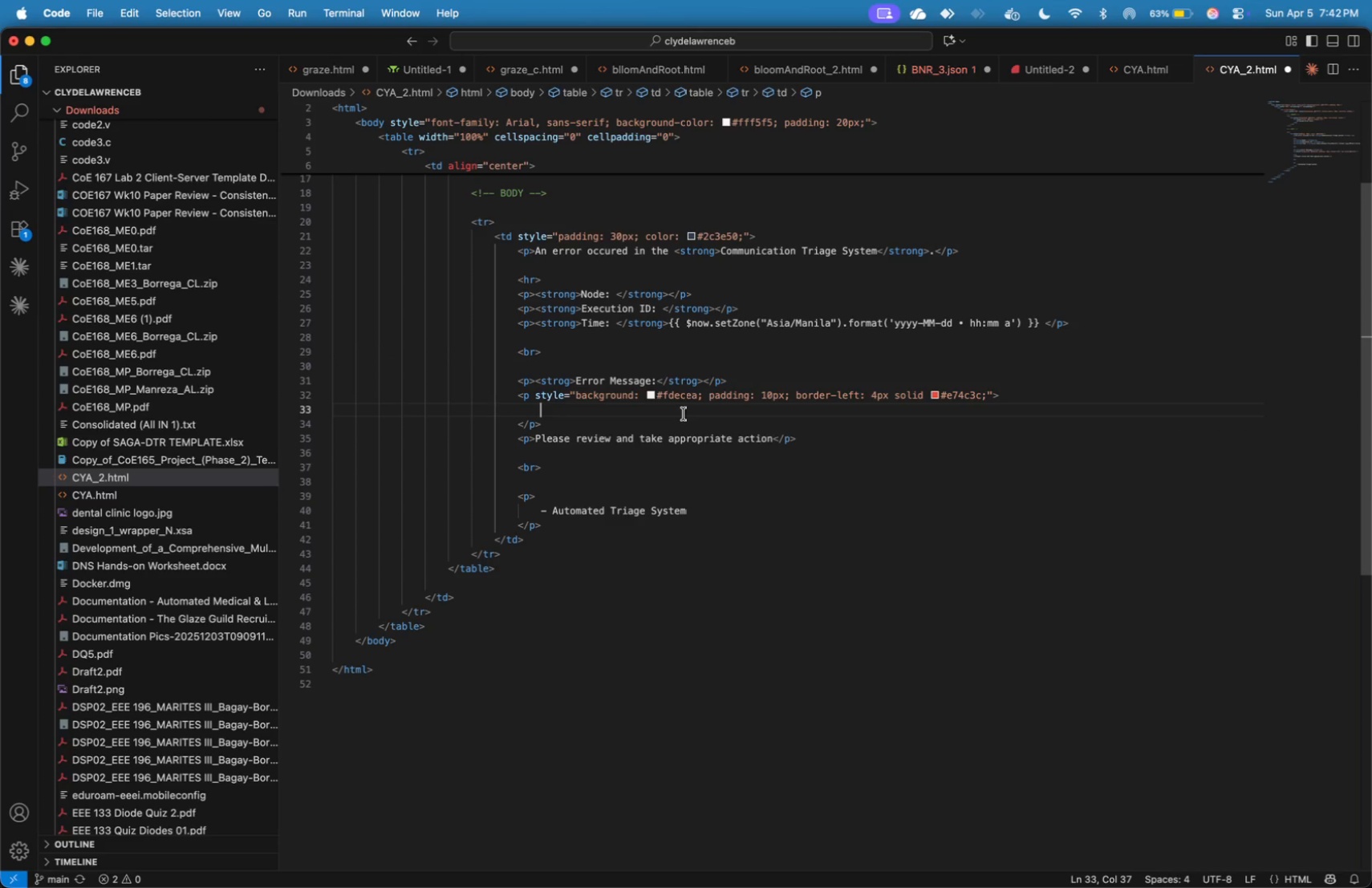 
key(Shift+BracketLeft)
 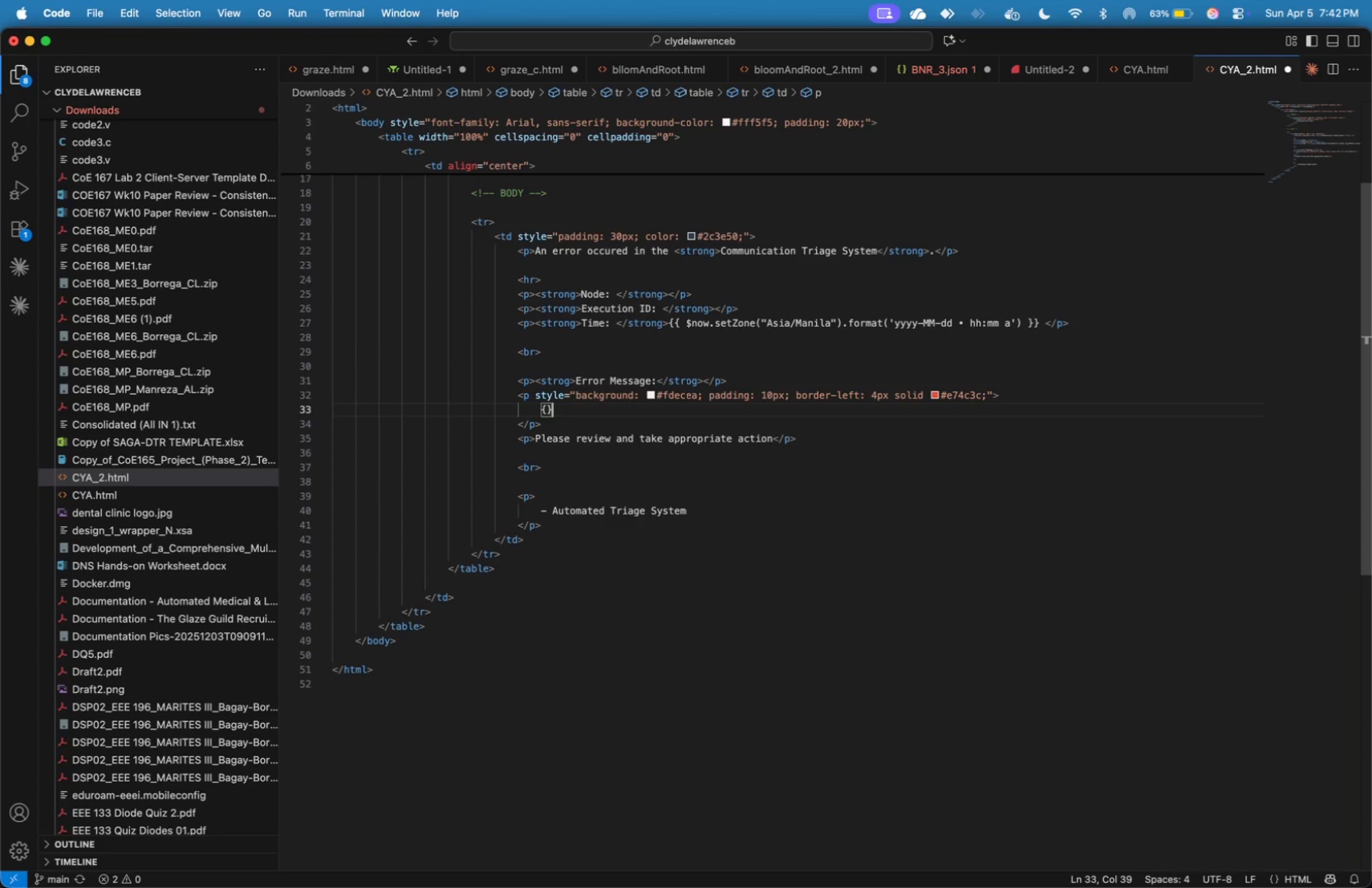 
key(Shift+BracketRight)
 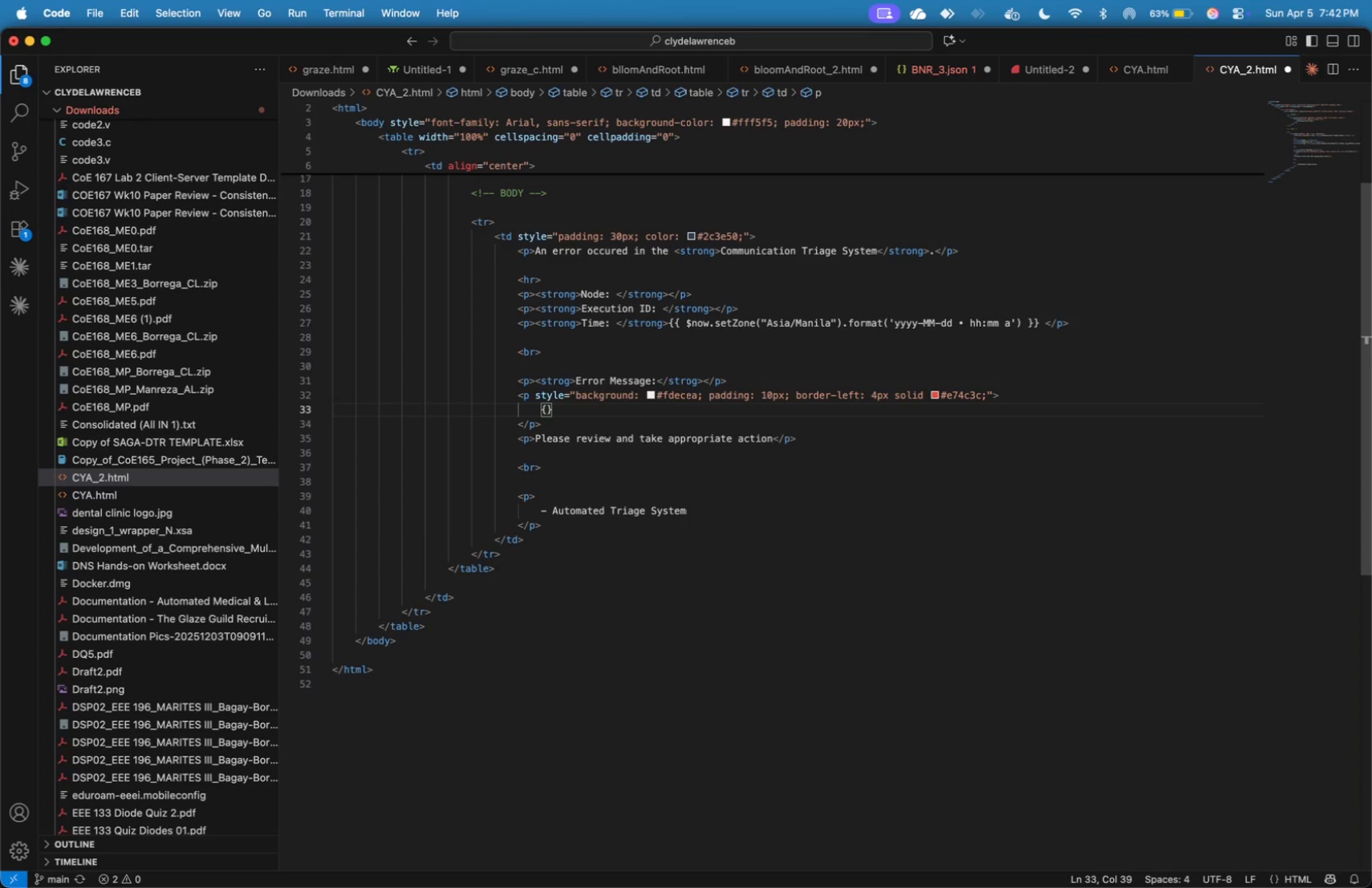 
key(ArrowDown)
 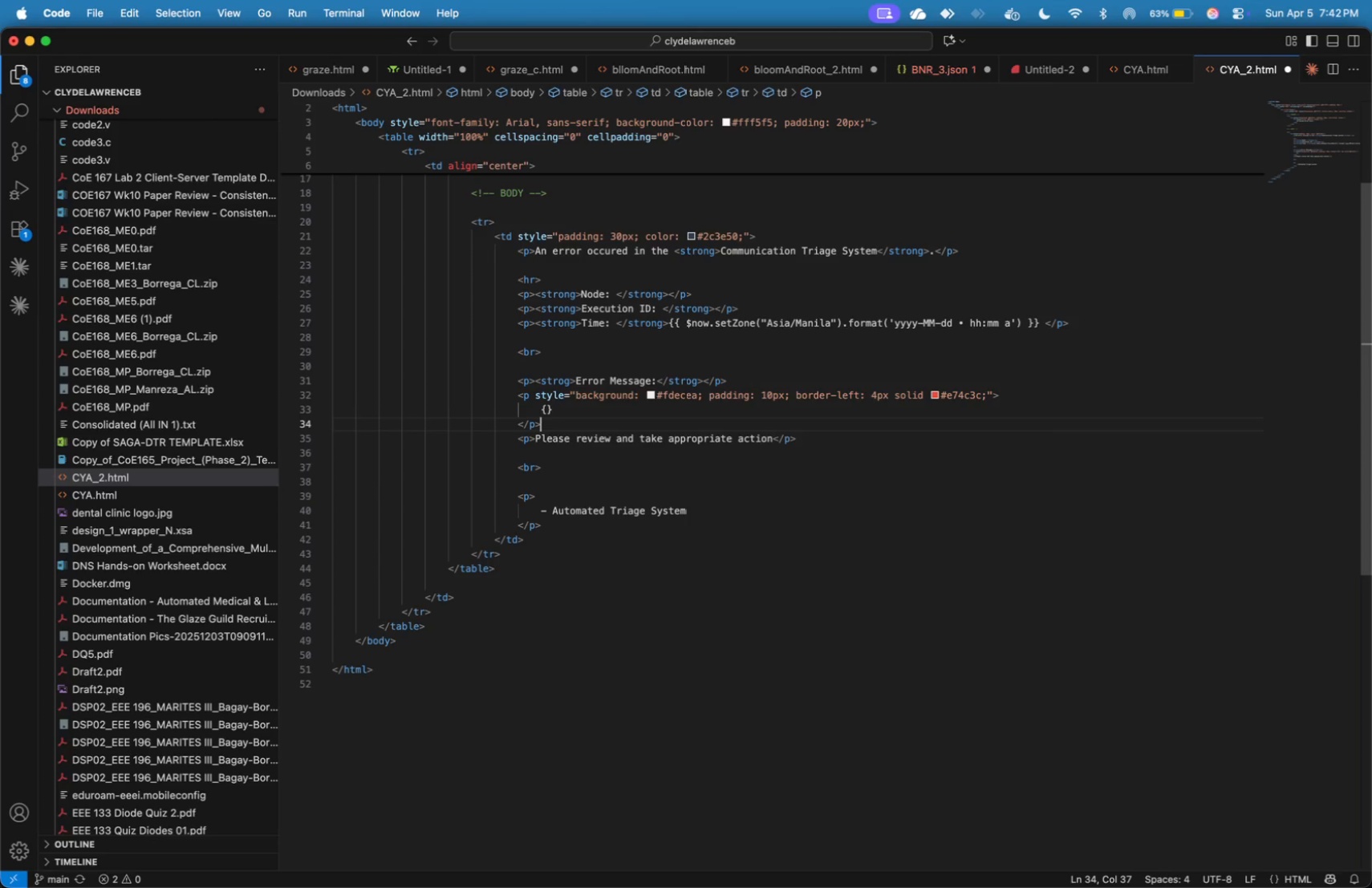 
key(Enter)
 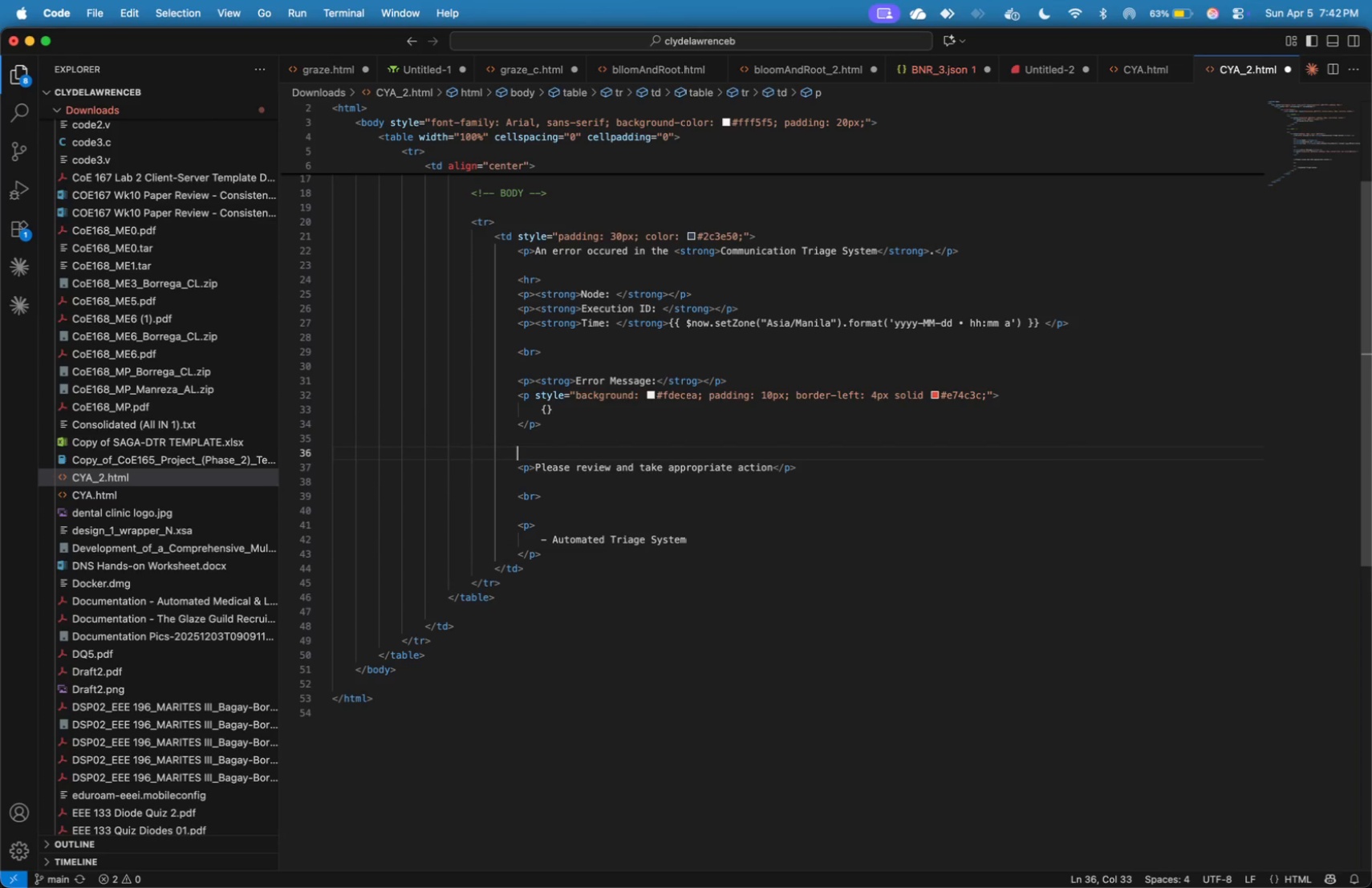 
key(Enter)
 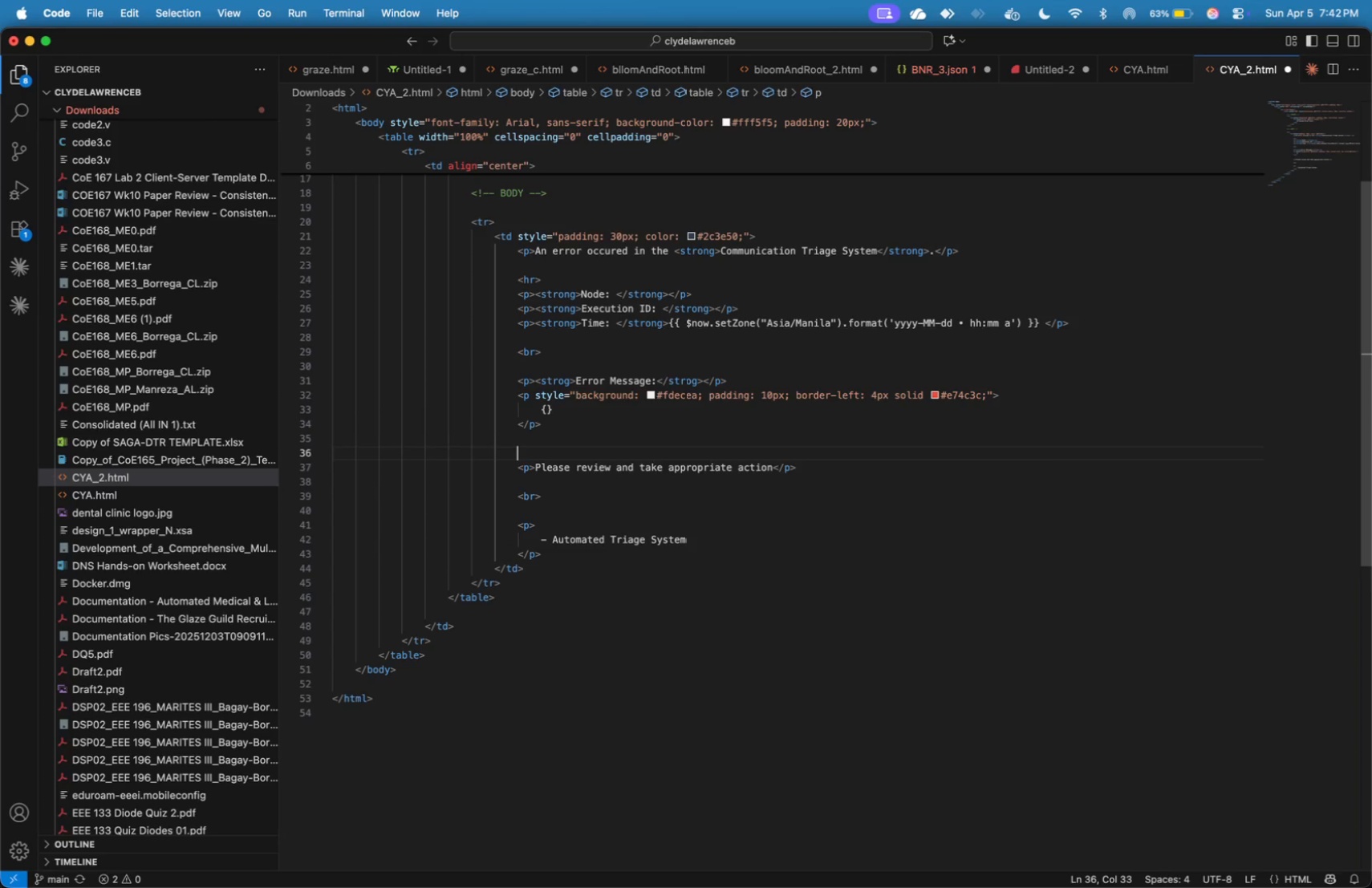 
type(<hr>)
 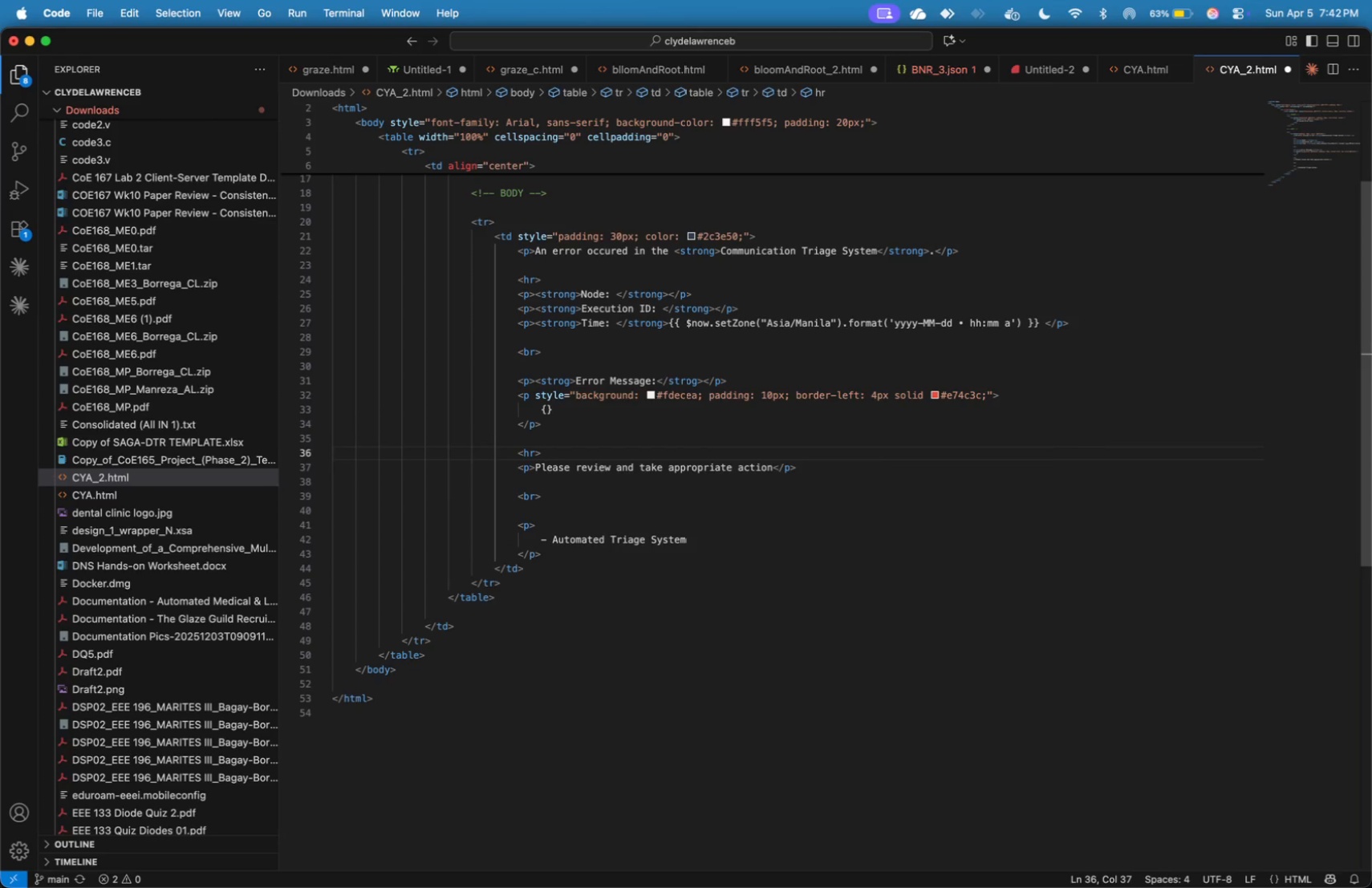 
key(Enter)
 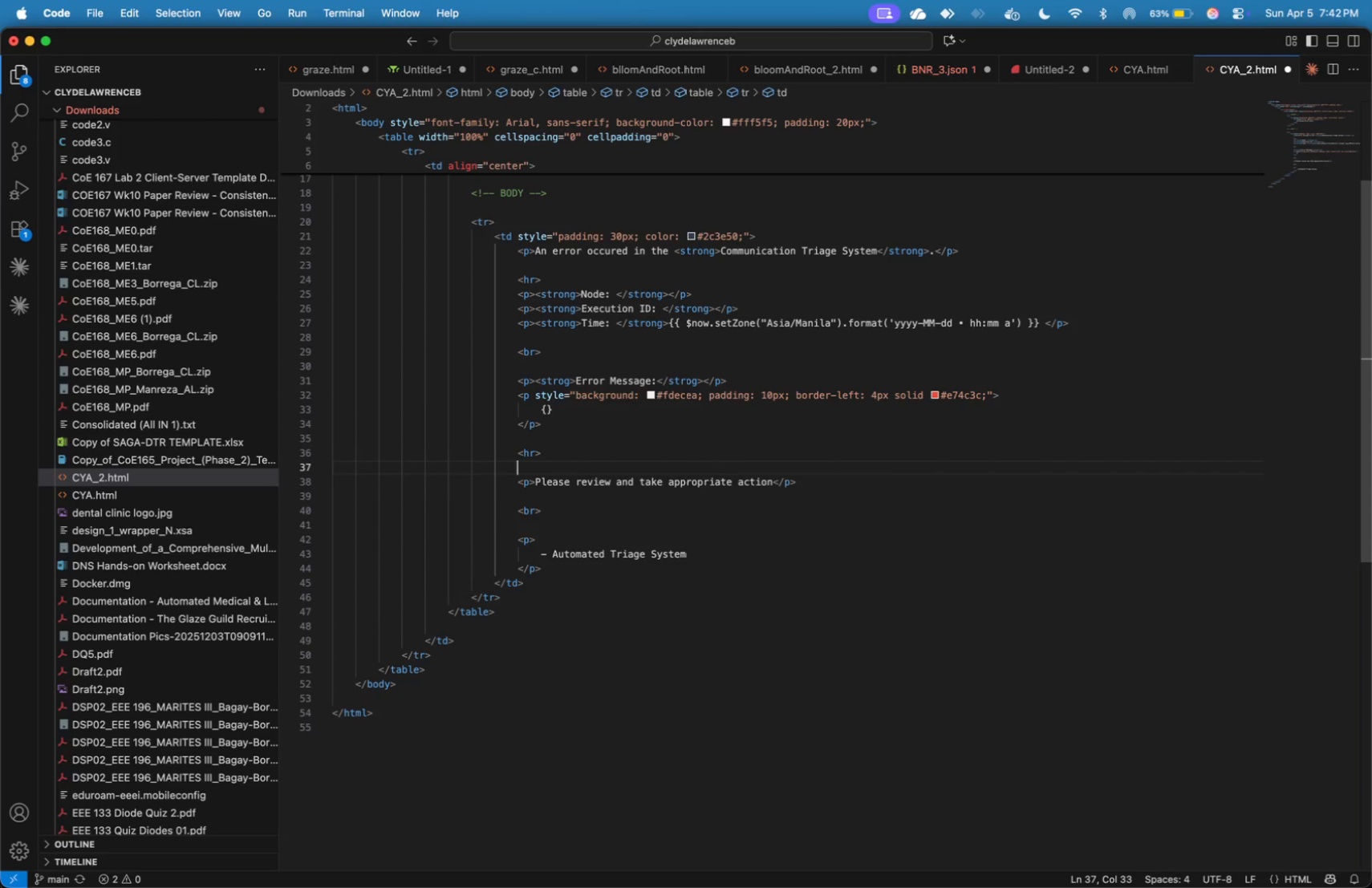 
key(ArrowDown)
 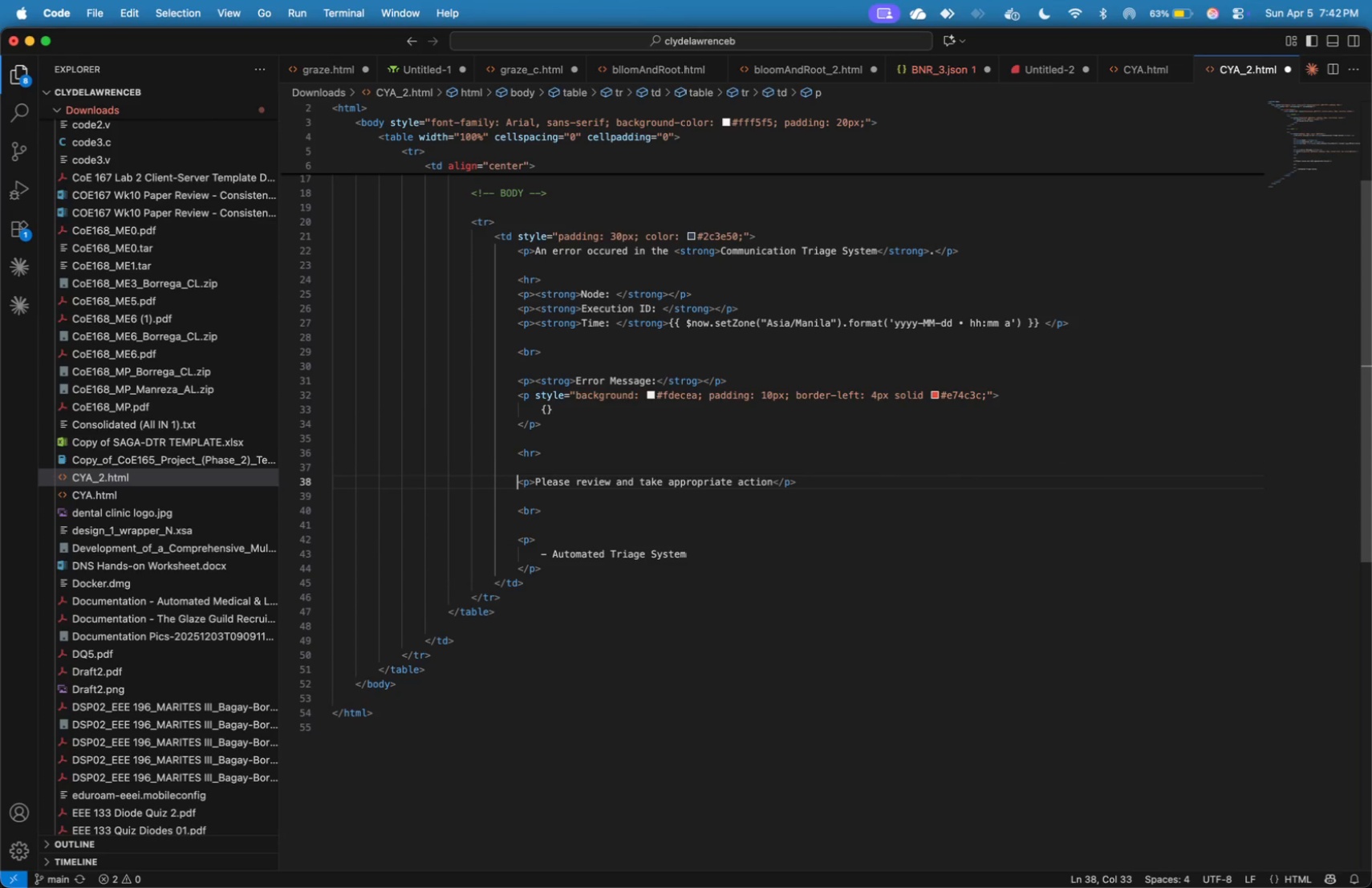 
hold_key(key=ArrowRight, duration=1.58)
 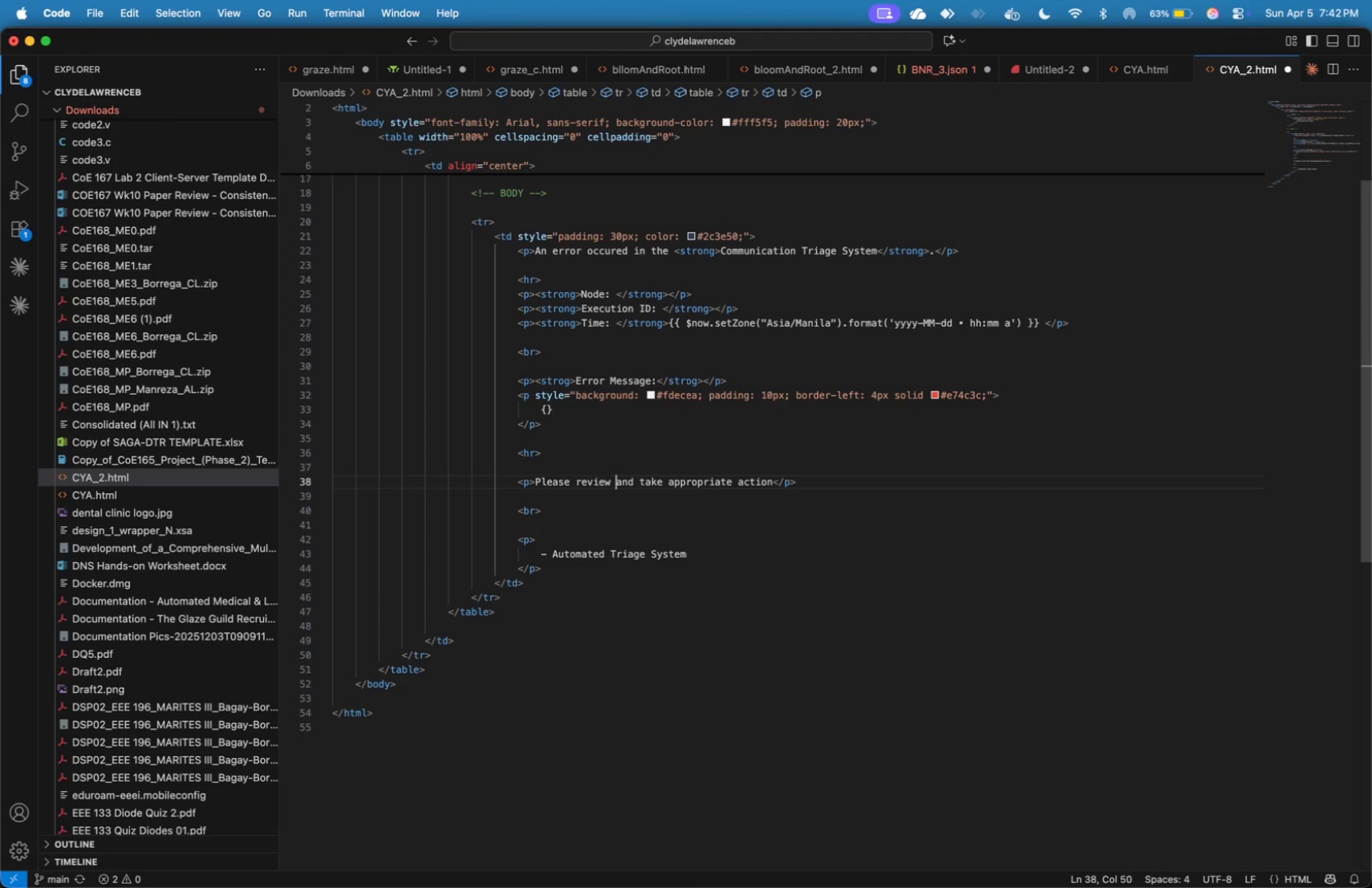 
key(ArrowRight)
 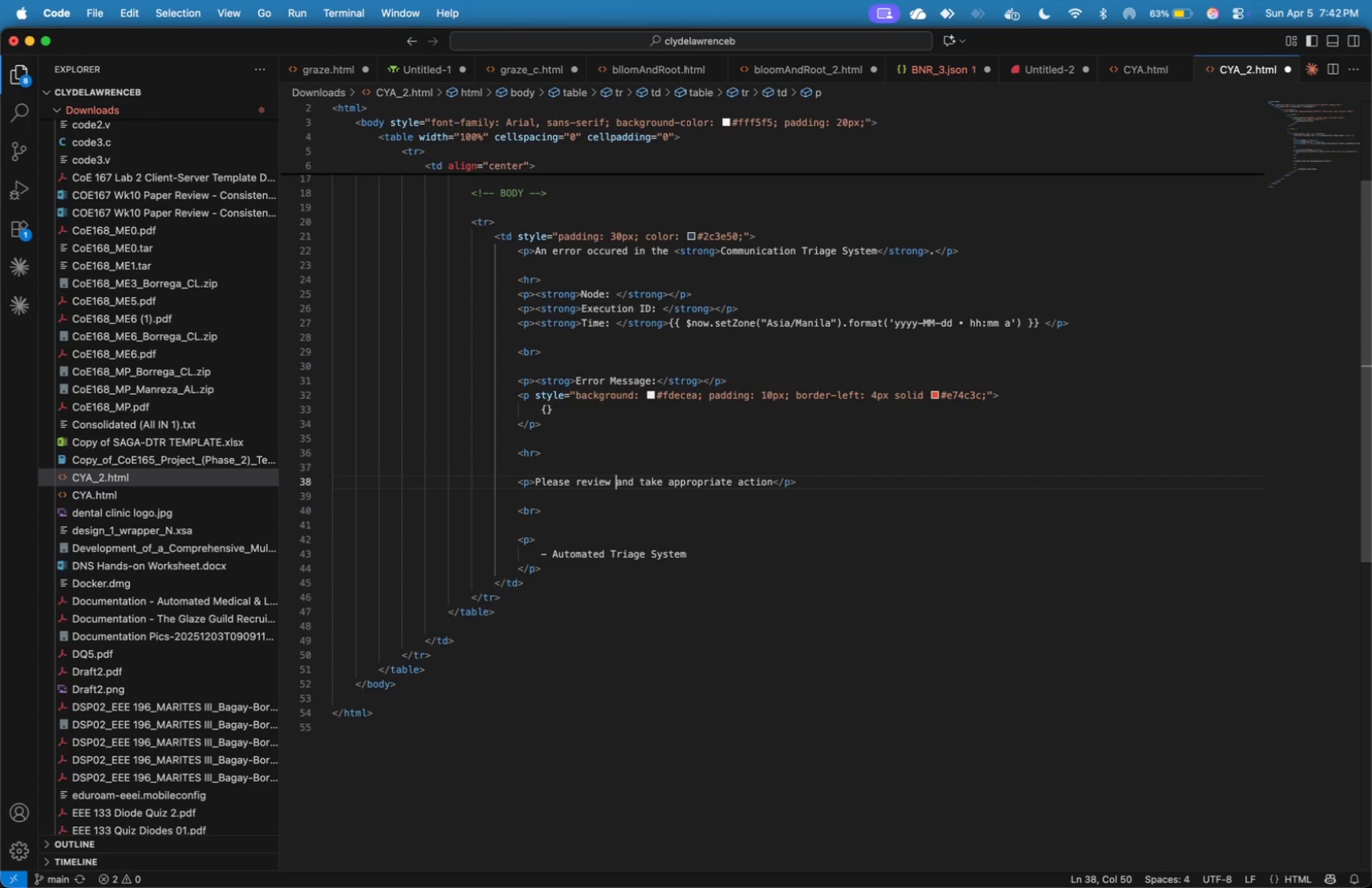 
key(ArrowRight)
 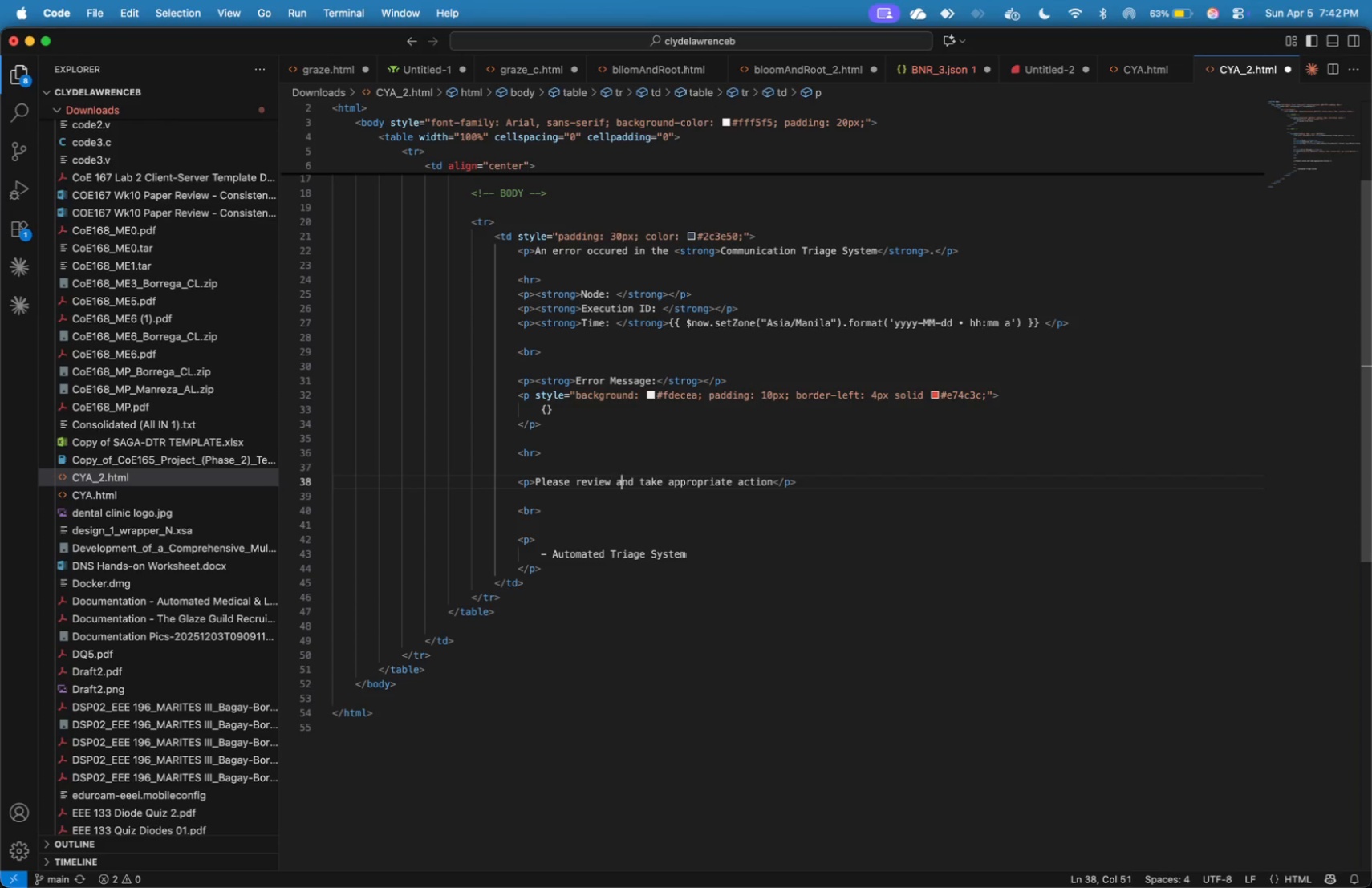 
key(ArrowRight)
 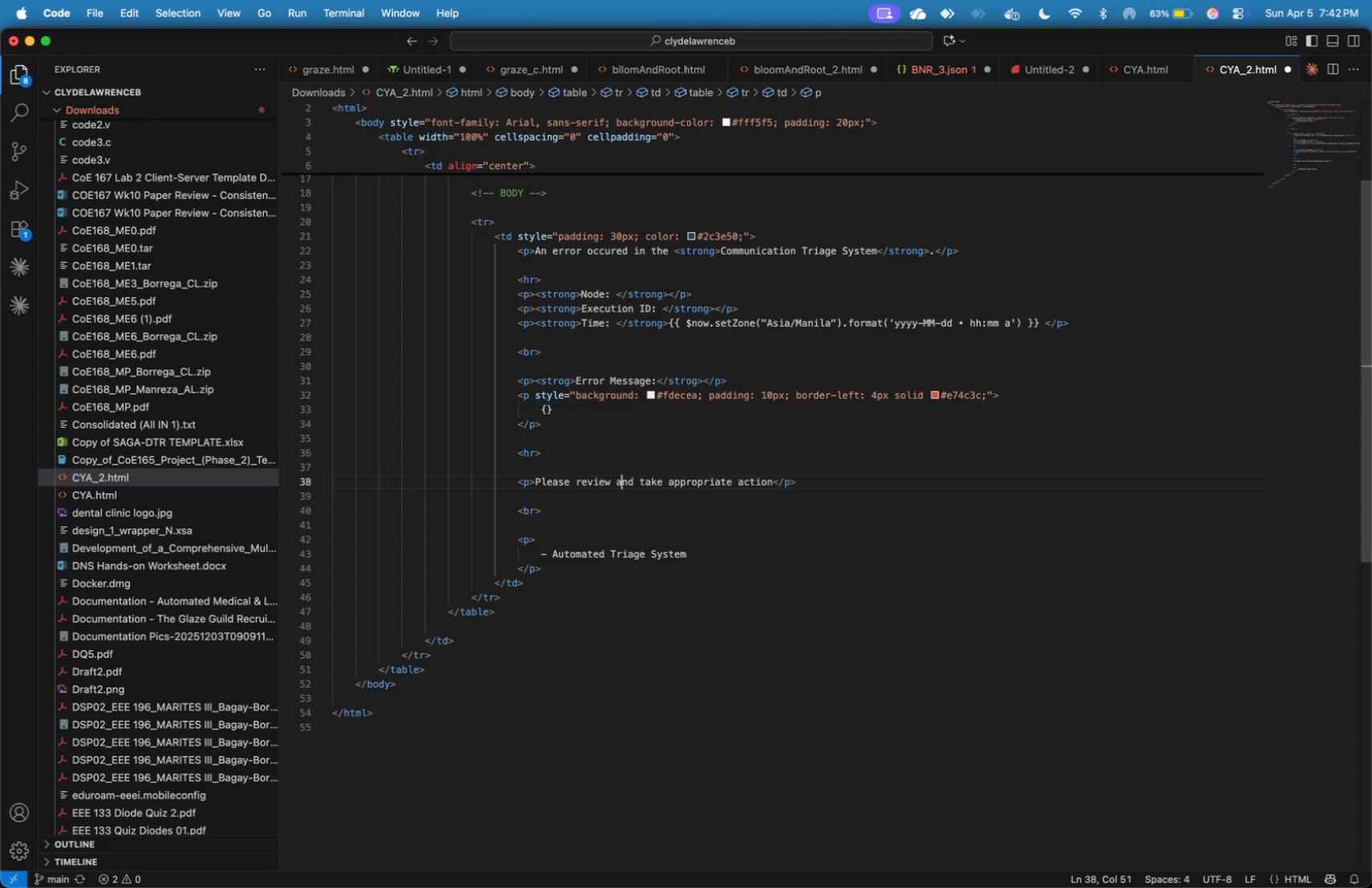 
key(Shift+ShiftLeft)
 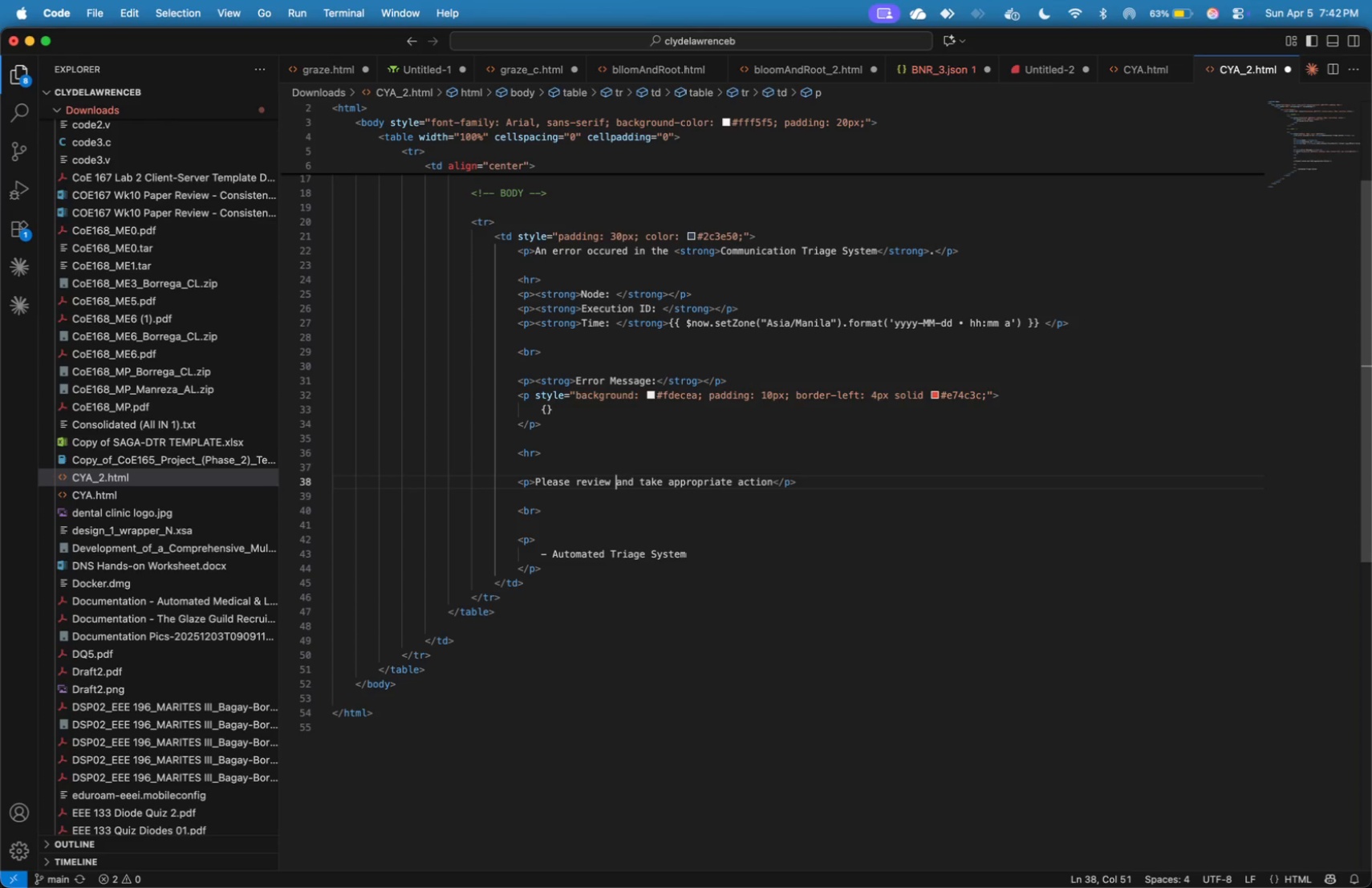 
key(ArrowLeft)
 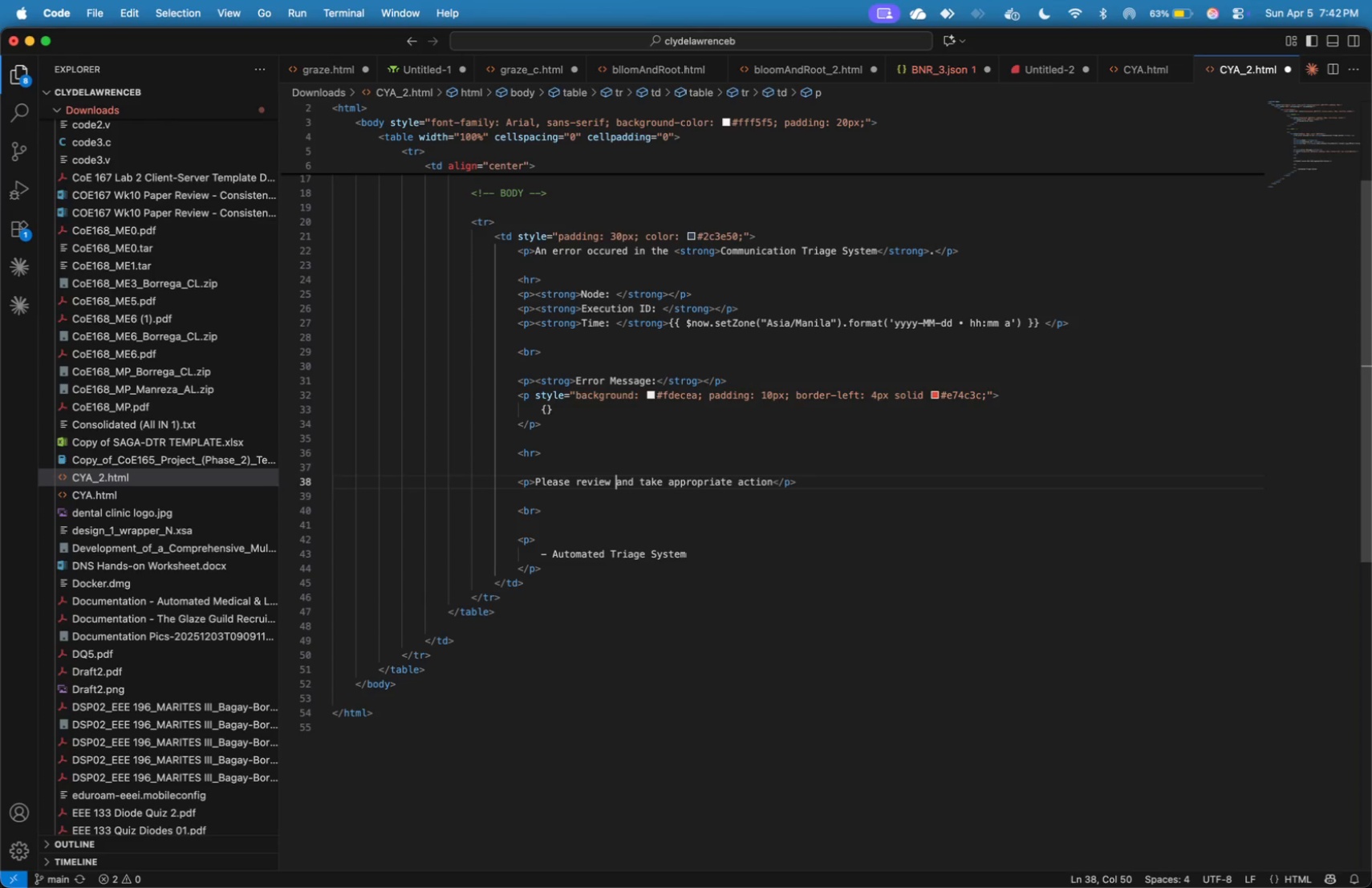 
key(Shift+ArrowDown)
 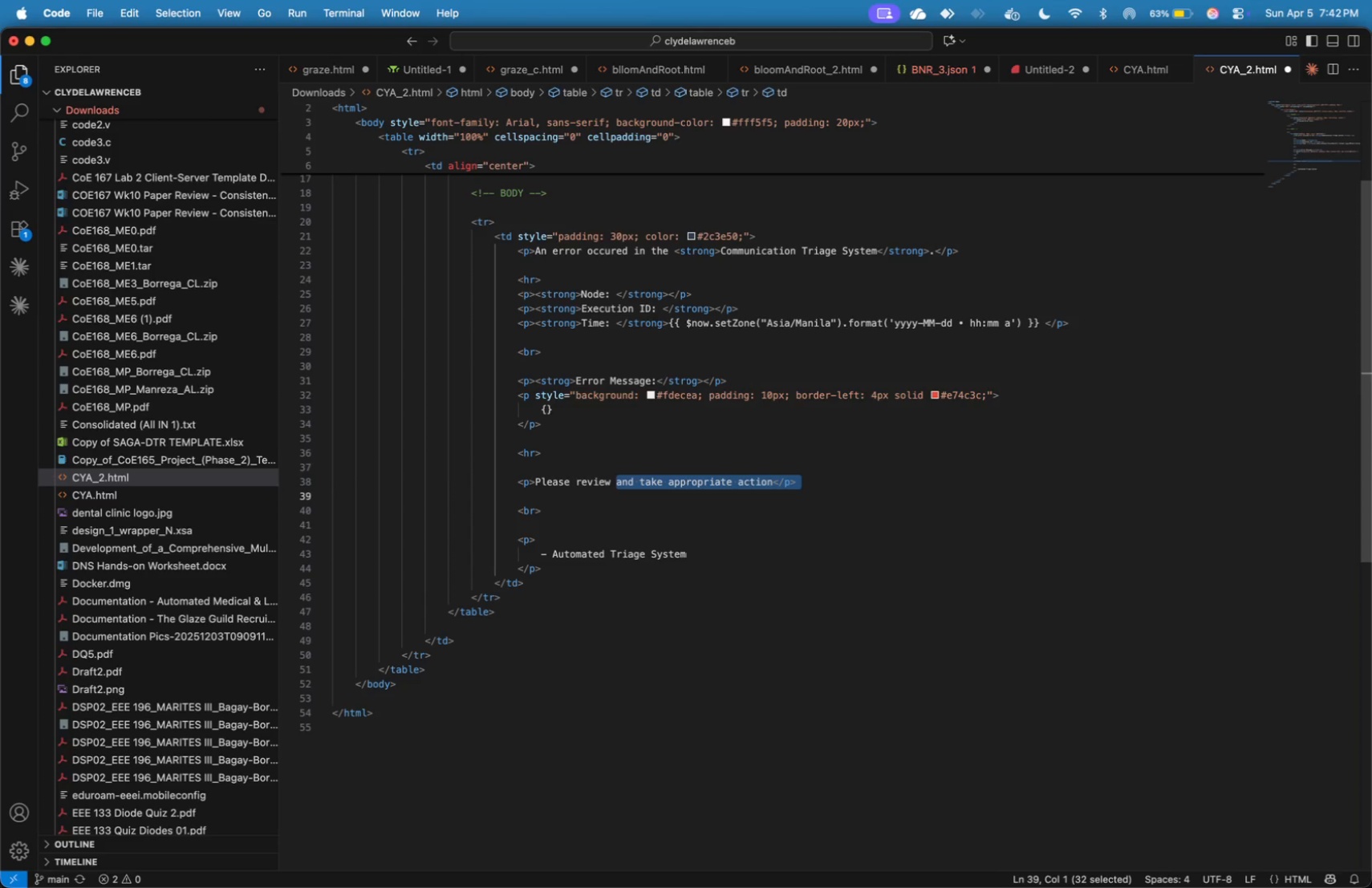 
hold_key(key=ArrowLeft, duration=0.85)
 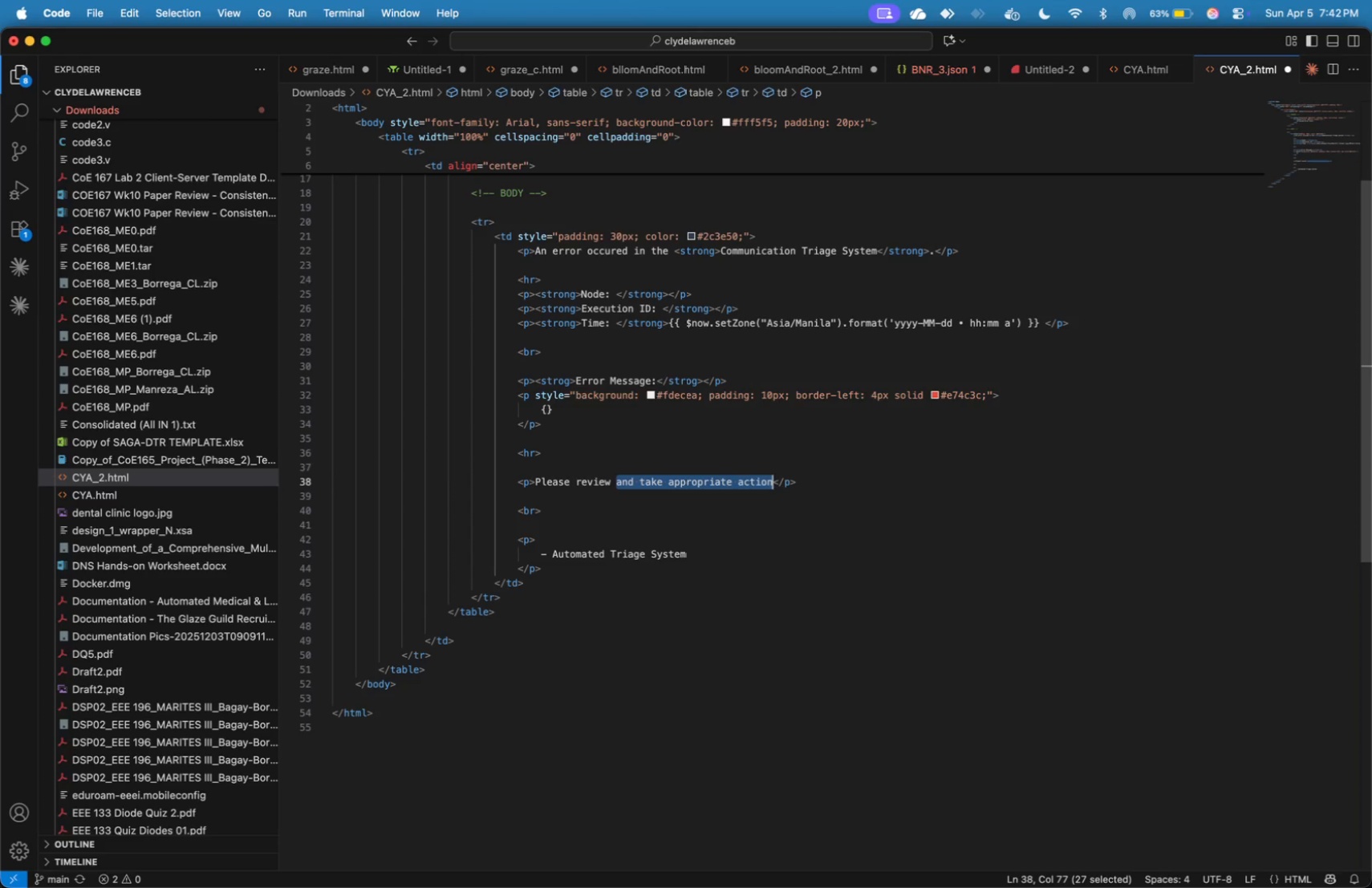 
key(Shift+ArrowRight)
 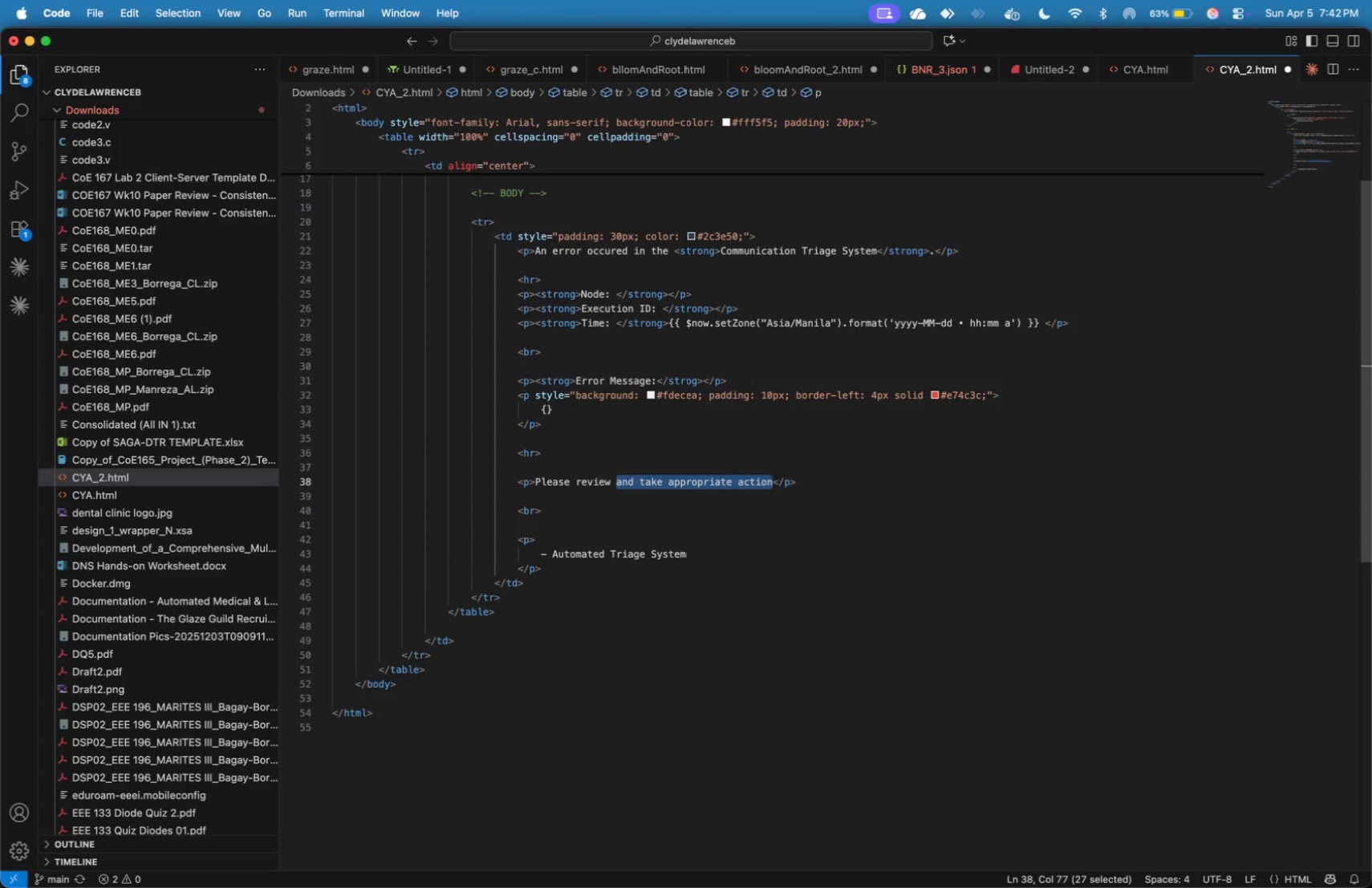 
type(the workflow to prevent missed or delayed communications.)
 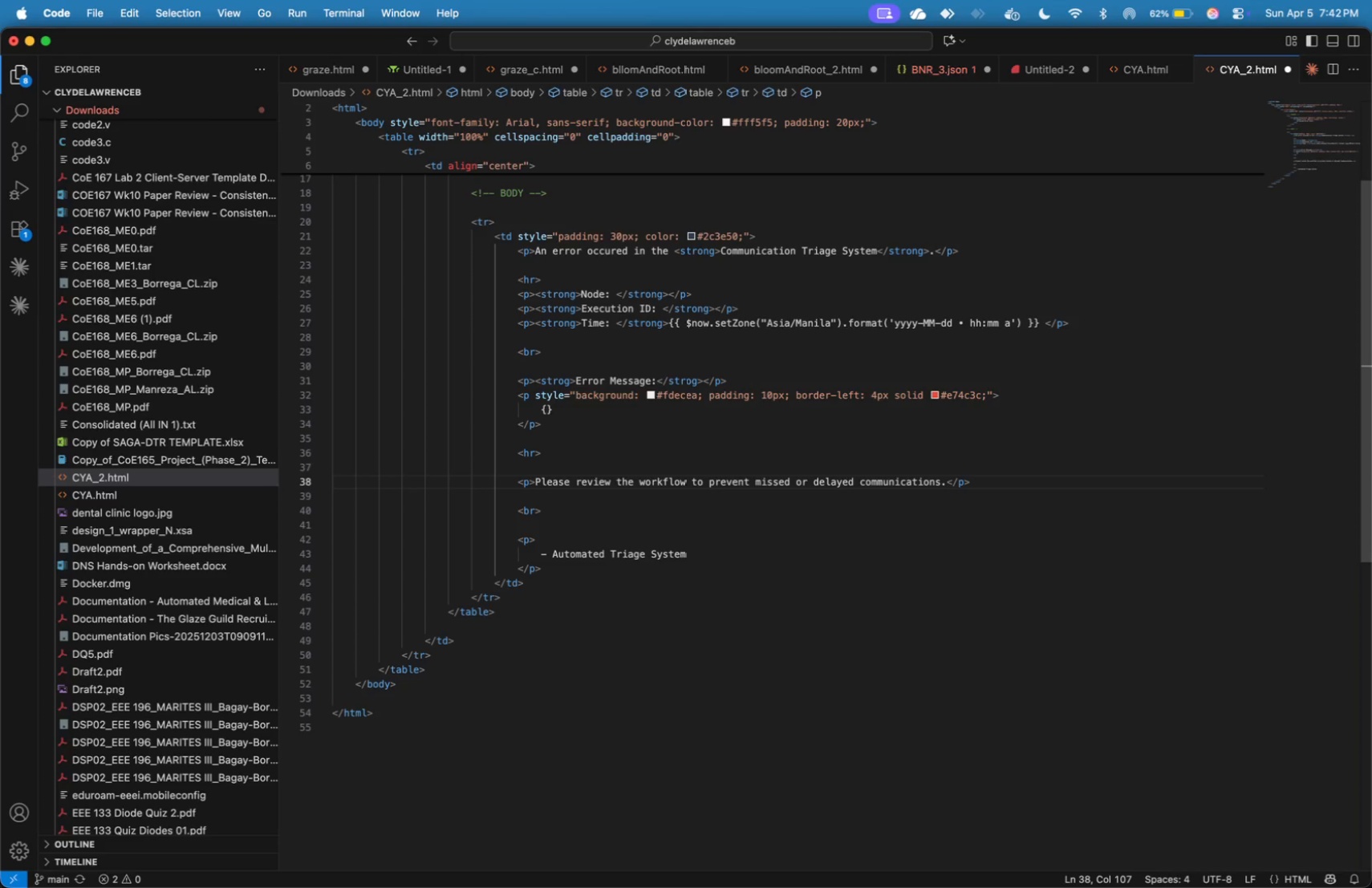 
wait(5.08)
 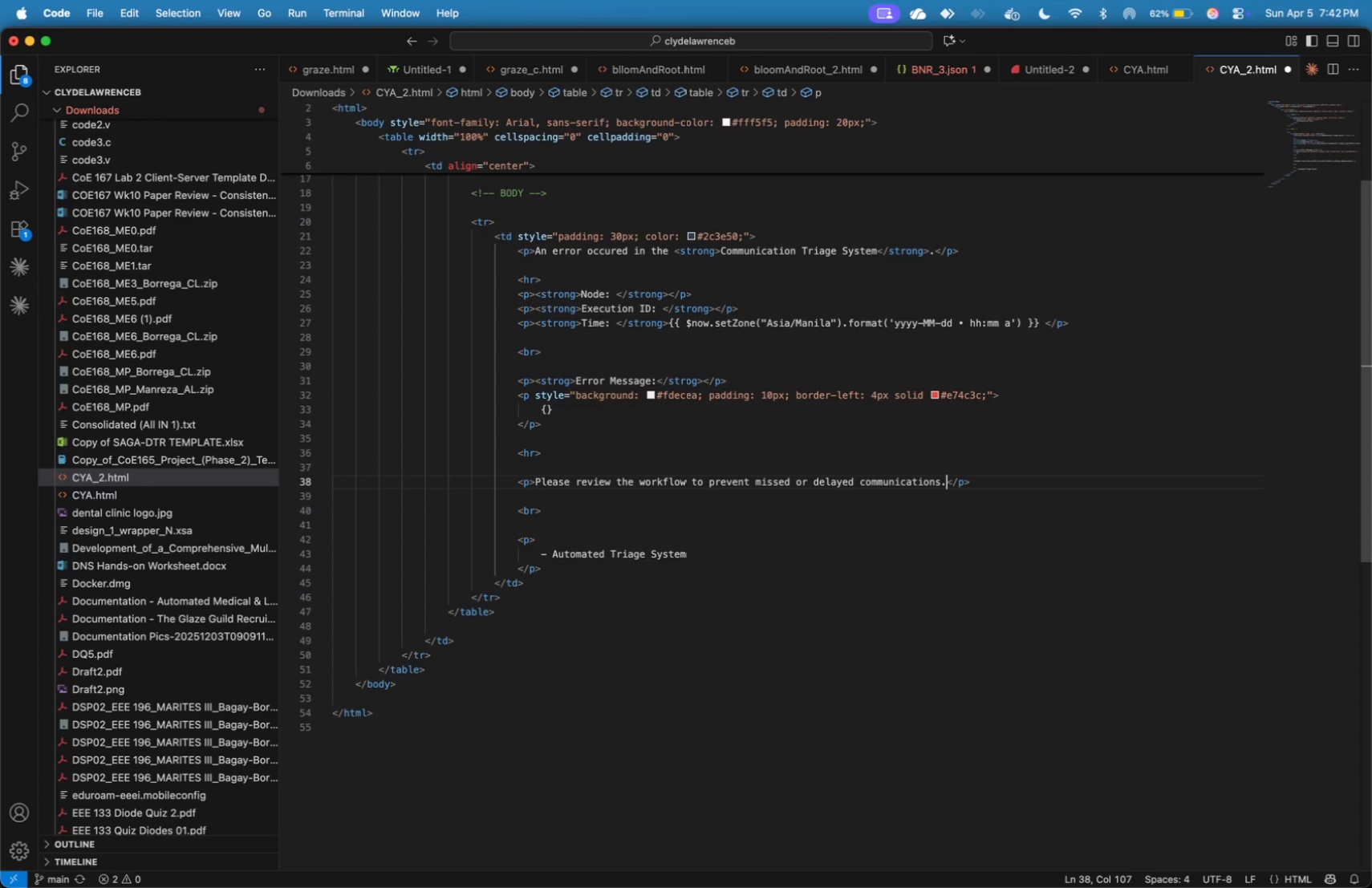 
key(Enter)
 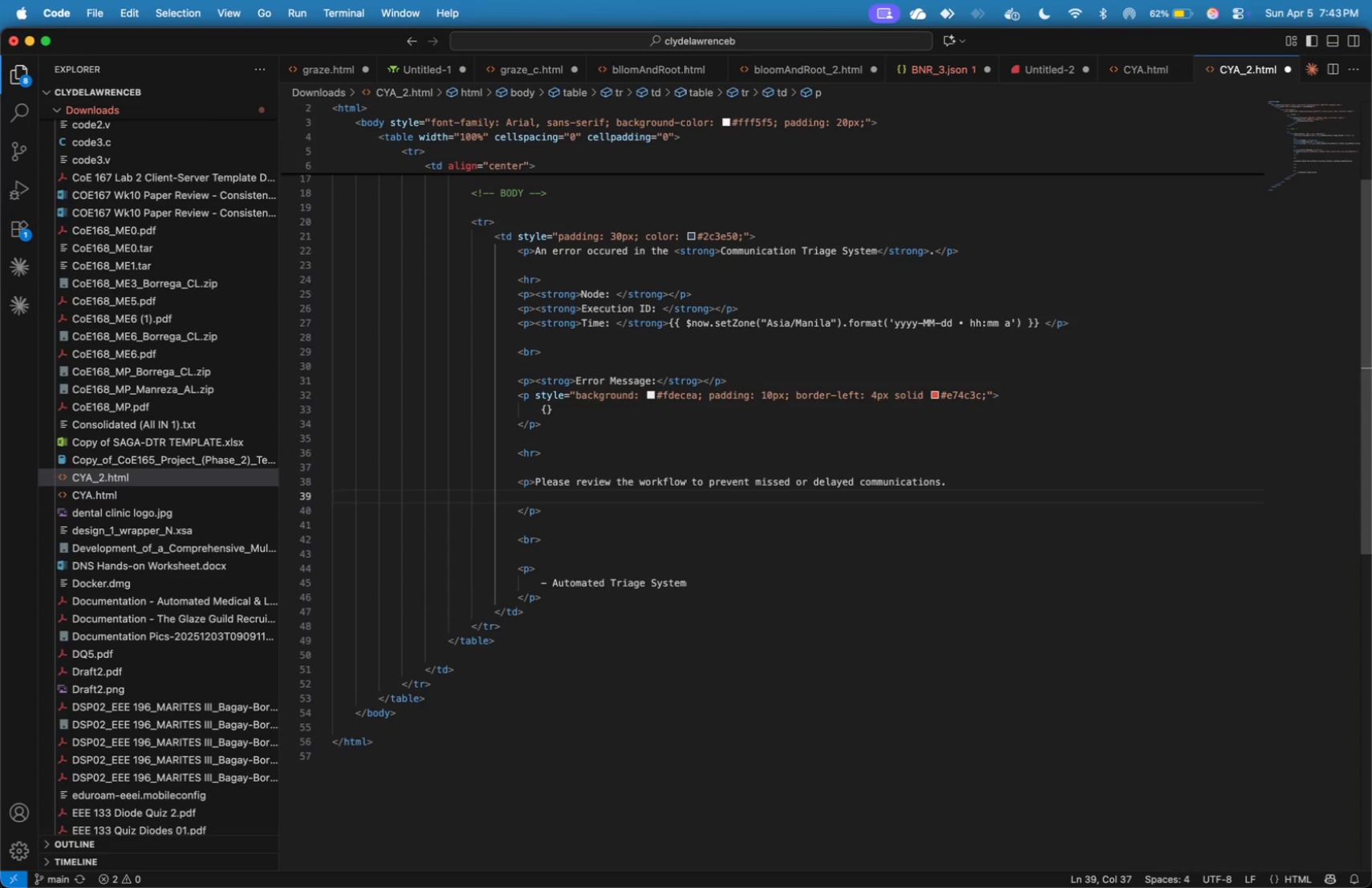 
key(ArrowUp)
 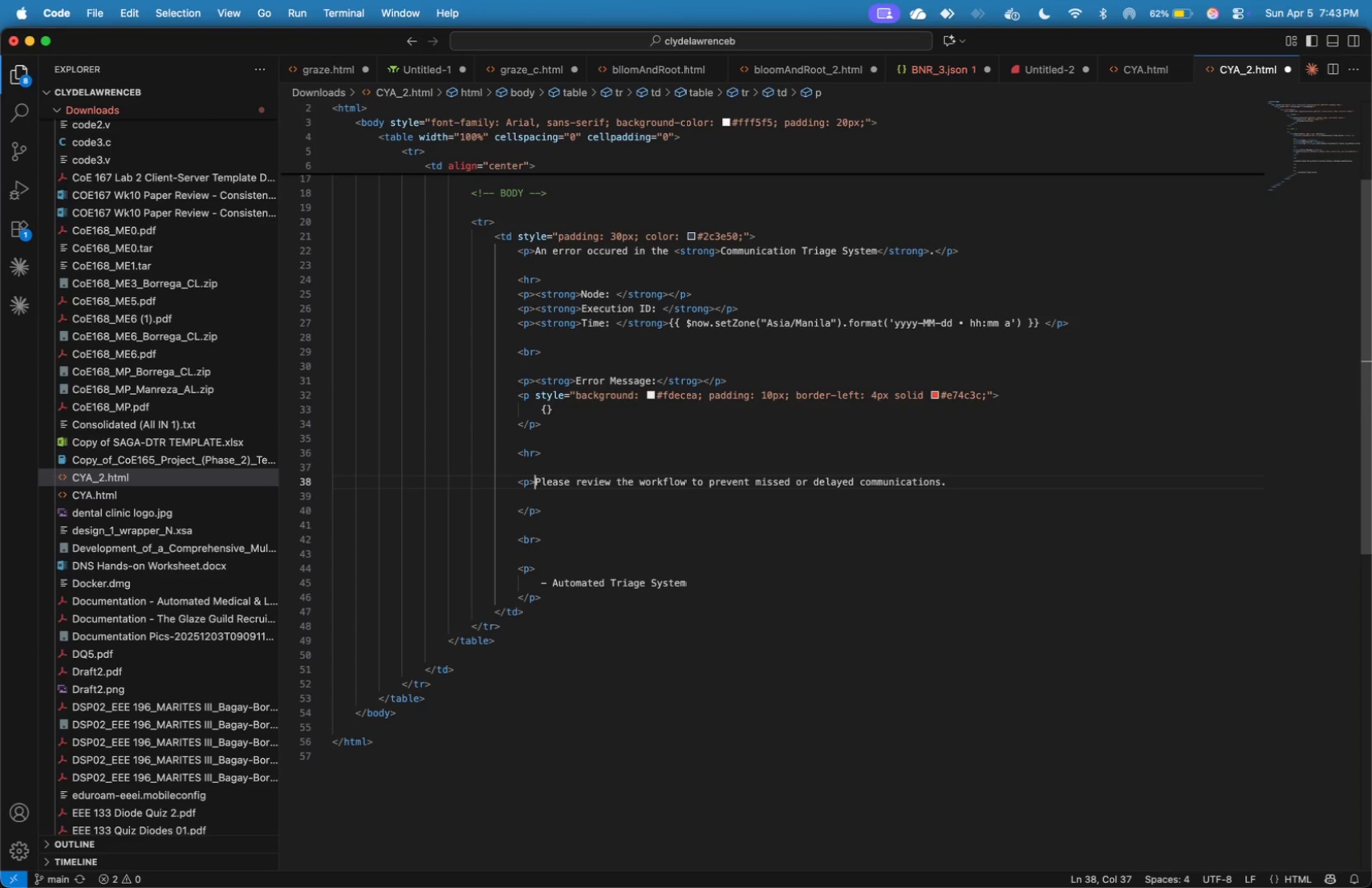 
key(ArrowLeft)
 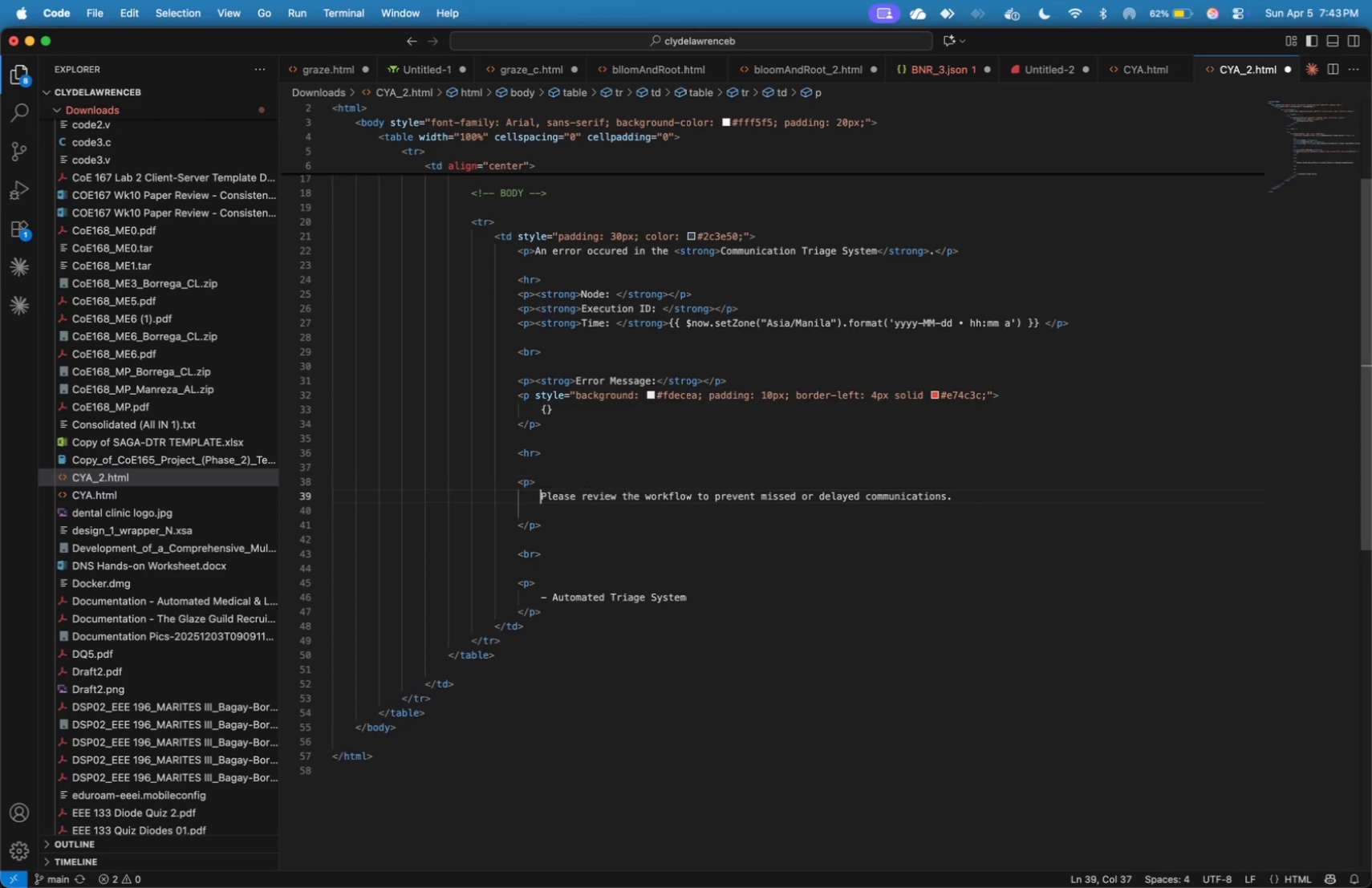 
key(Enter)
 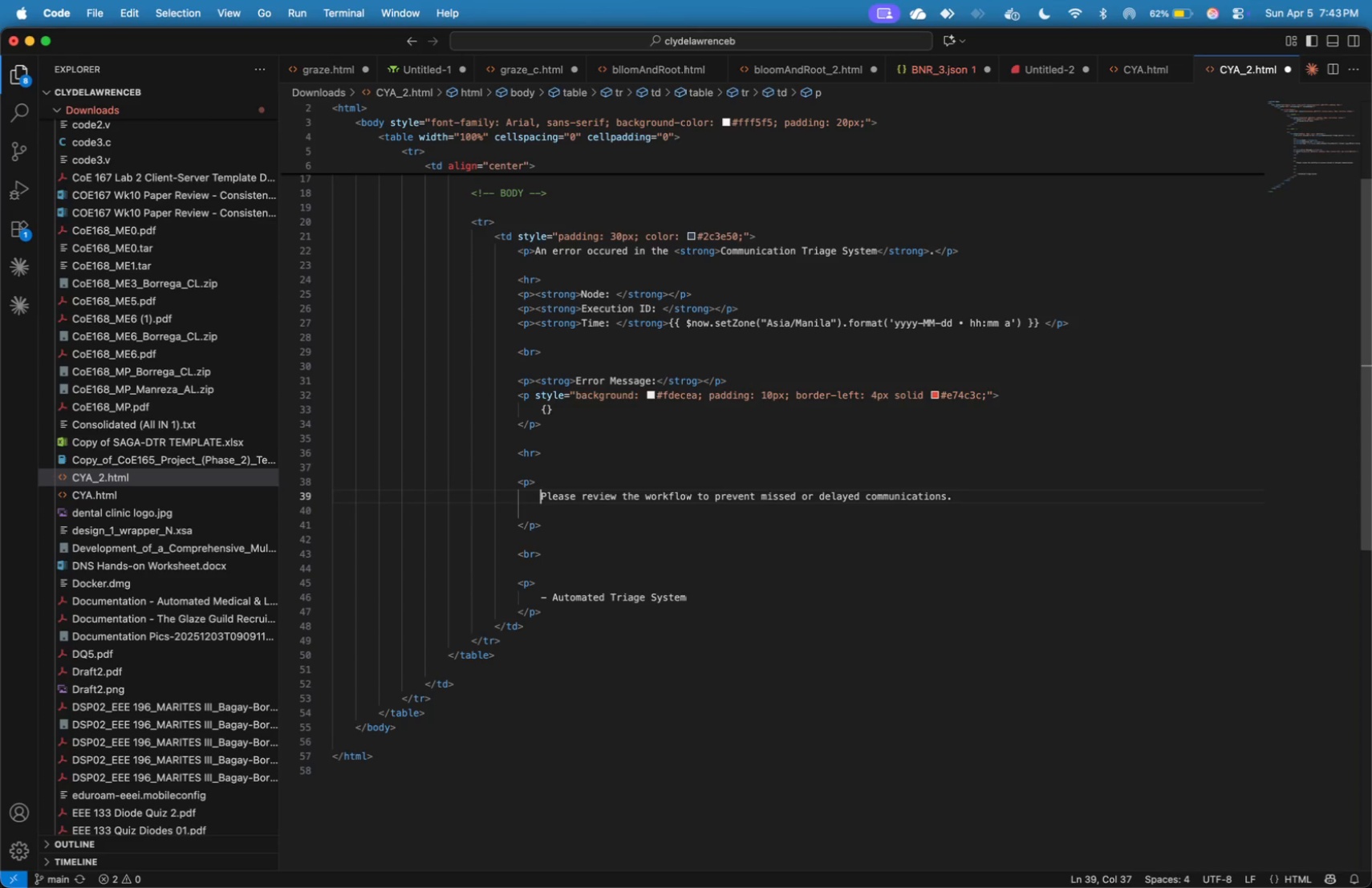 
key(ArrowDown)
 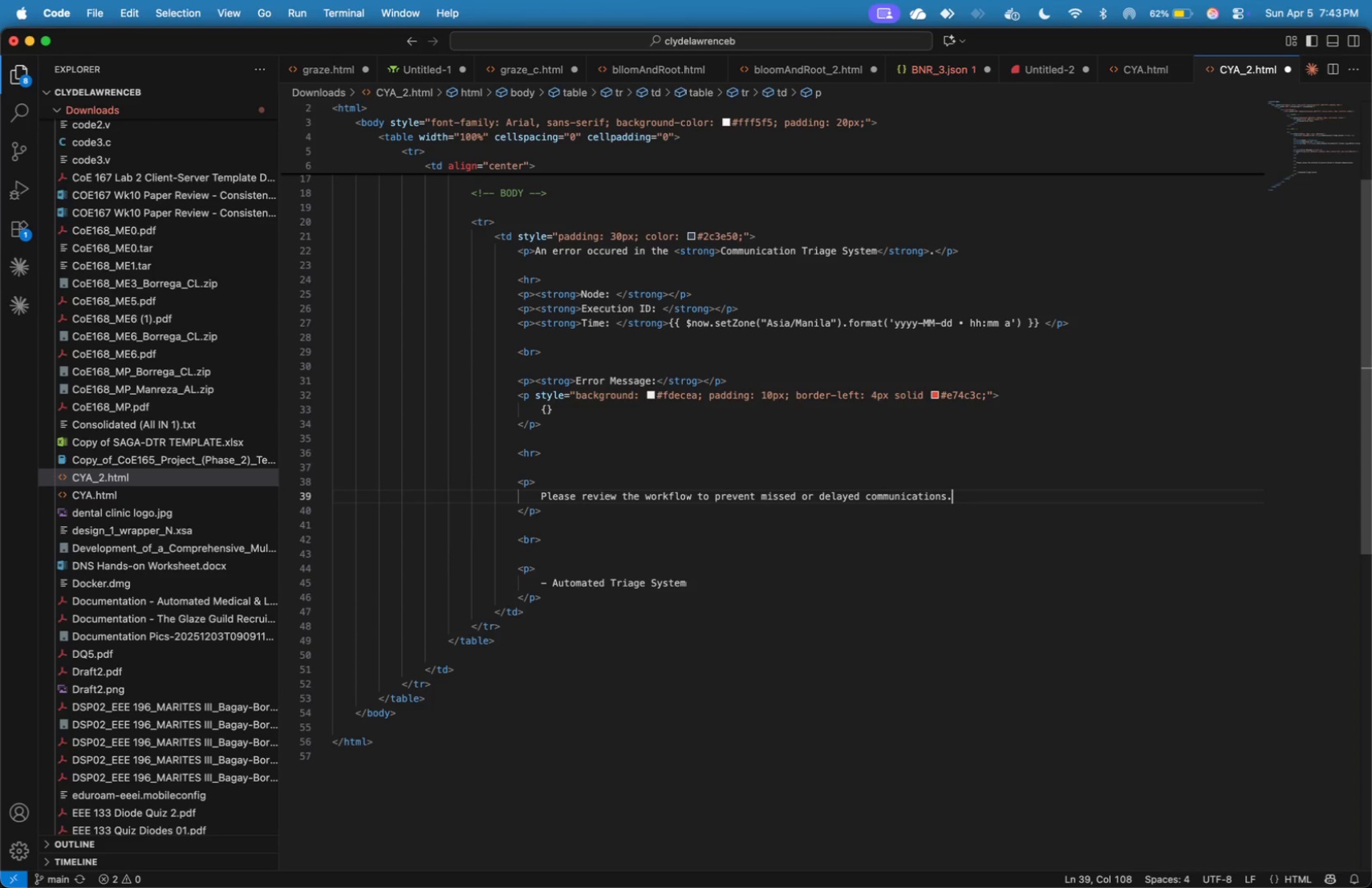 
key(Backspace)
 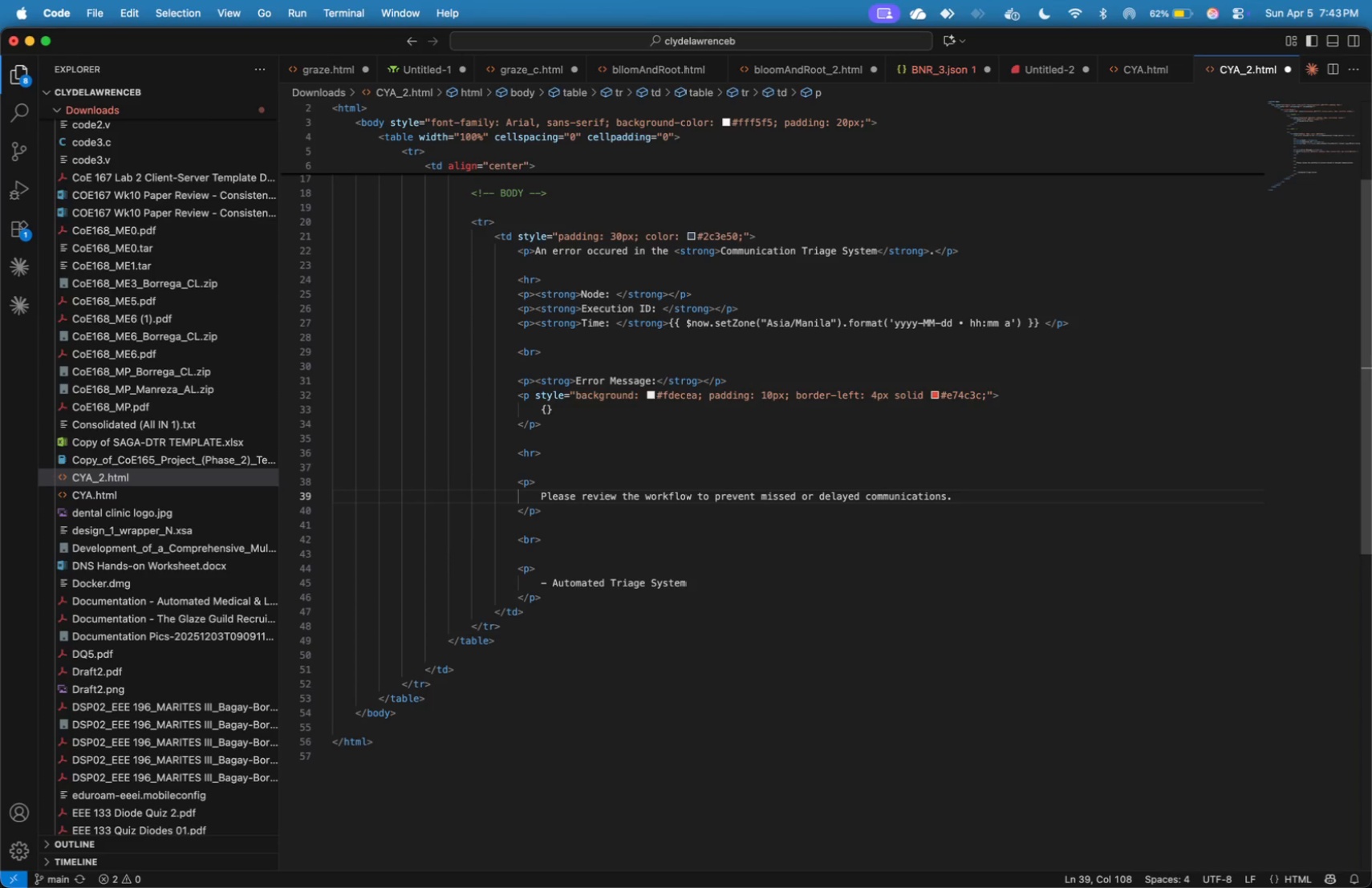 
key(ArrowDown)
 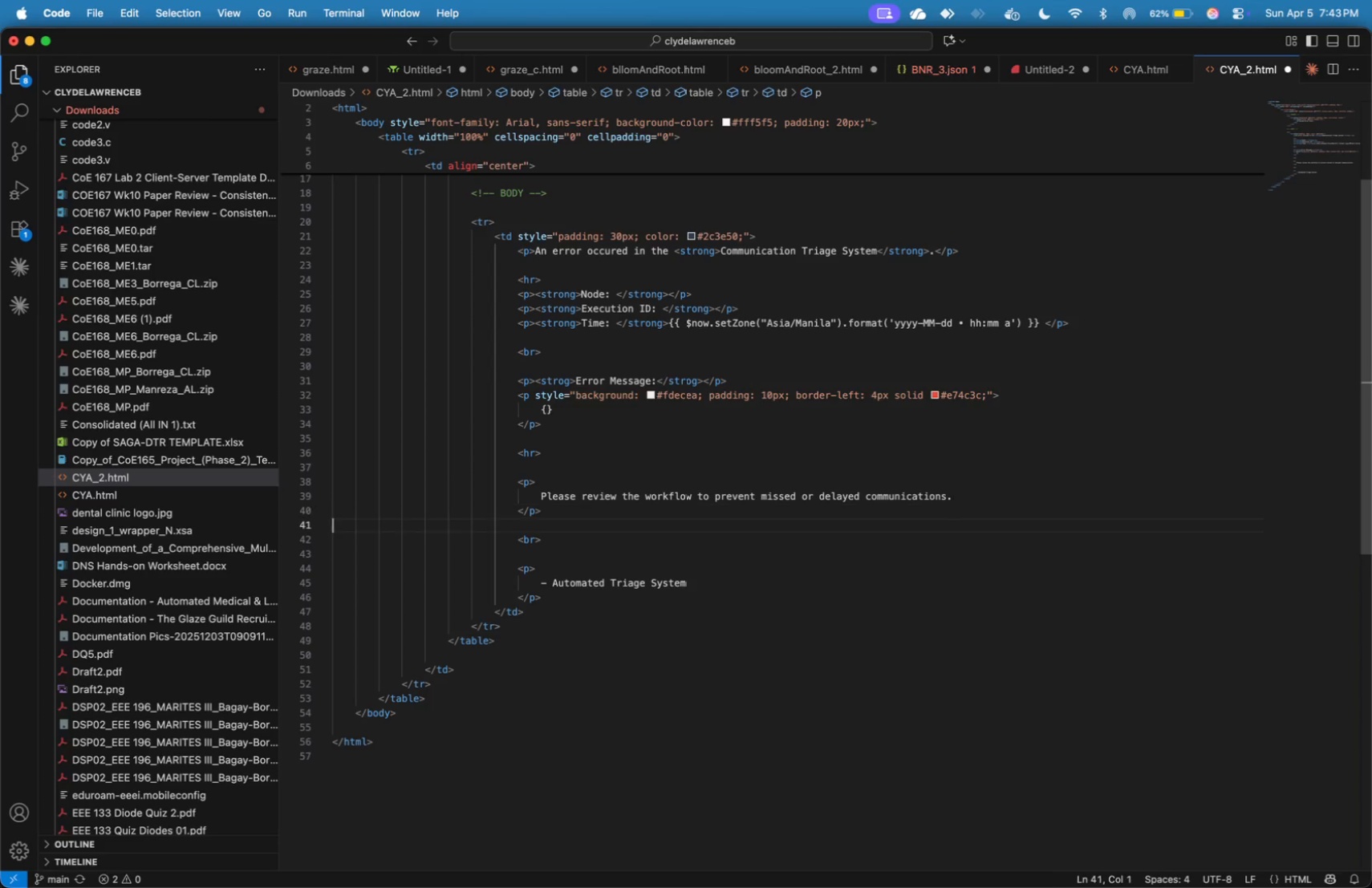 
key(ArrowDown)
 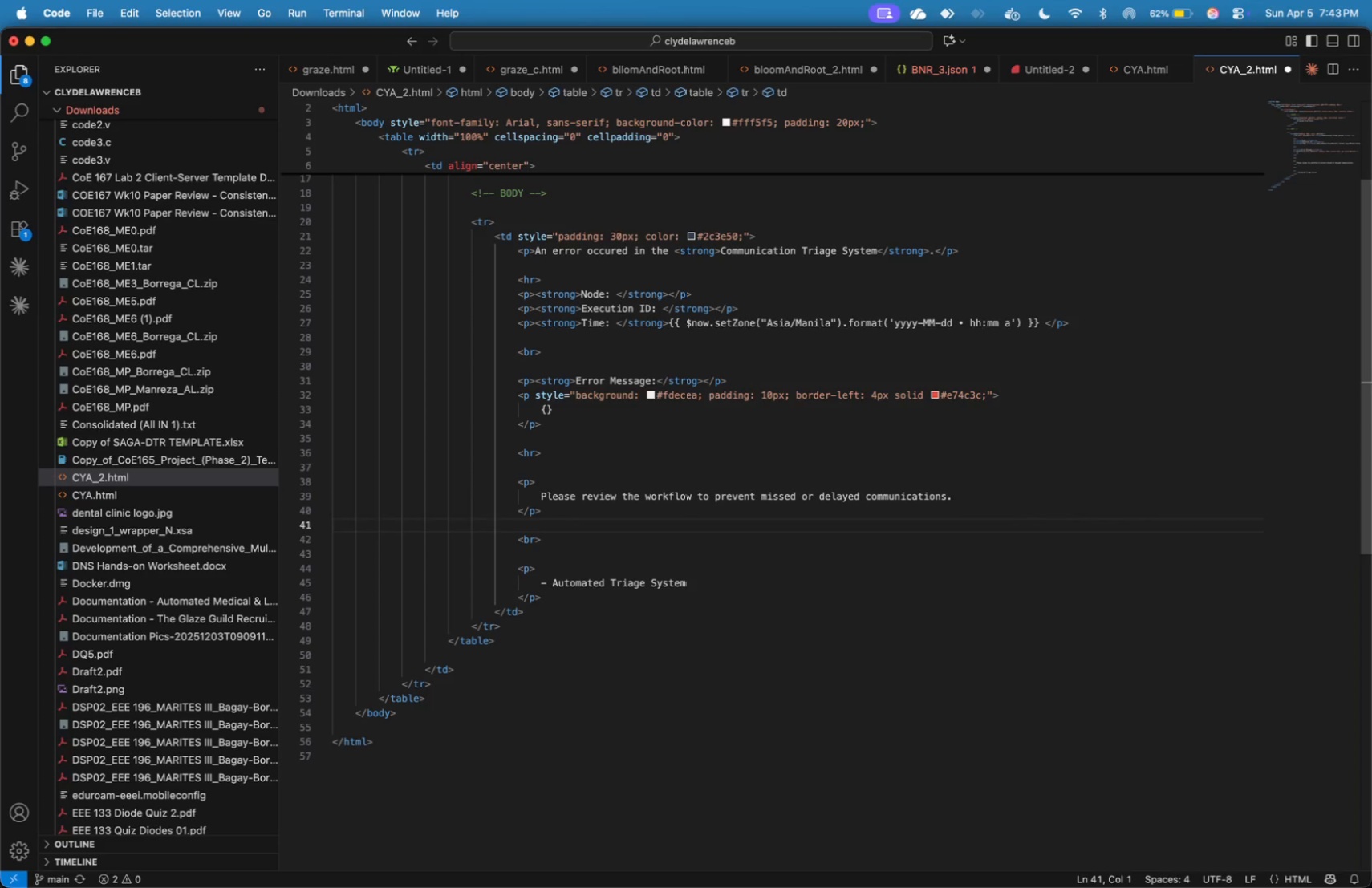 
key(ArrowDown)
 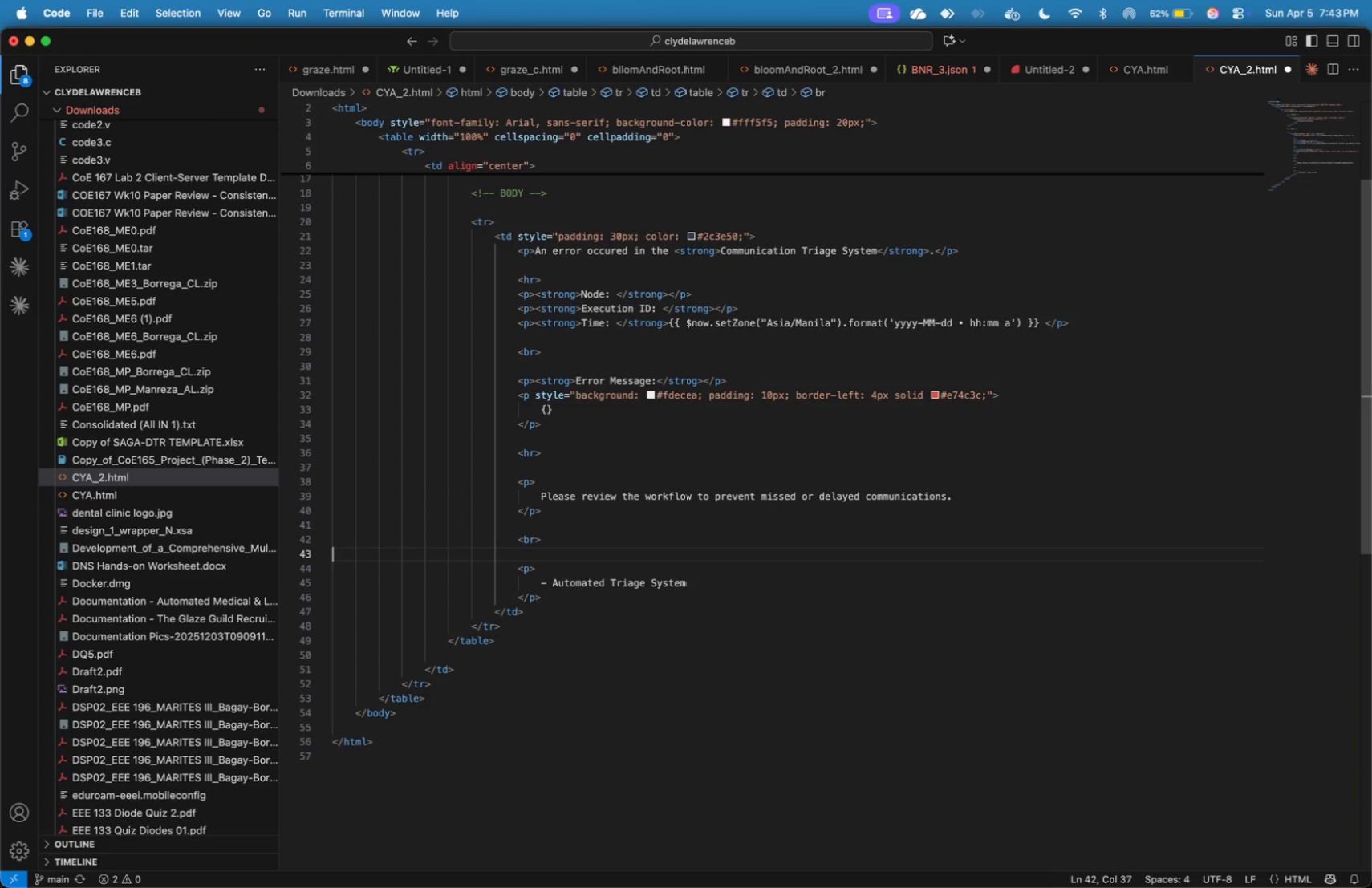 
key(ArrowDown)
 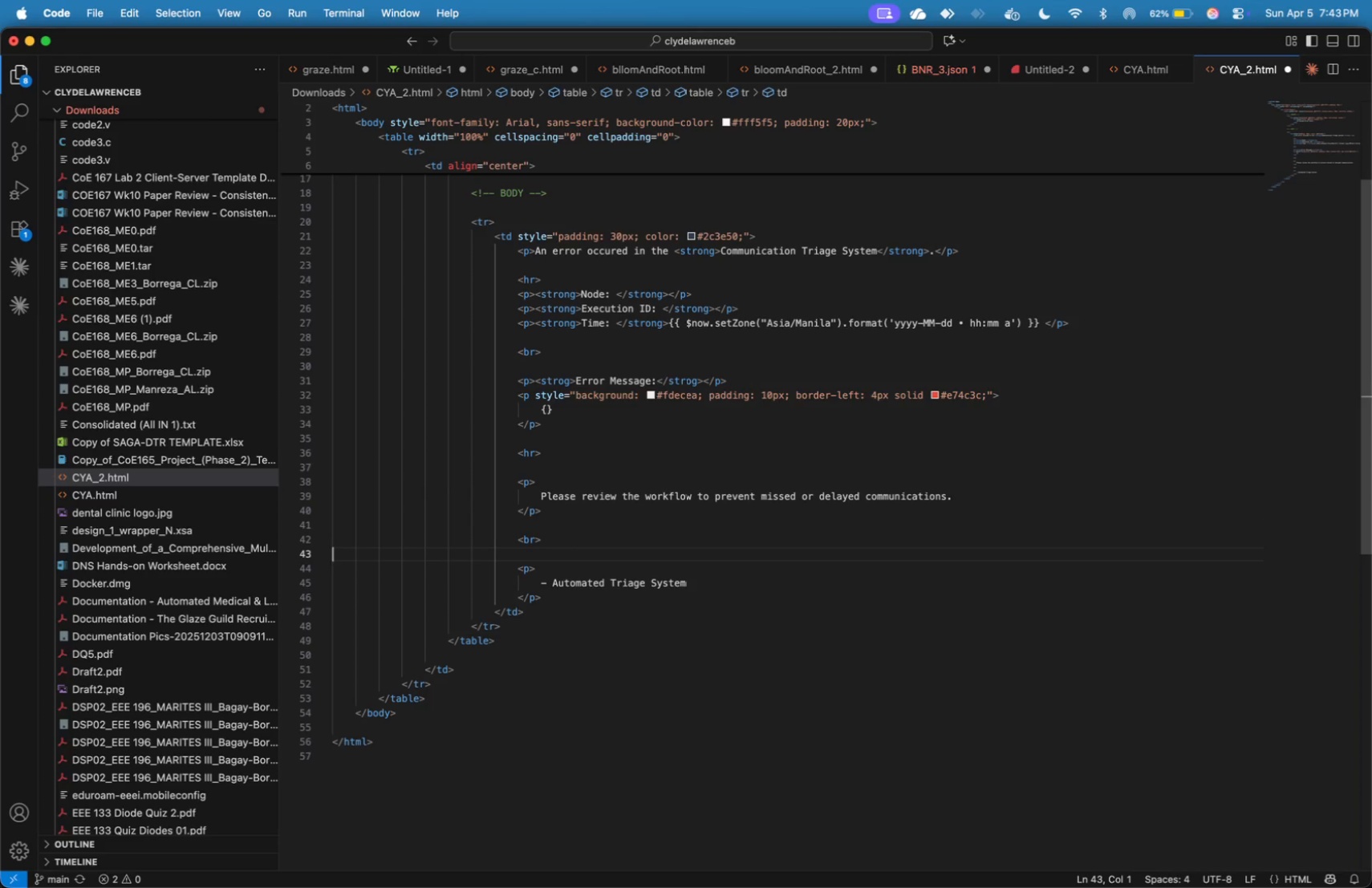 
key(ArrowDown)
 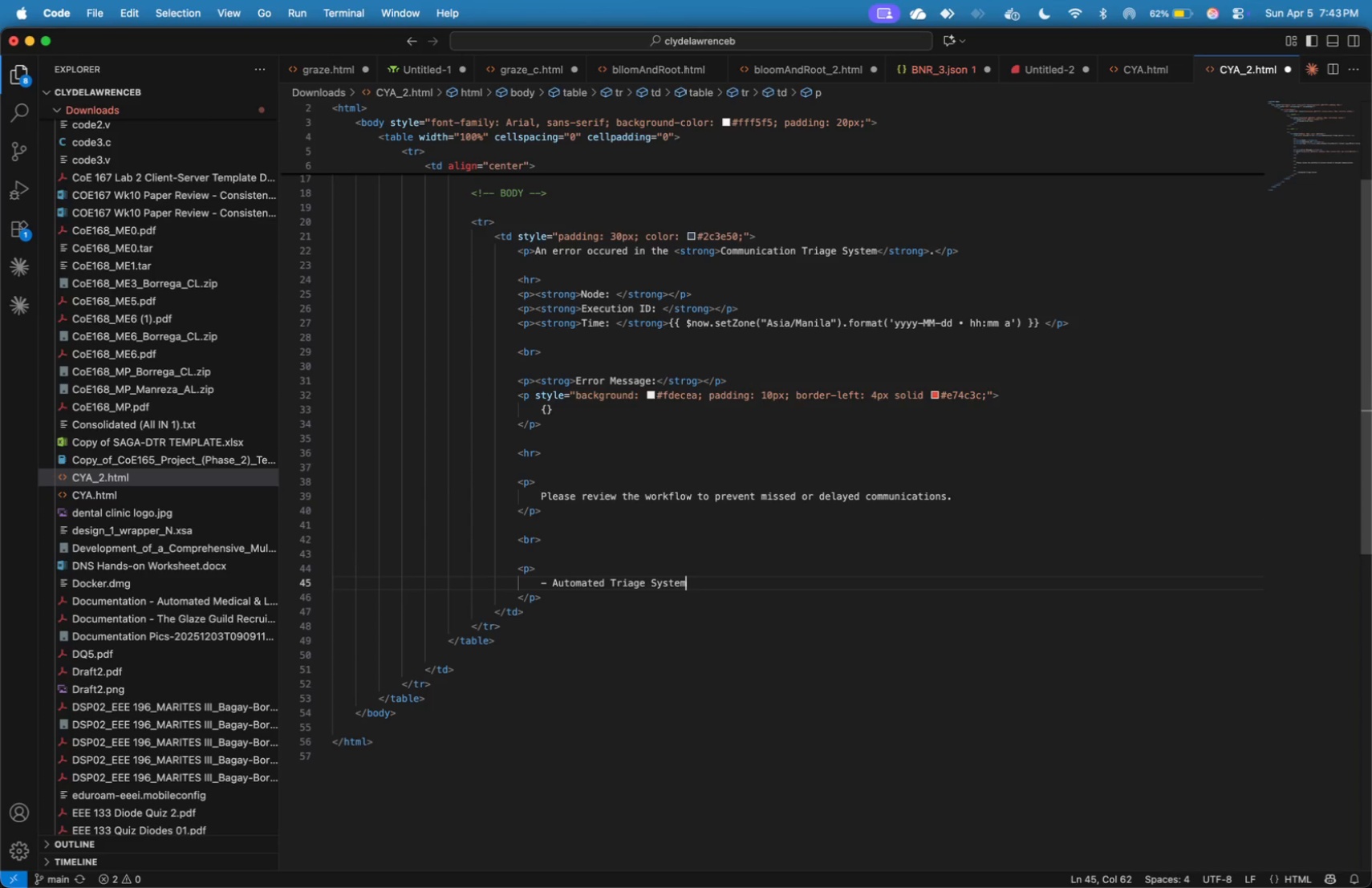 
key(ArrowDown)
 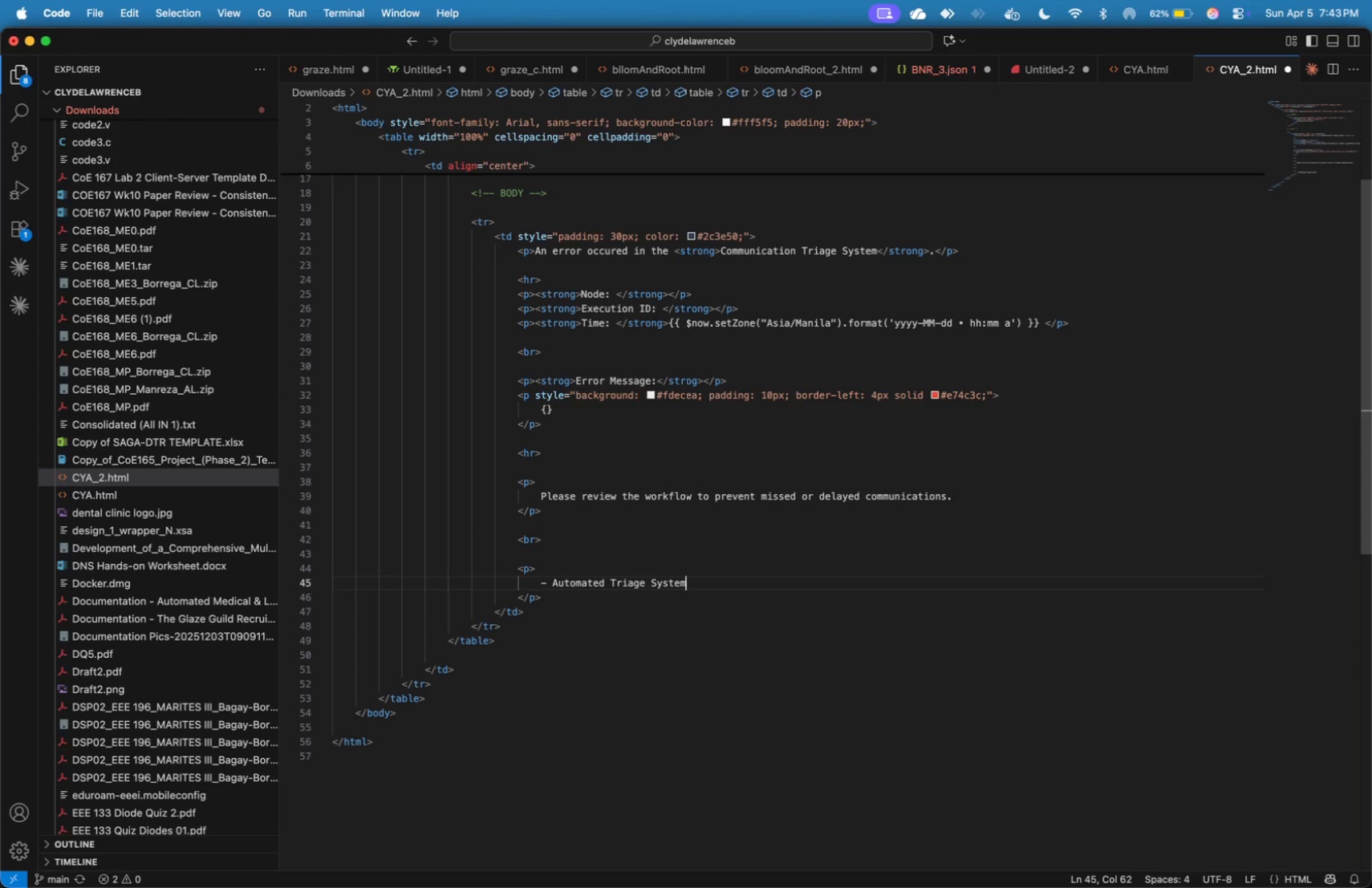 
key(Meta+A)
 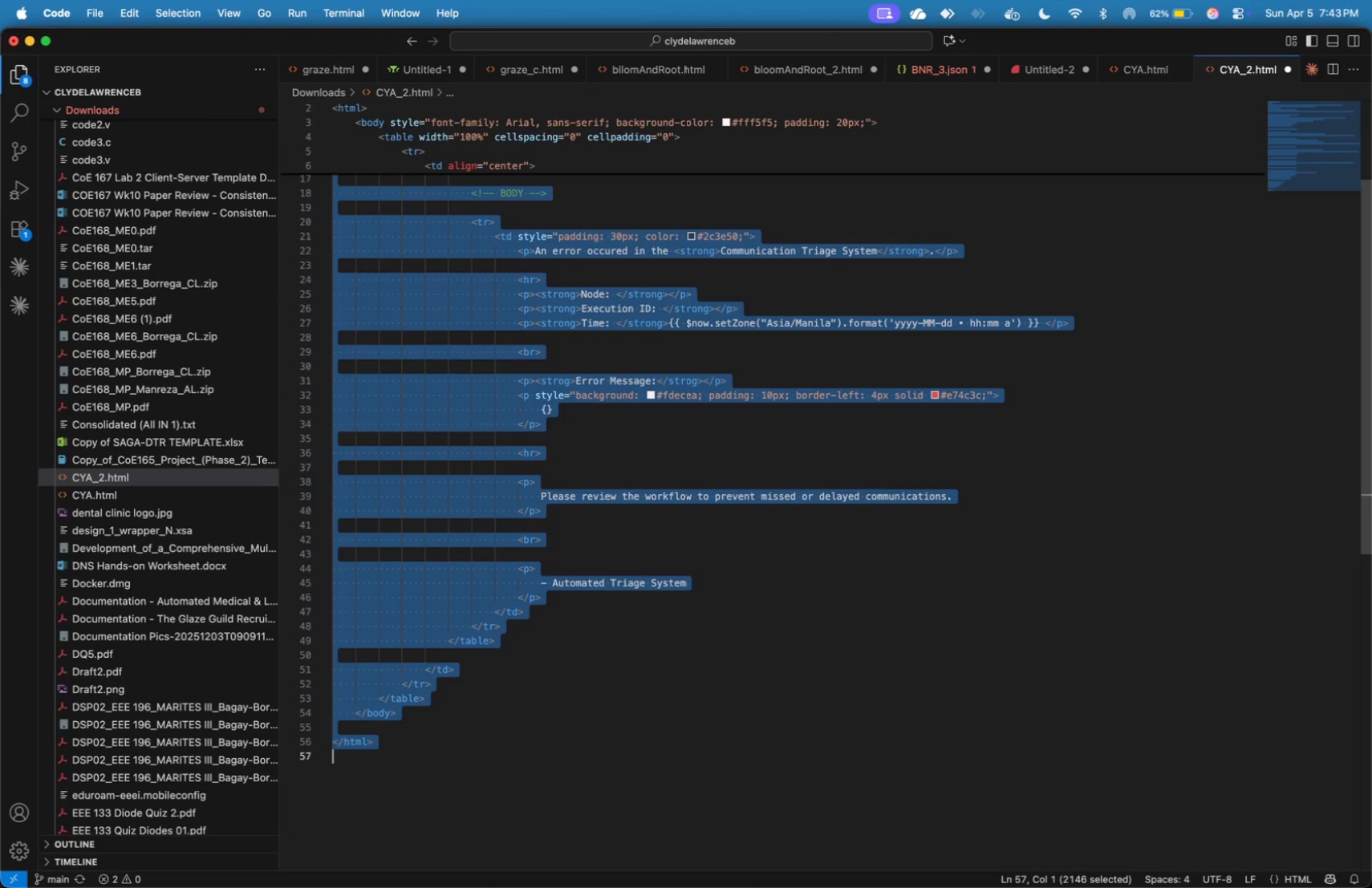 
key(Meta+C)
 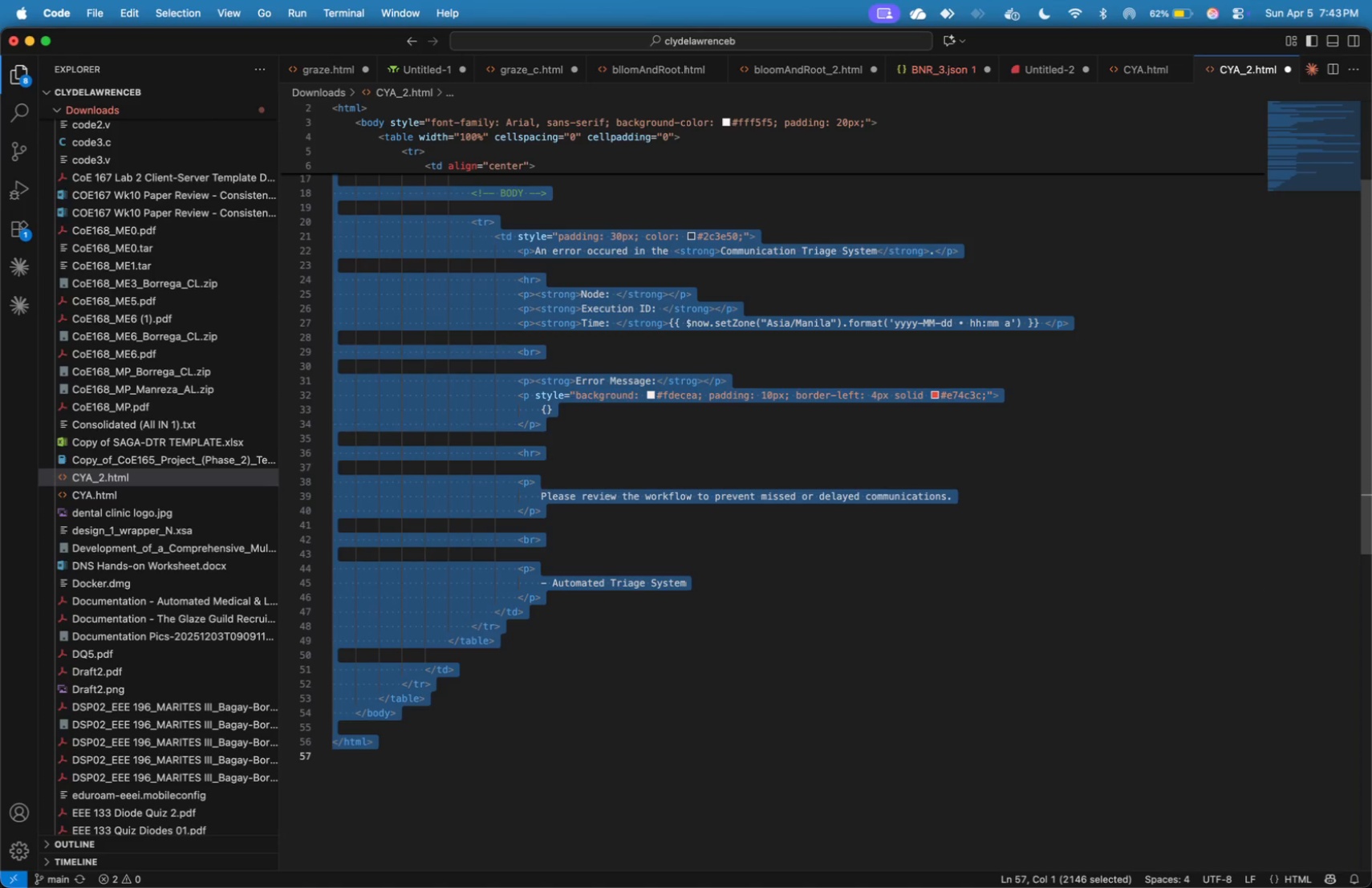 
key(Meta+Tab)
 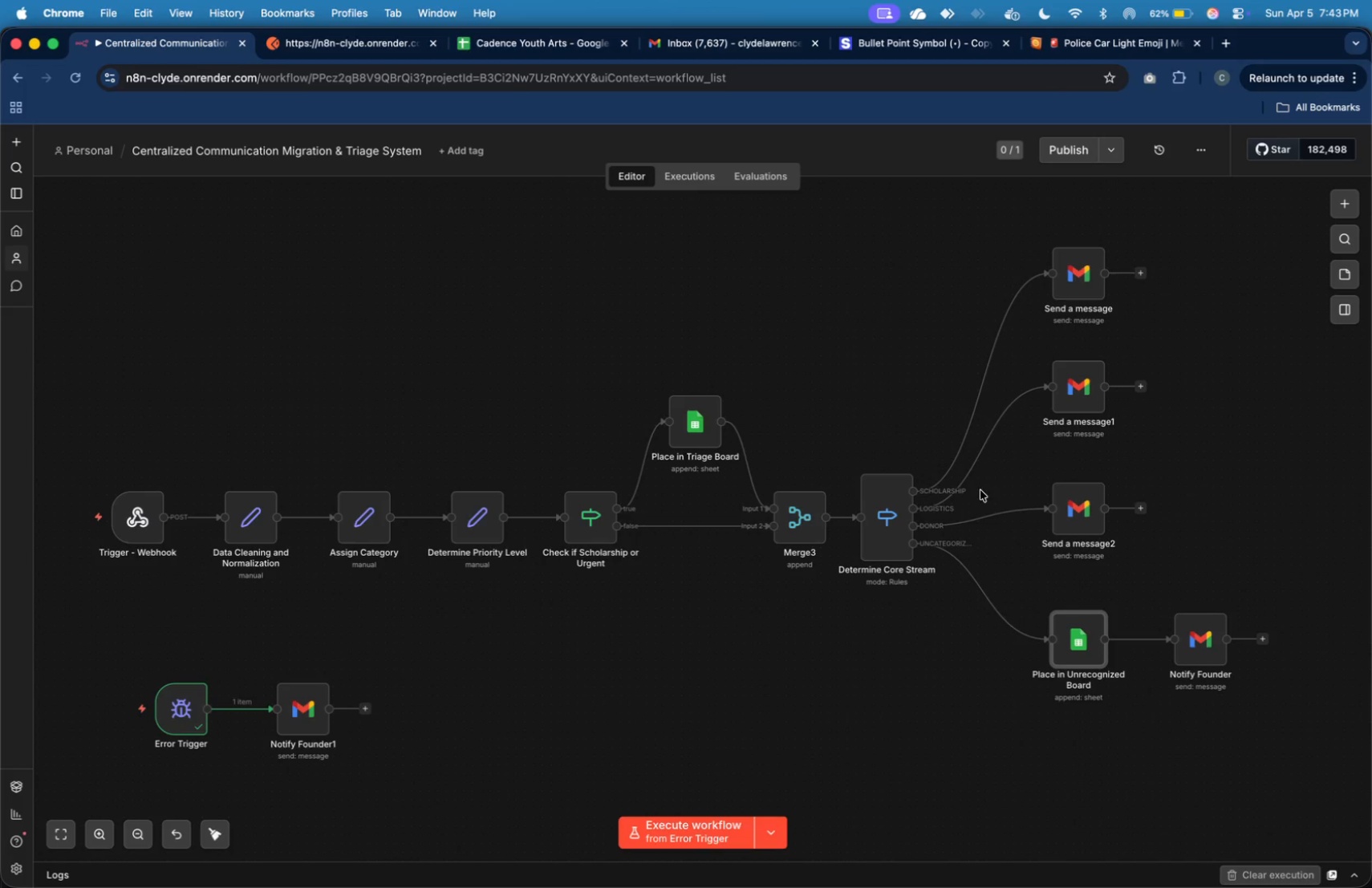 
wait(6.57)
 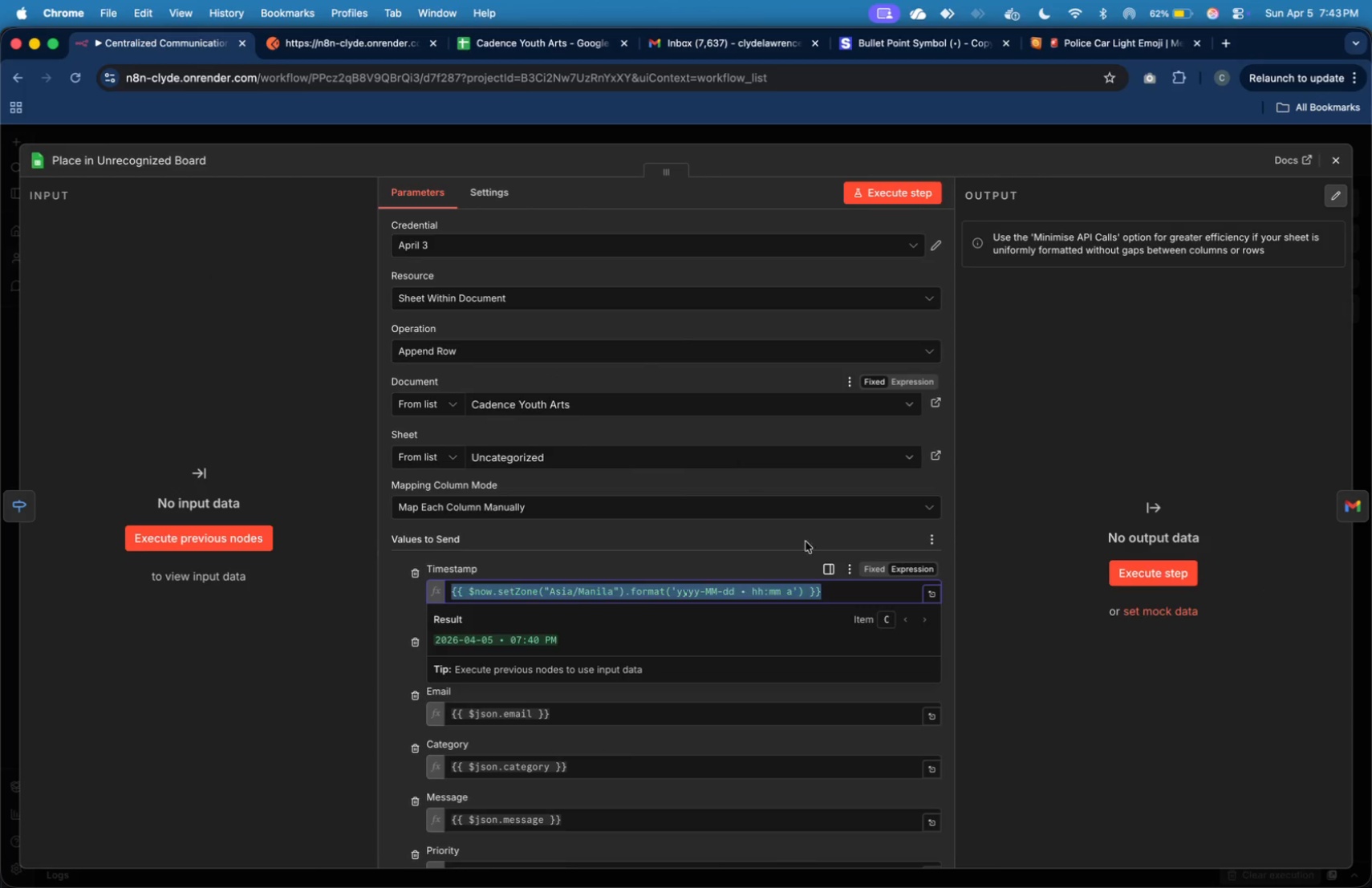 
left_click([312, 719])
 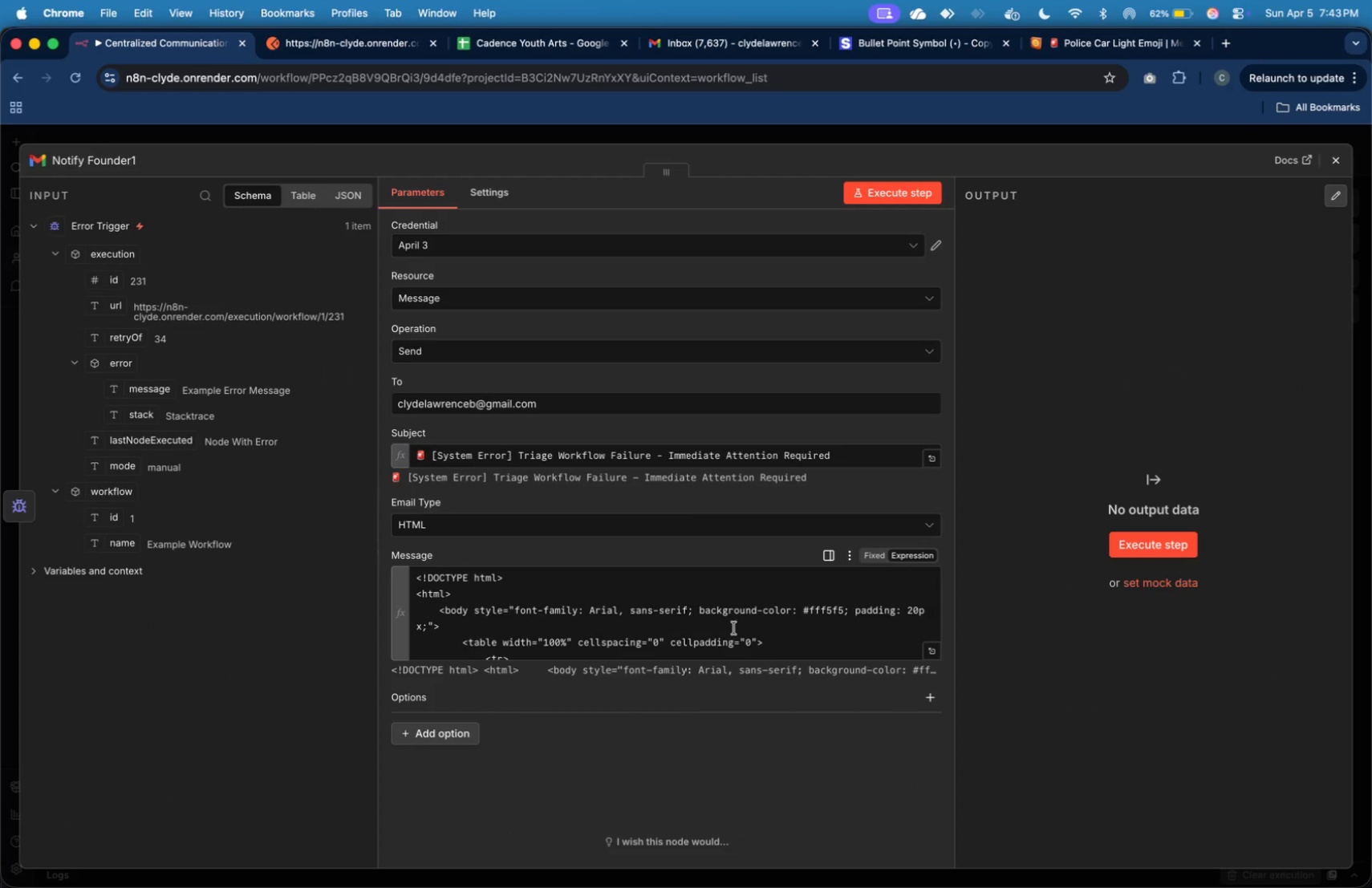 
left_click([937, 652])
 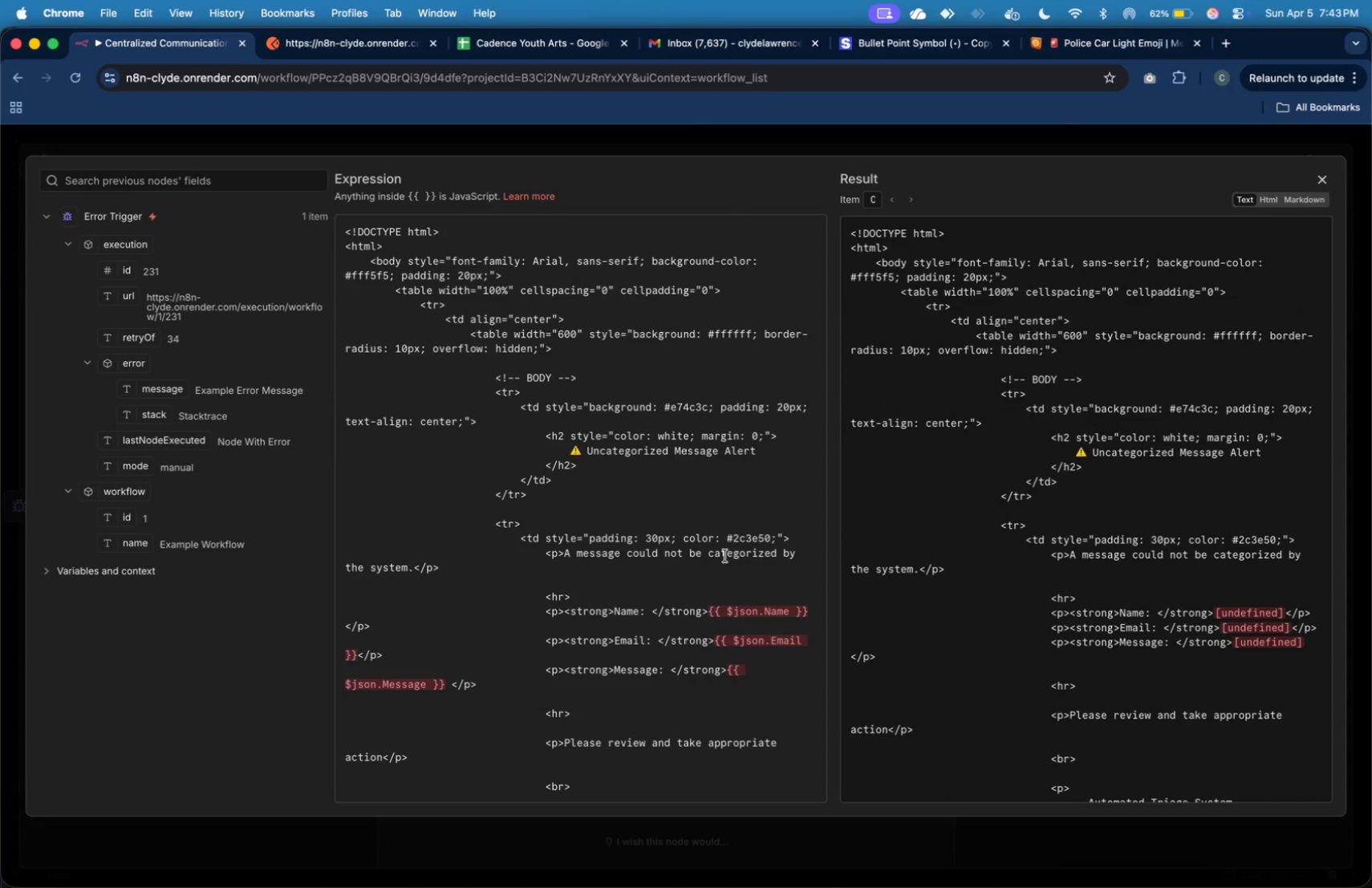 
left_click([728, 489])
 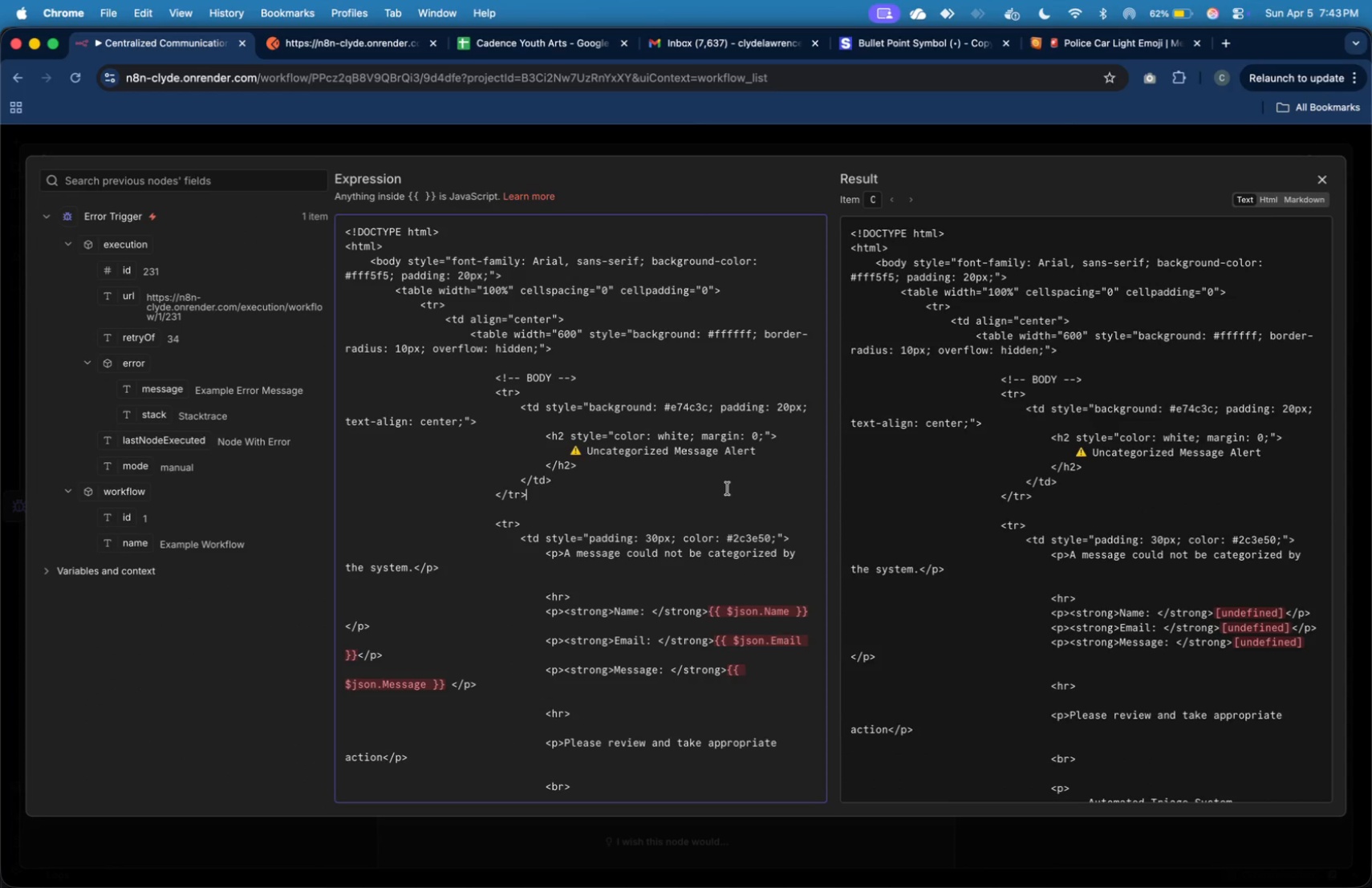 
key(Meta+A)
 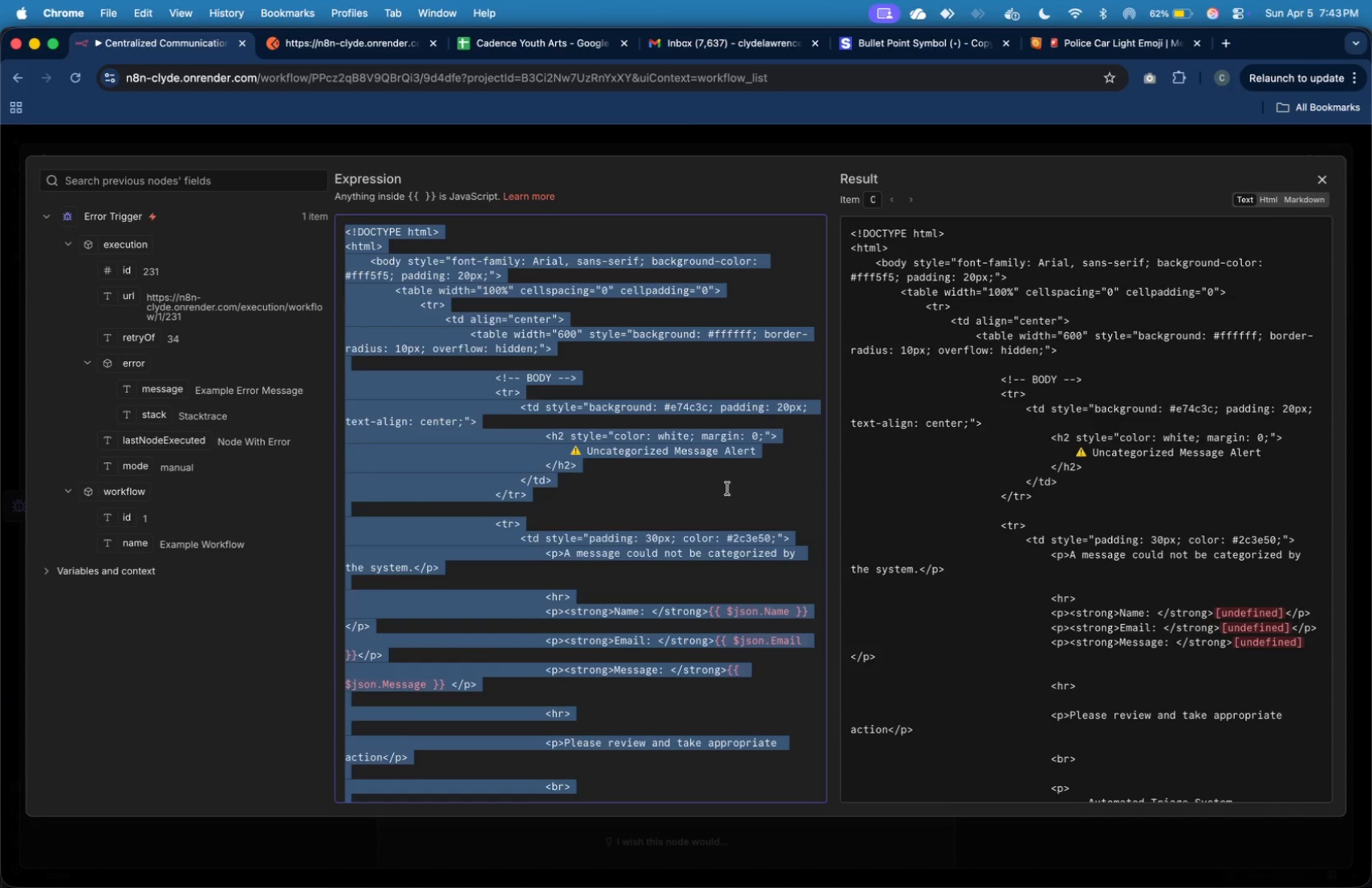 
key(Meta+V)
 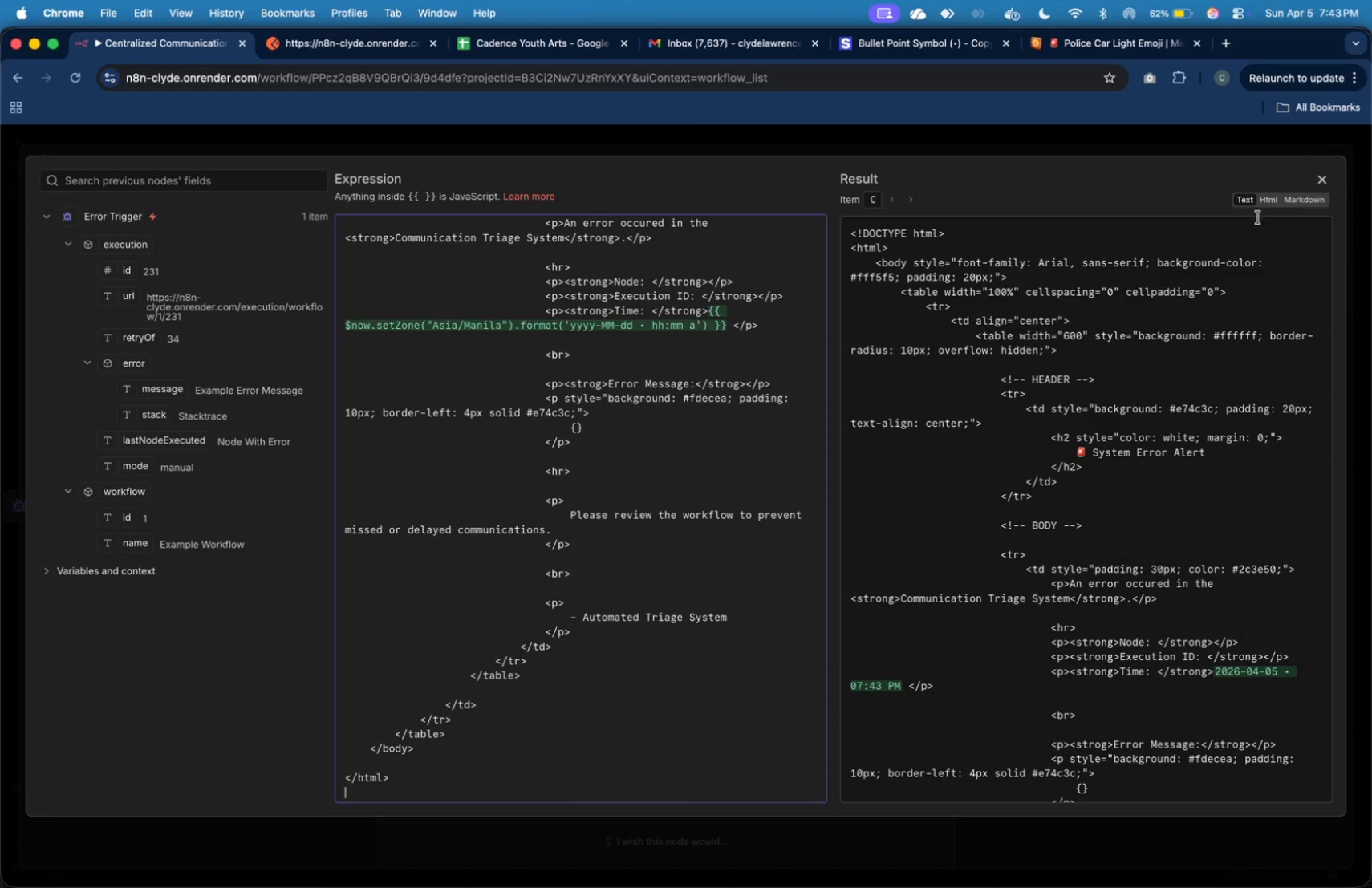 
left_click([1268, 201])
 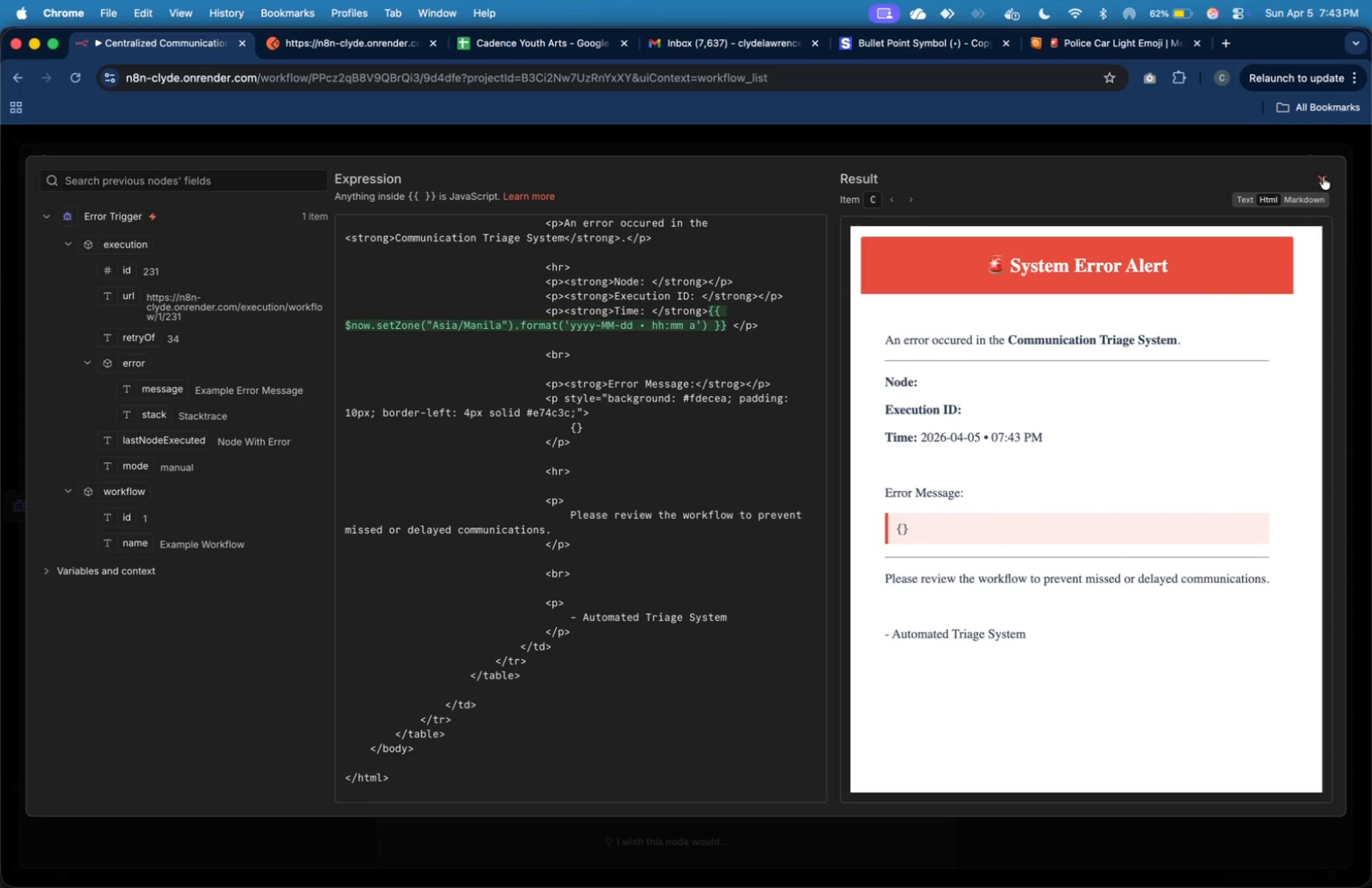 
left_click([1323, 176])
 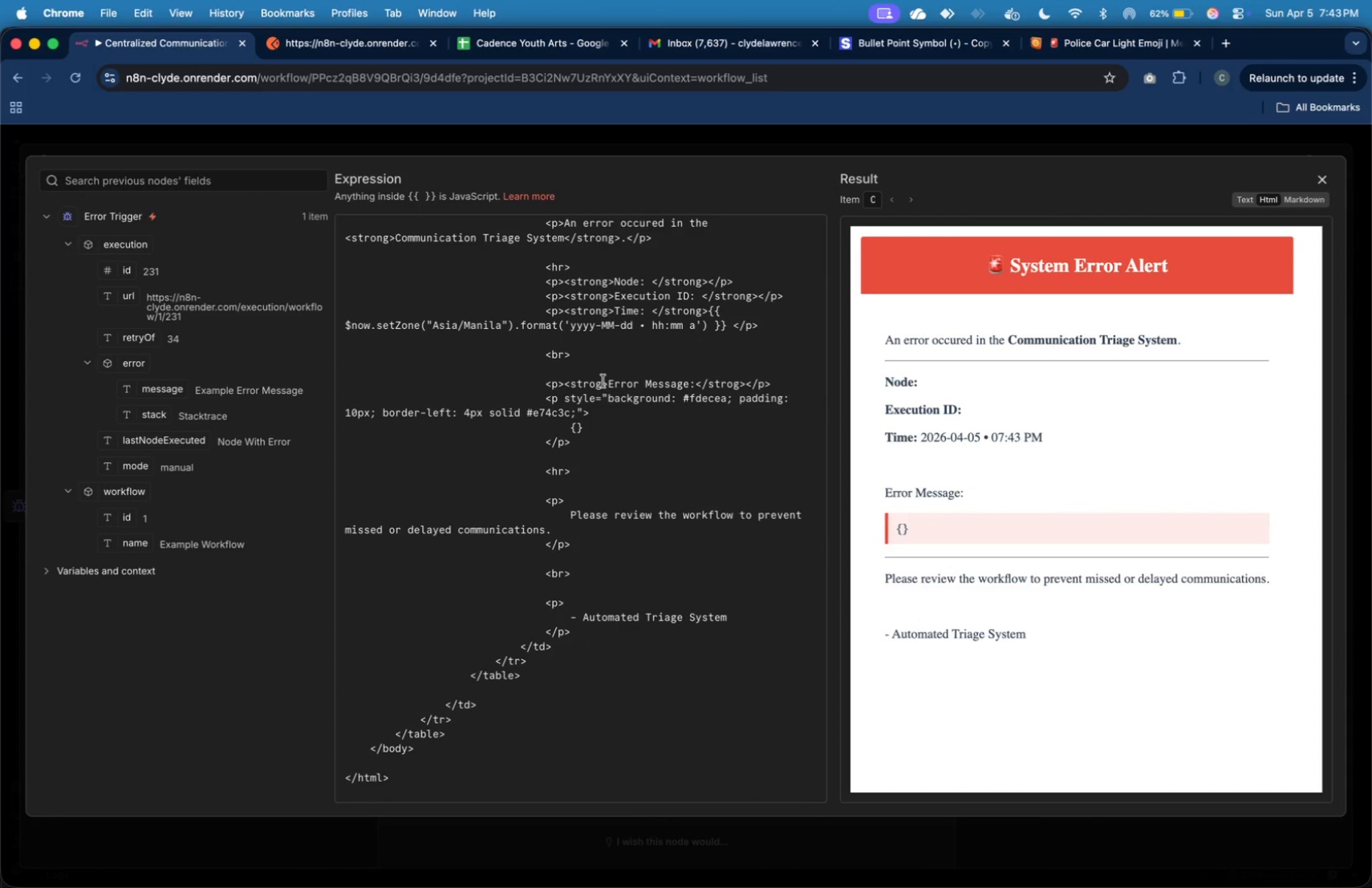 
wait(6.57)
 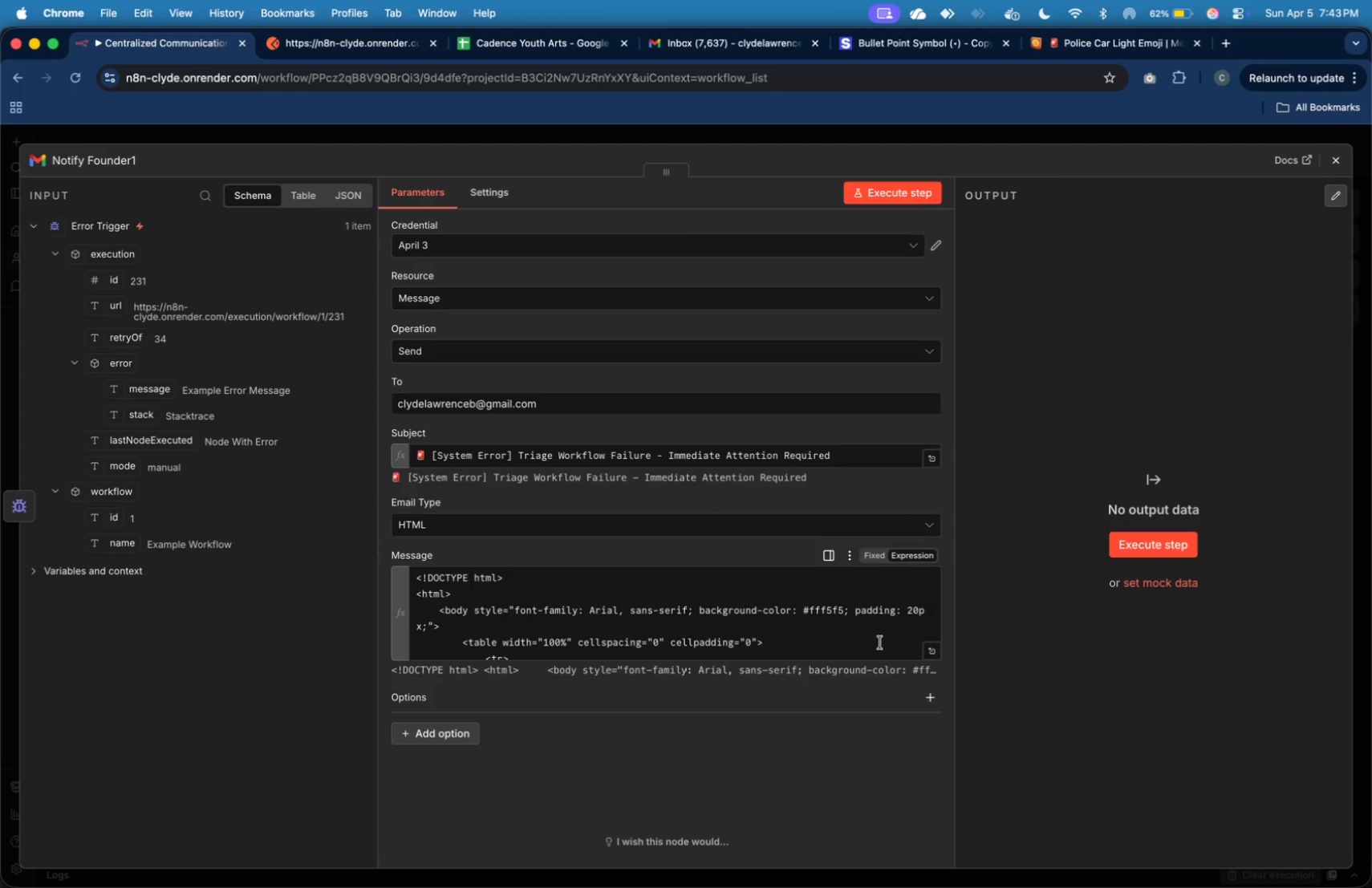 
scroll: coordinate [555, 511], scroll_direction: up, amount: 5.0
 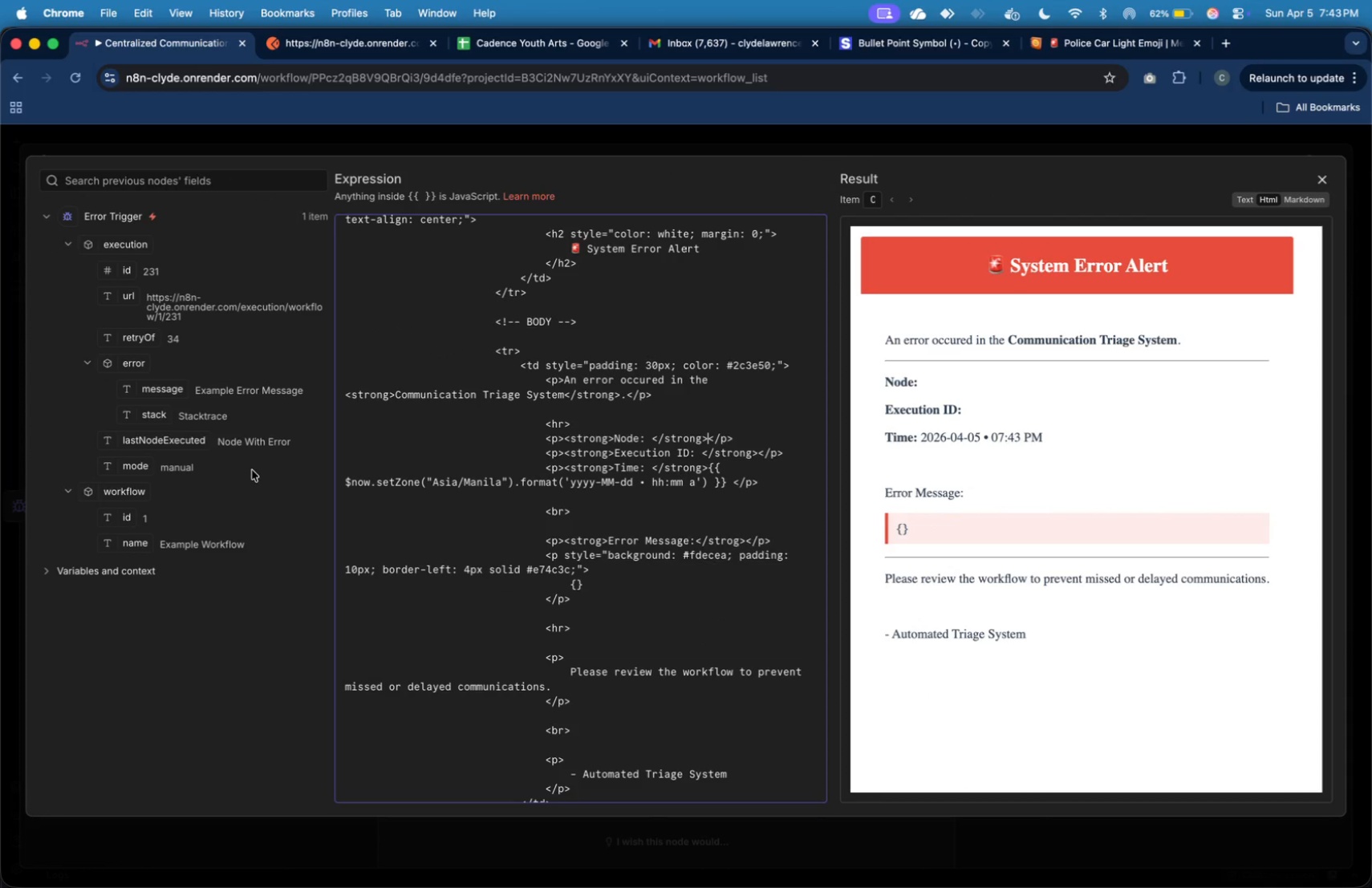 
wait(9.85)
 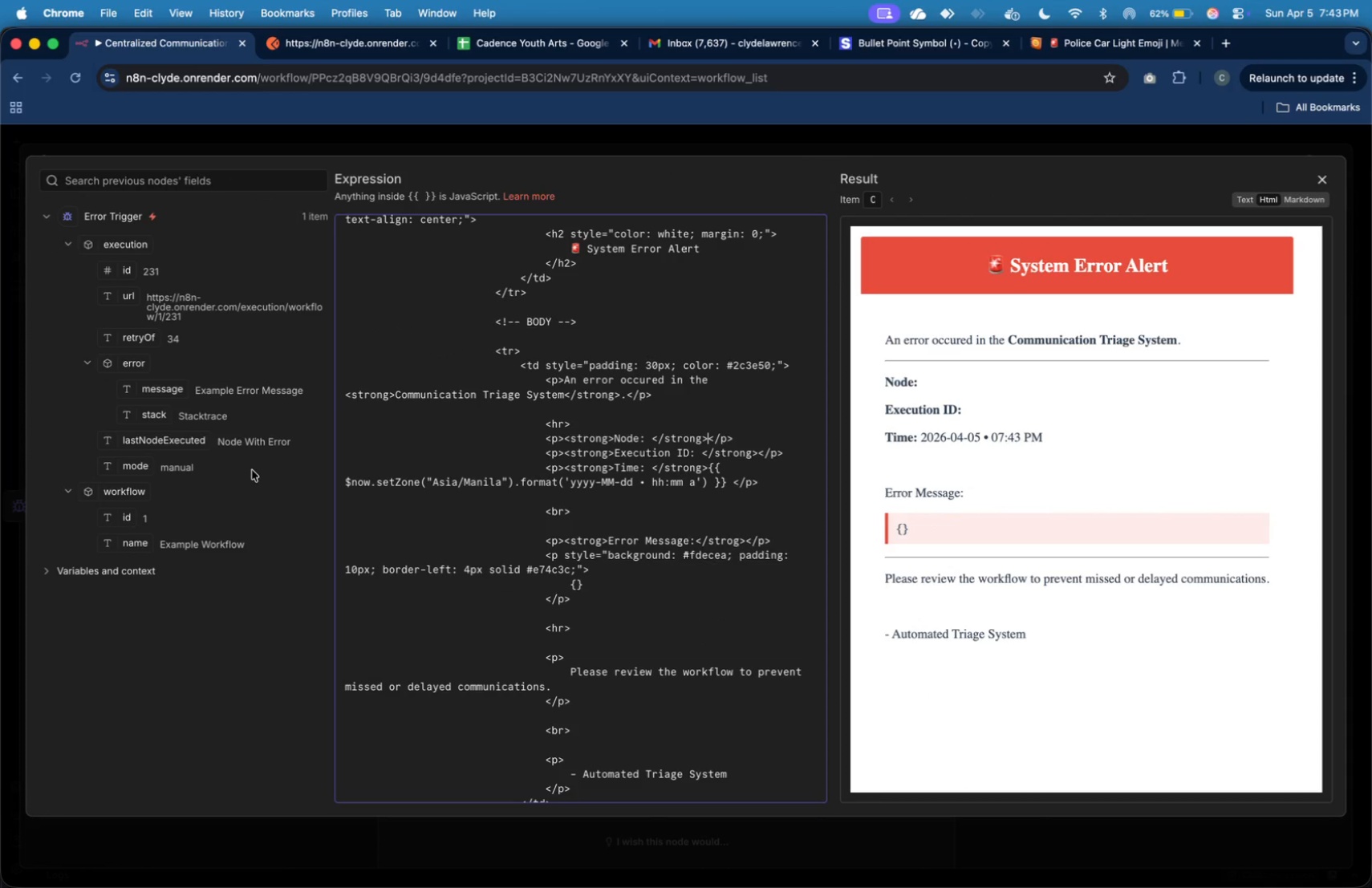 
left_click_drag(start_coordinate=[149, 437], to_coordinate=[707, 444])
 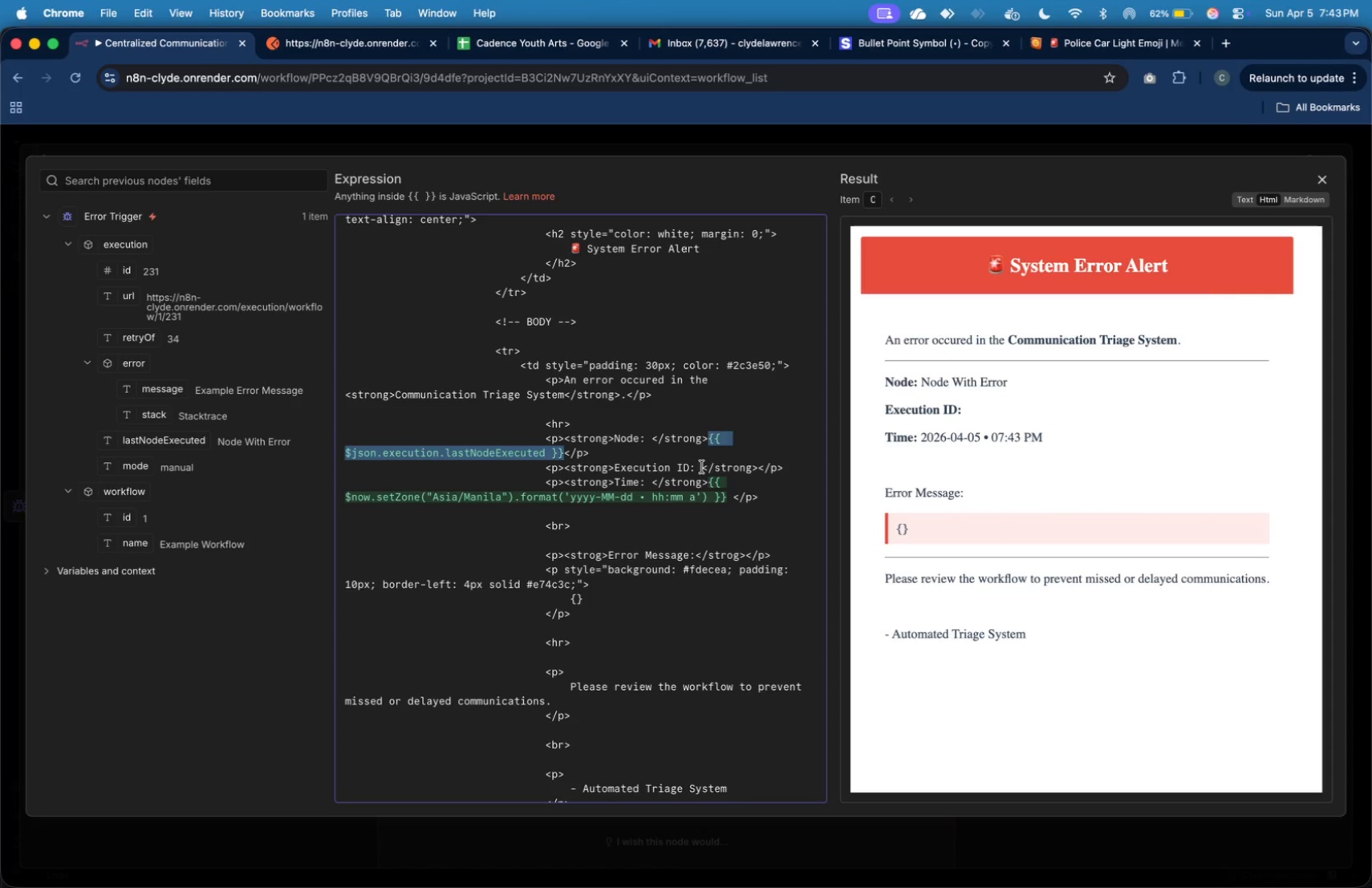 
left_click([701, 452])
 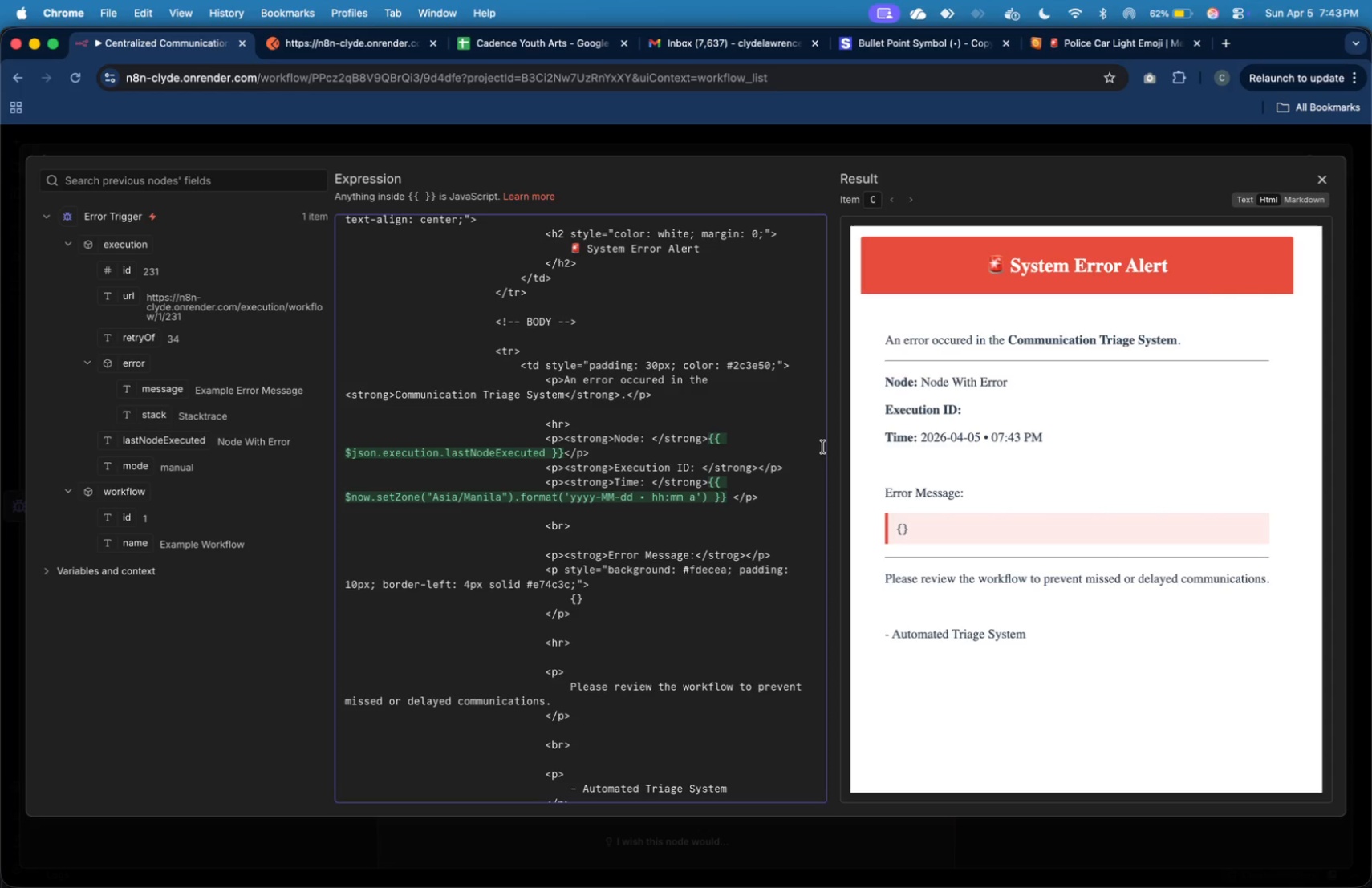 
wait(8.58)
 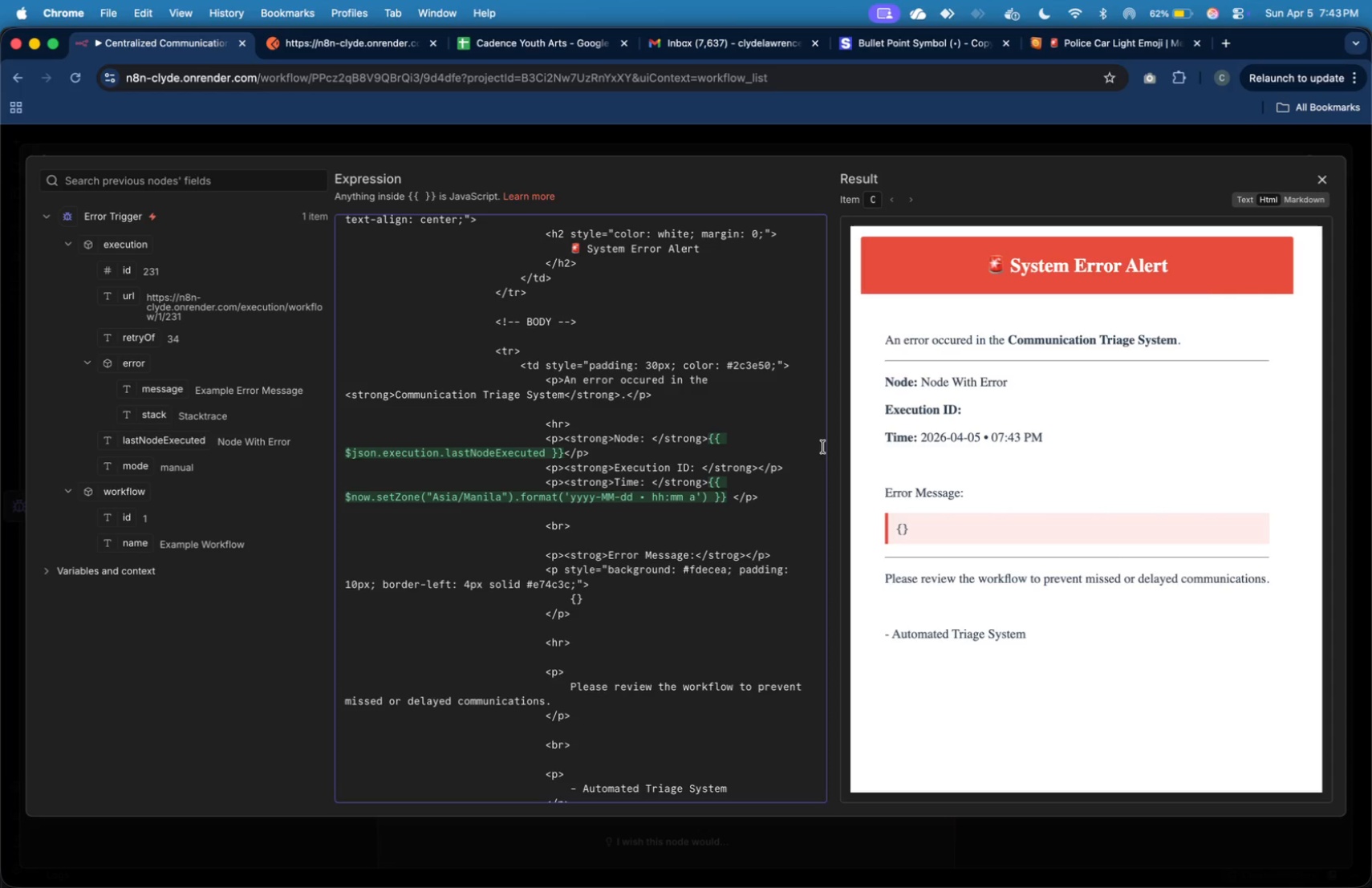 
left_click_drag(start_coordinate=[128, 271], to_coordinate=[759, 474])
 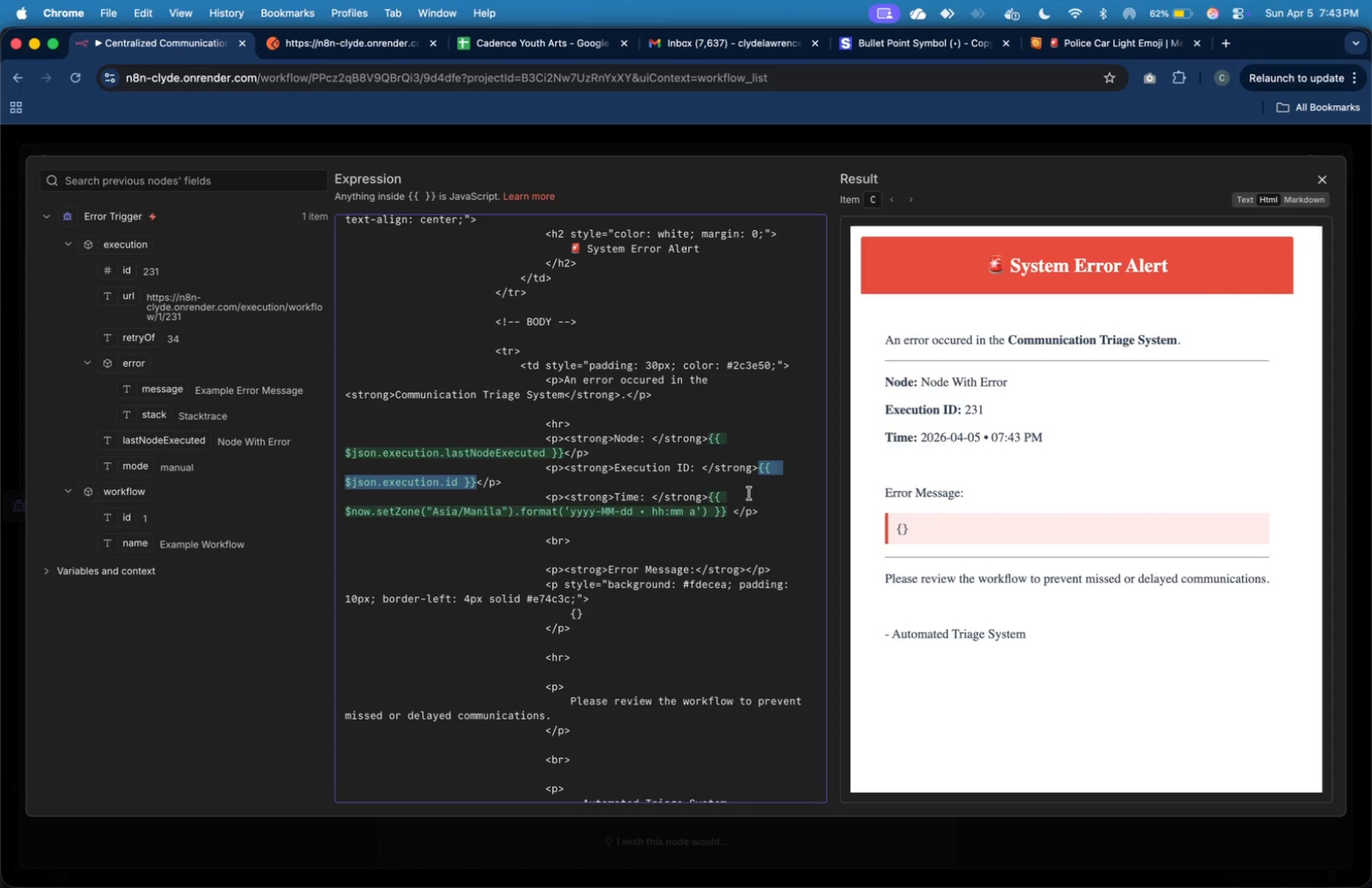 
left_click([749, 490])
 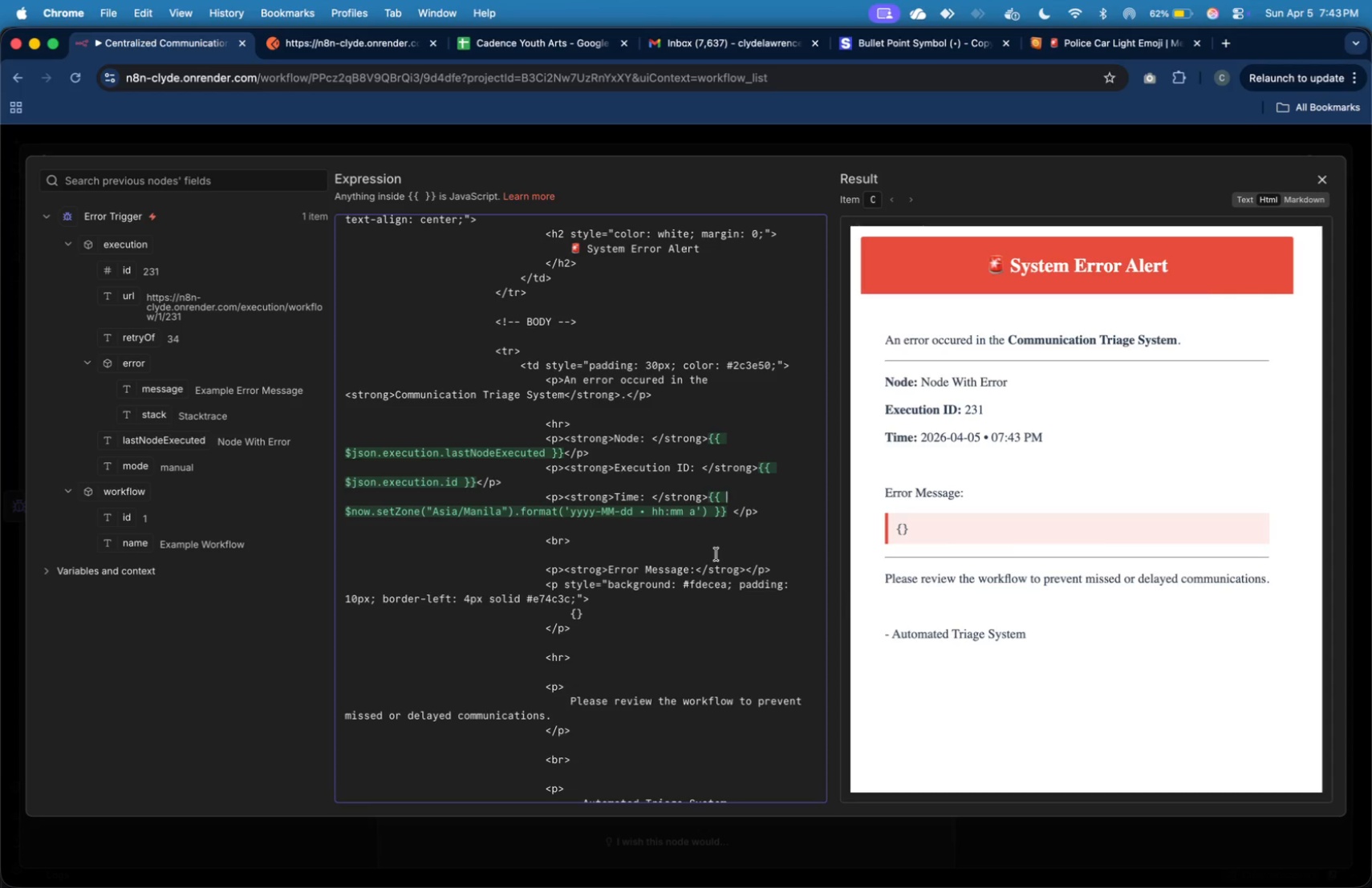 
left_click([714, 563])
 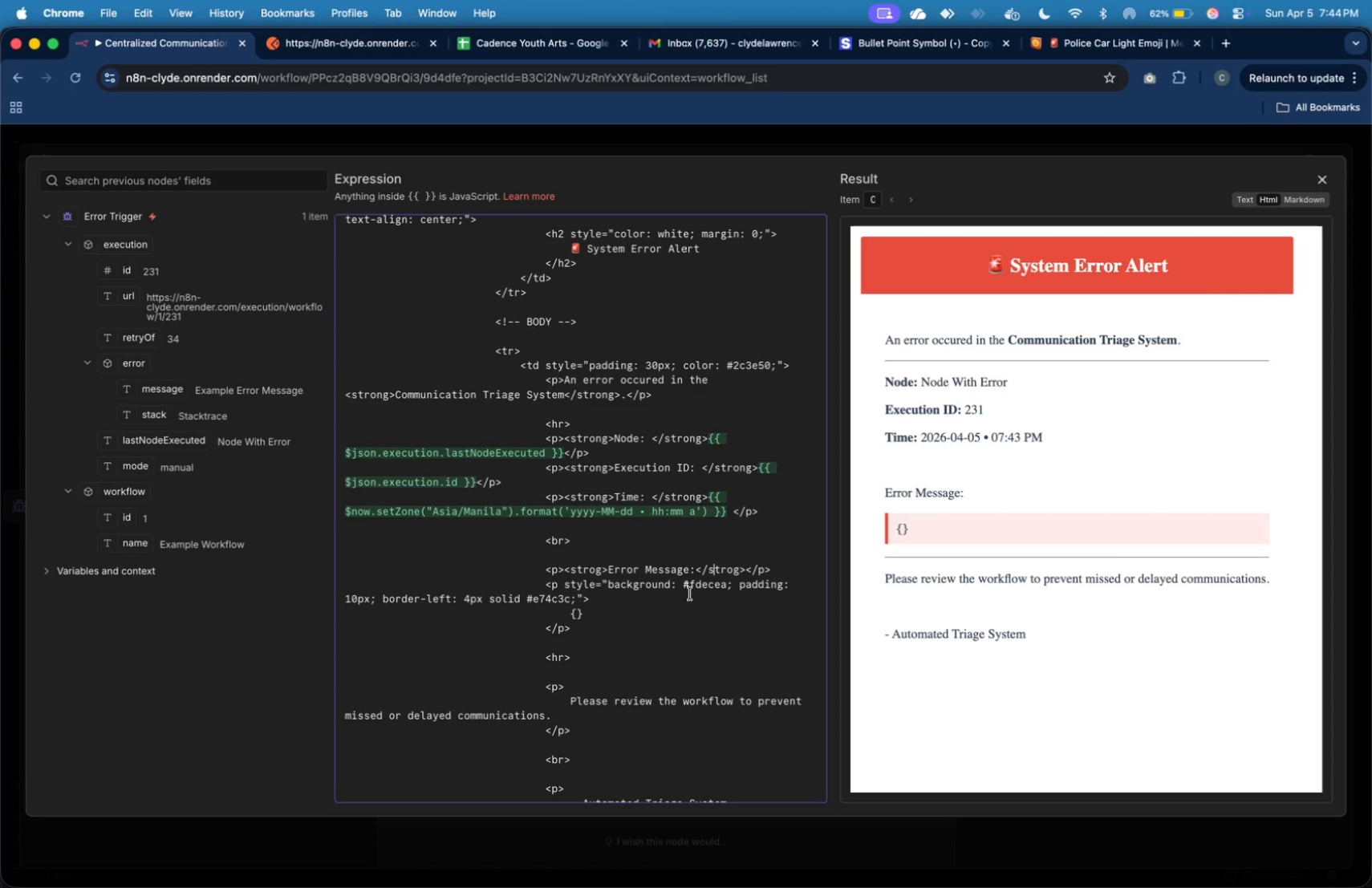 
left_click([676, 615])
 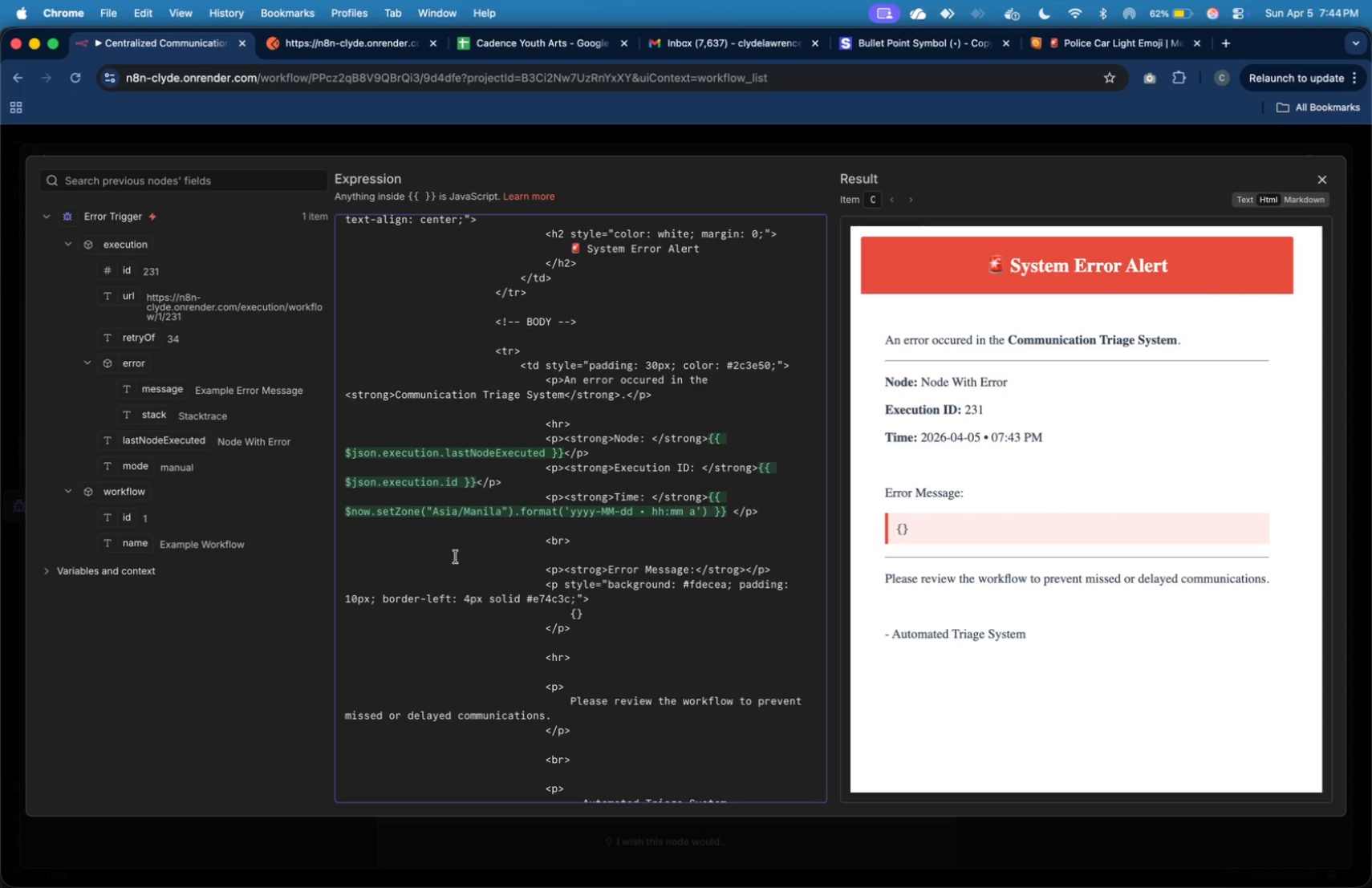 
key(Backspace)
 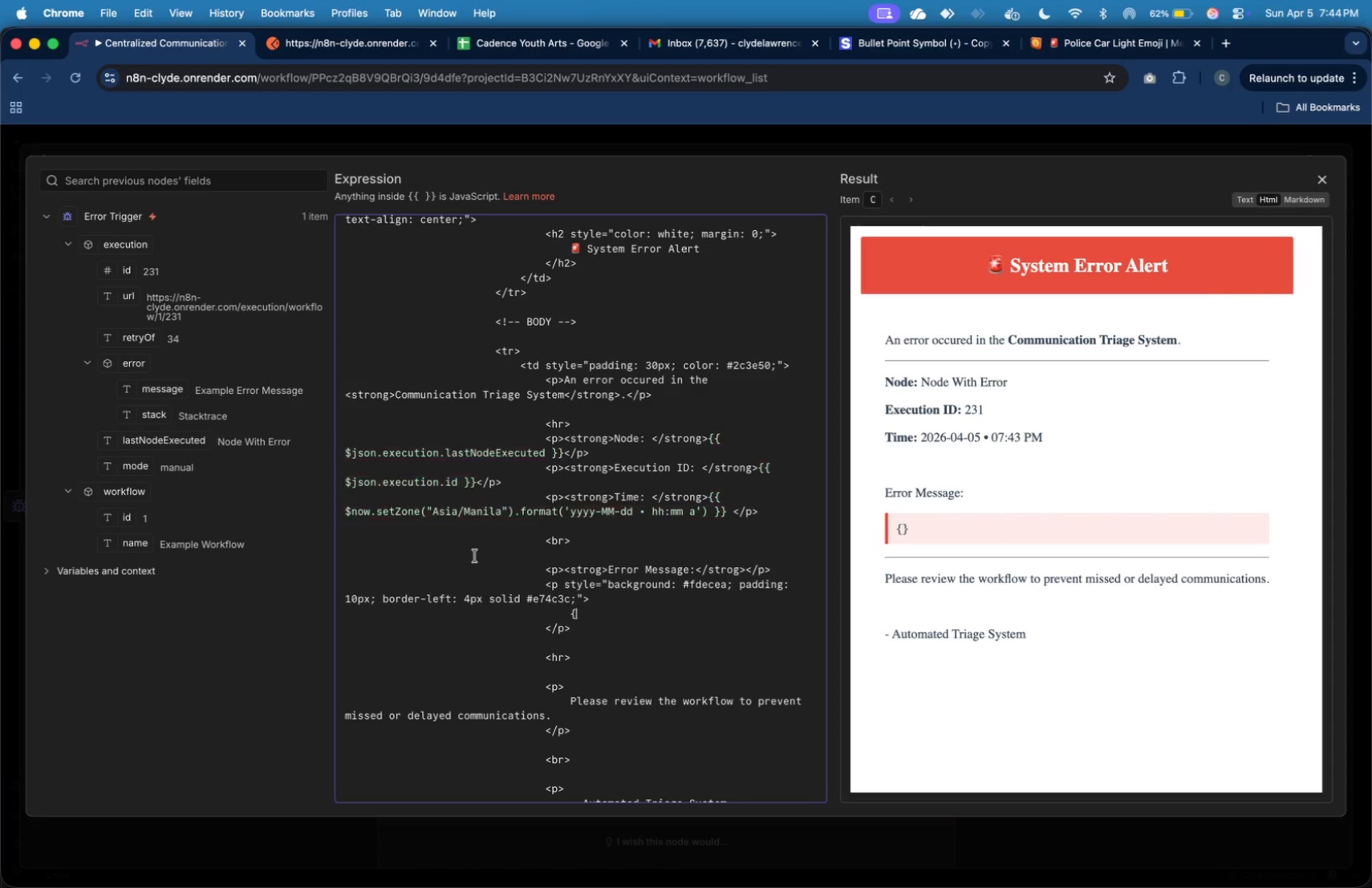 
key(Backspace)
 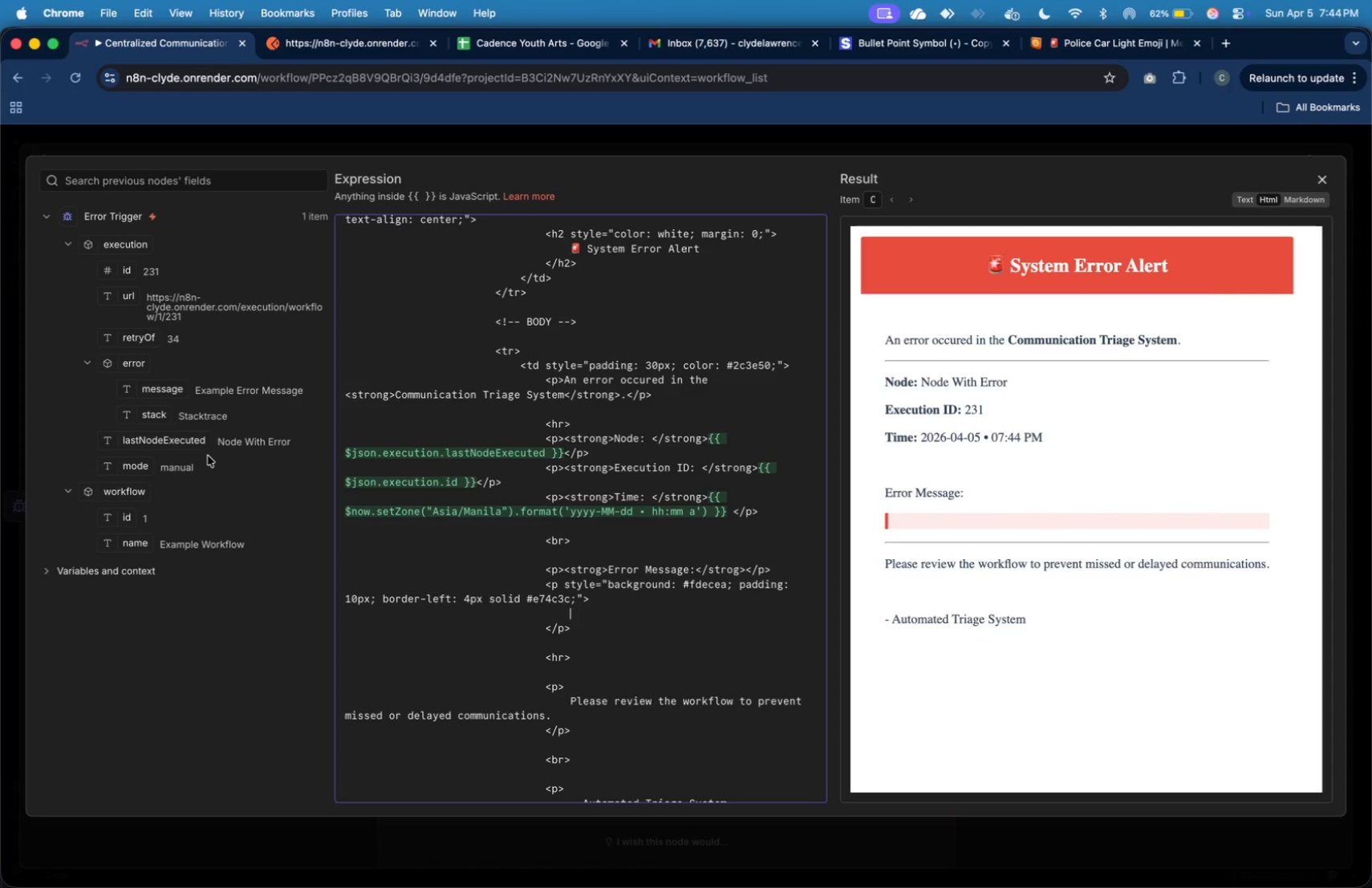 
wait(5.44)
 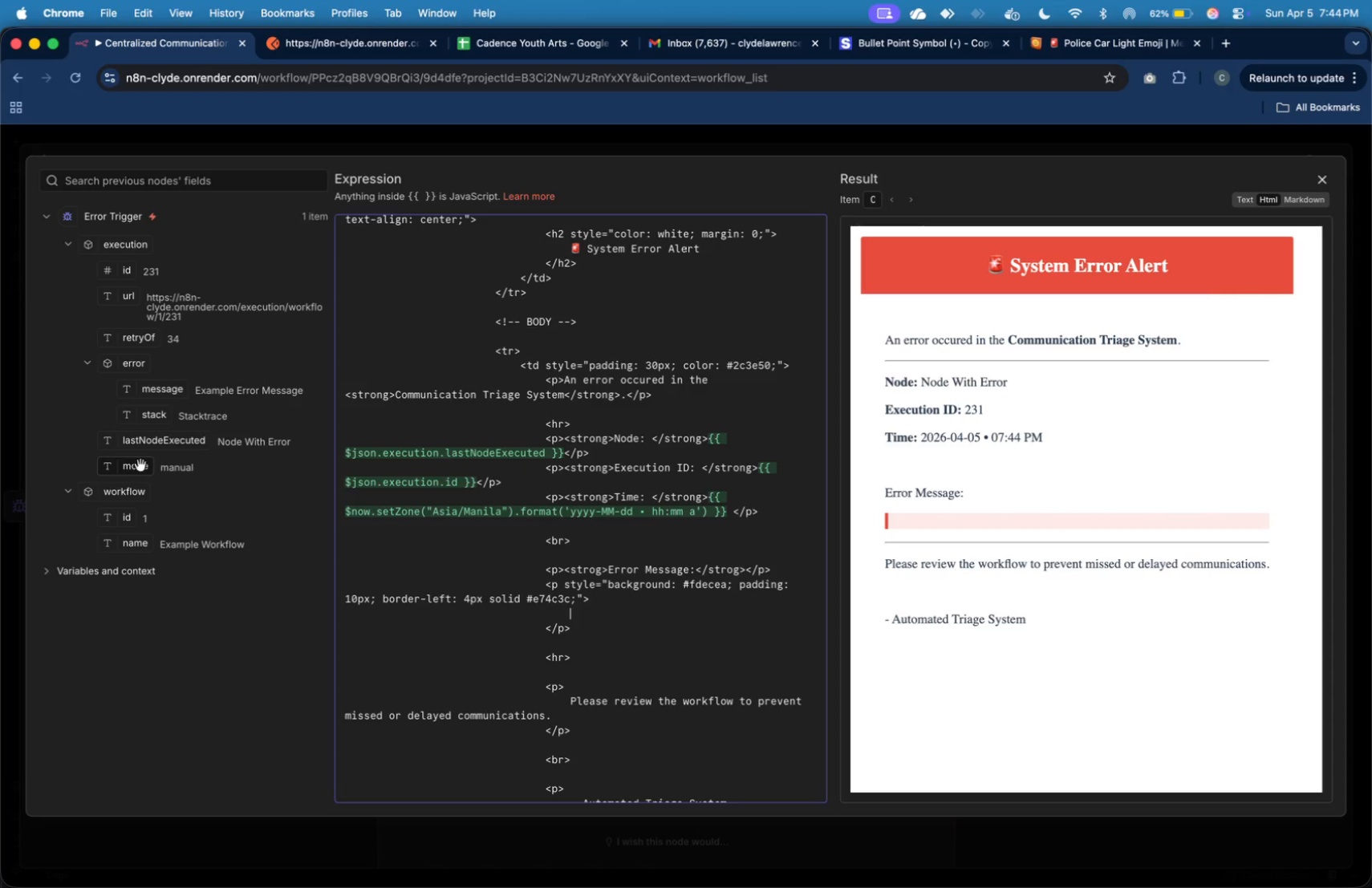 
left_click_drag(start_coordinate=[167, 391], to_coordinate=[597, 614])
 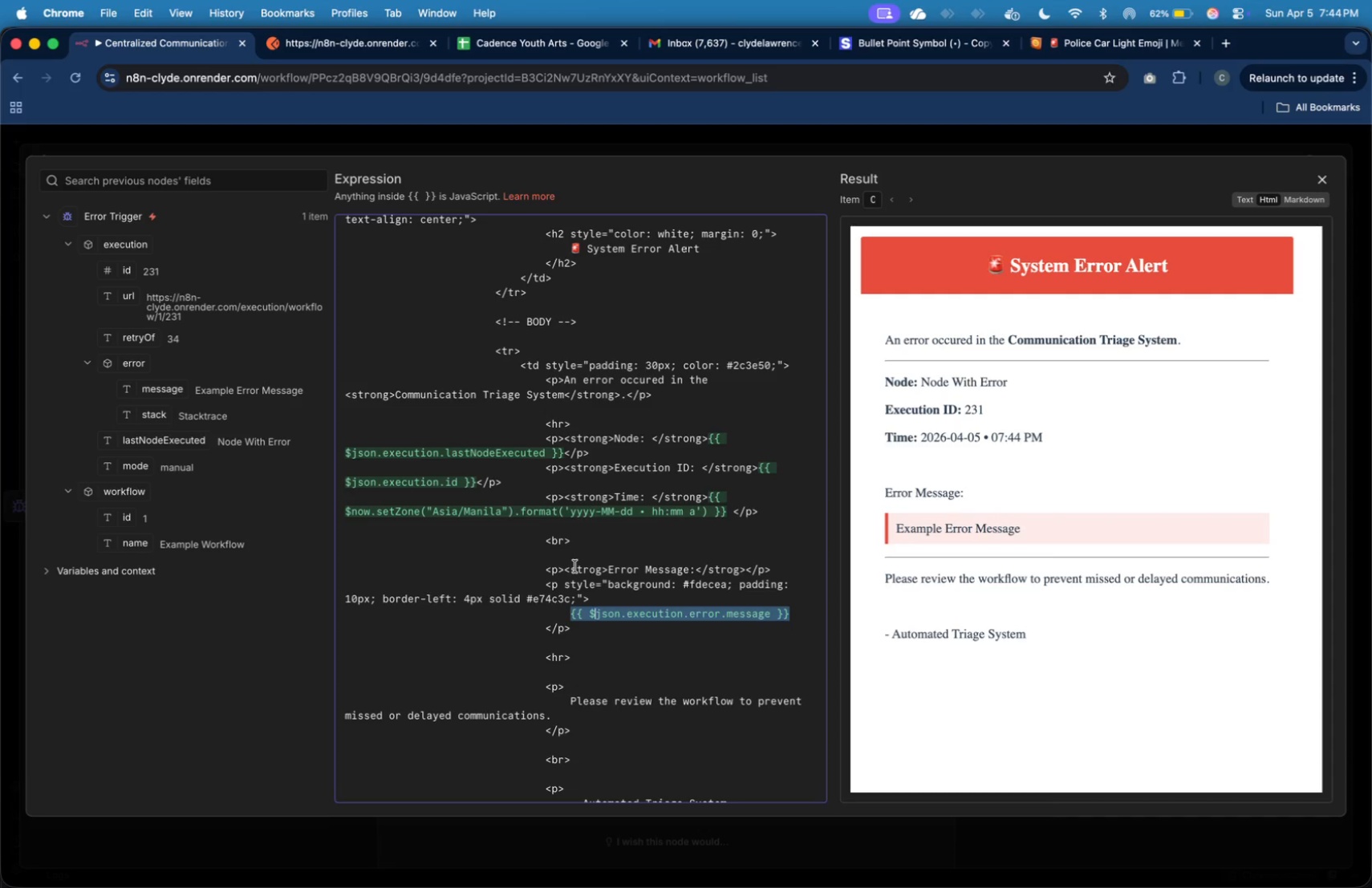 
scroll: coordinate [573, 545], scroll_direction: down, amount: 5.0
 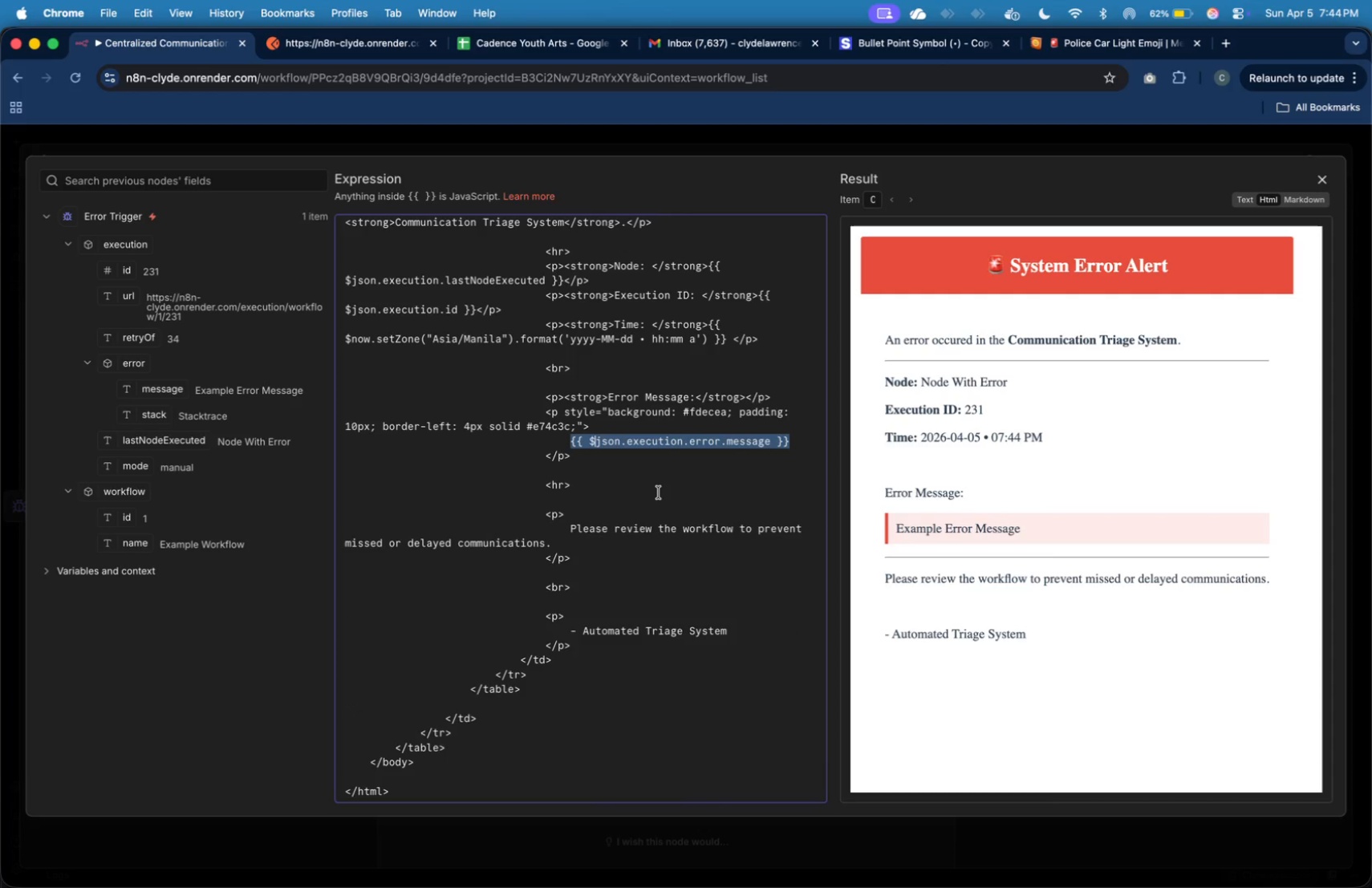 
wait(6.8)
 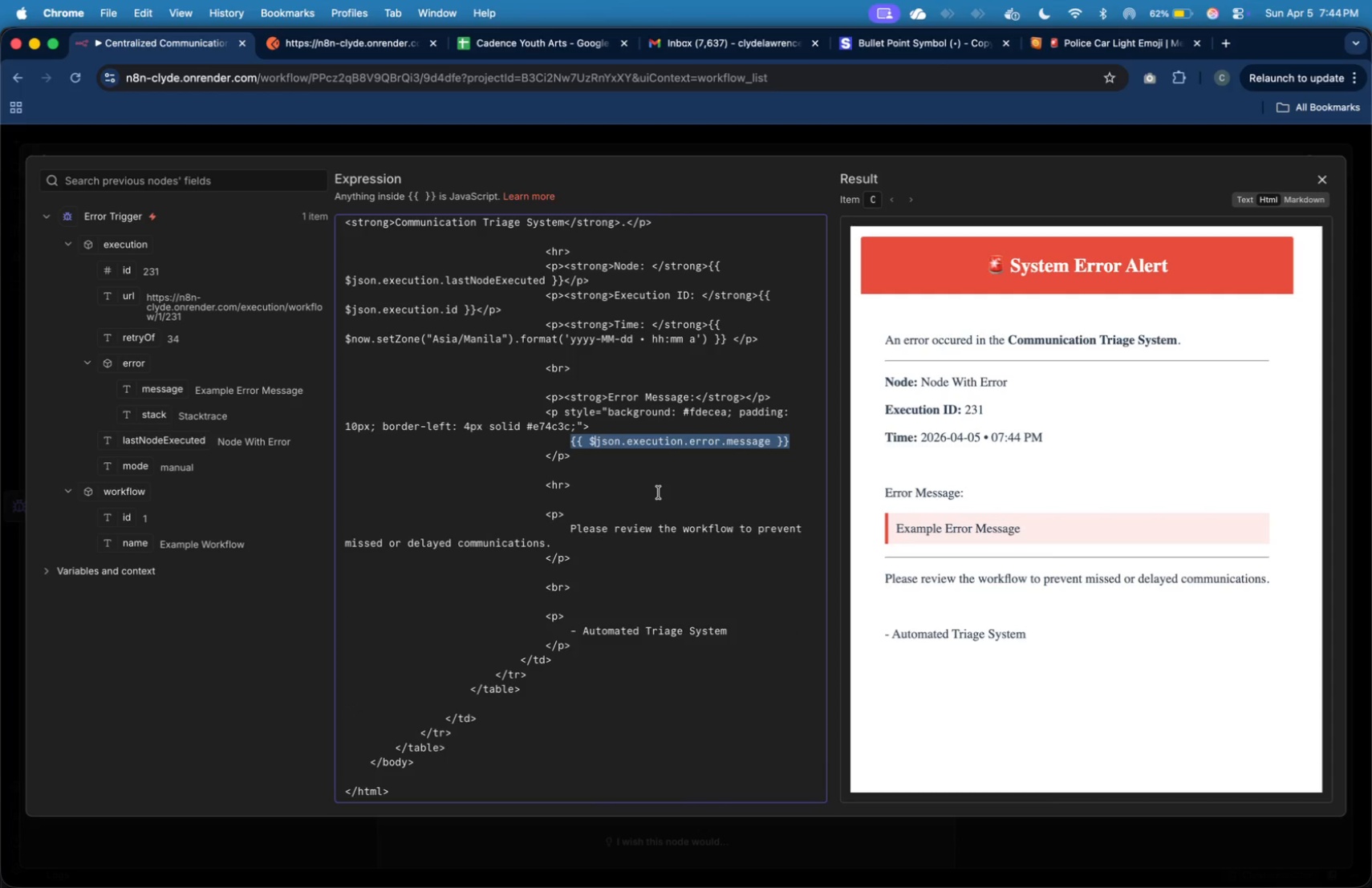 
left_click([643, 376])
 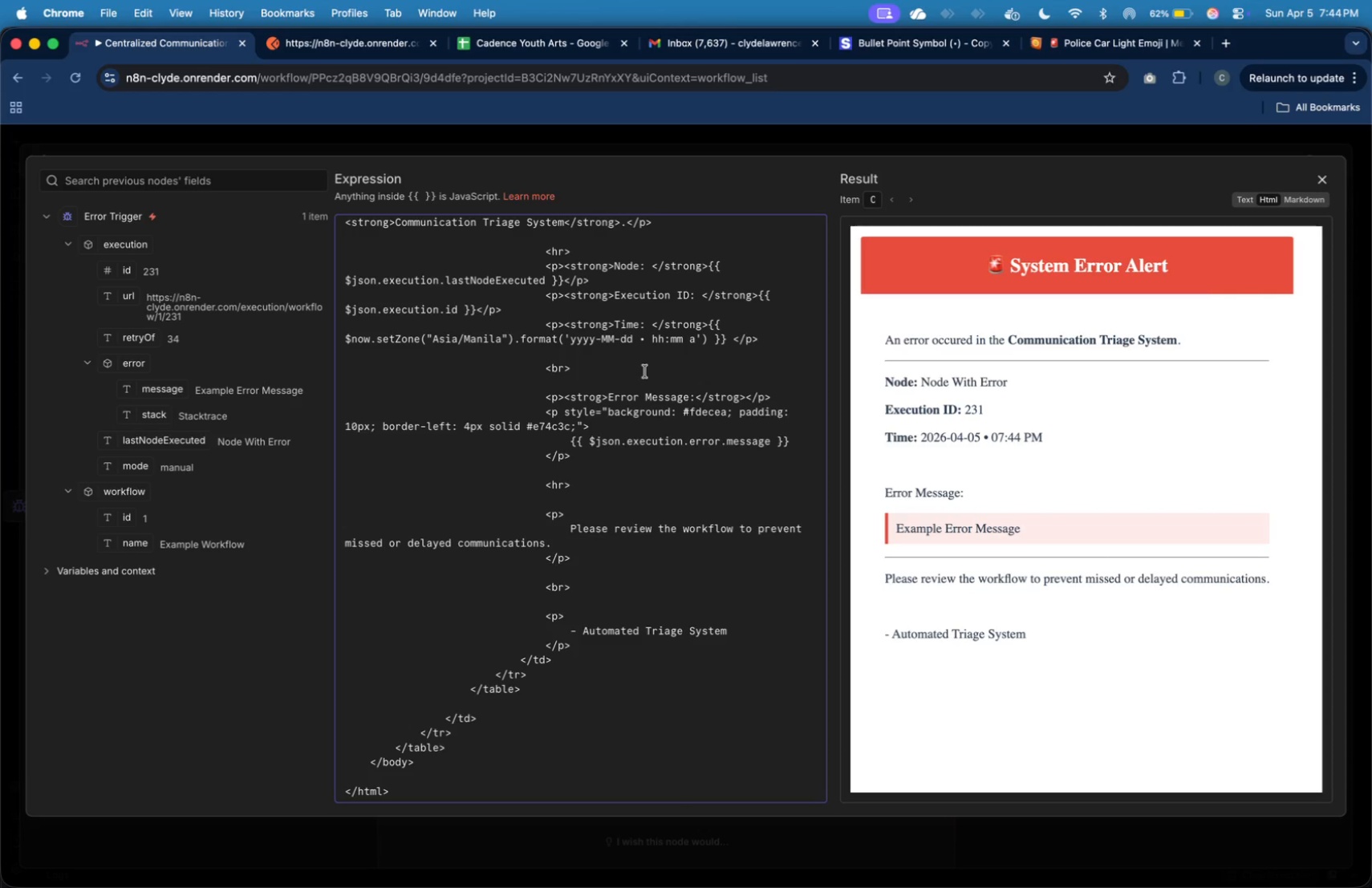 
left_click([646, 368])
 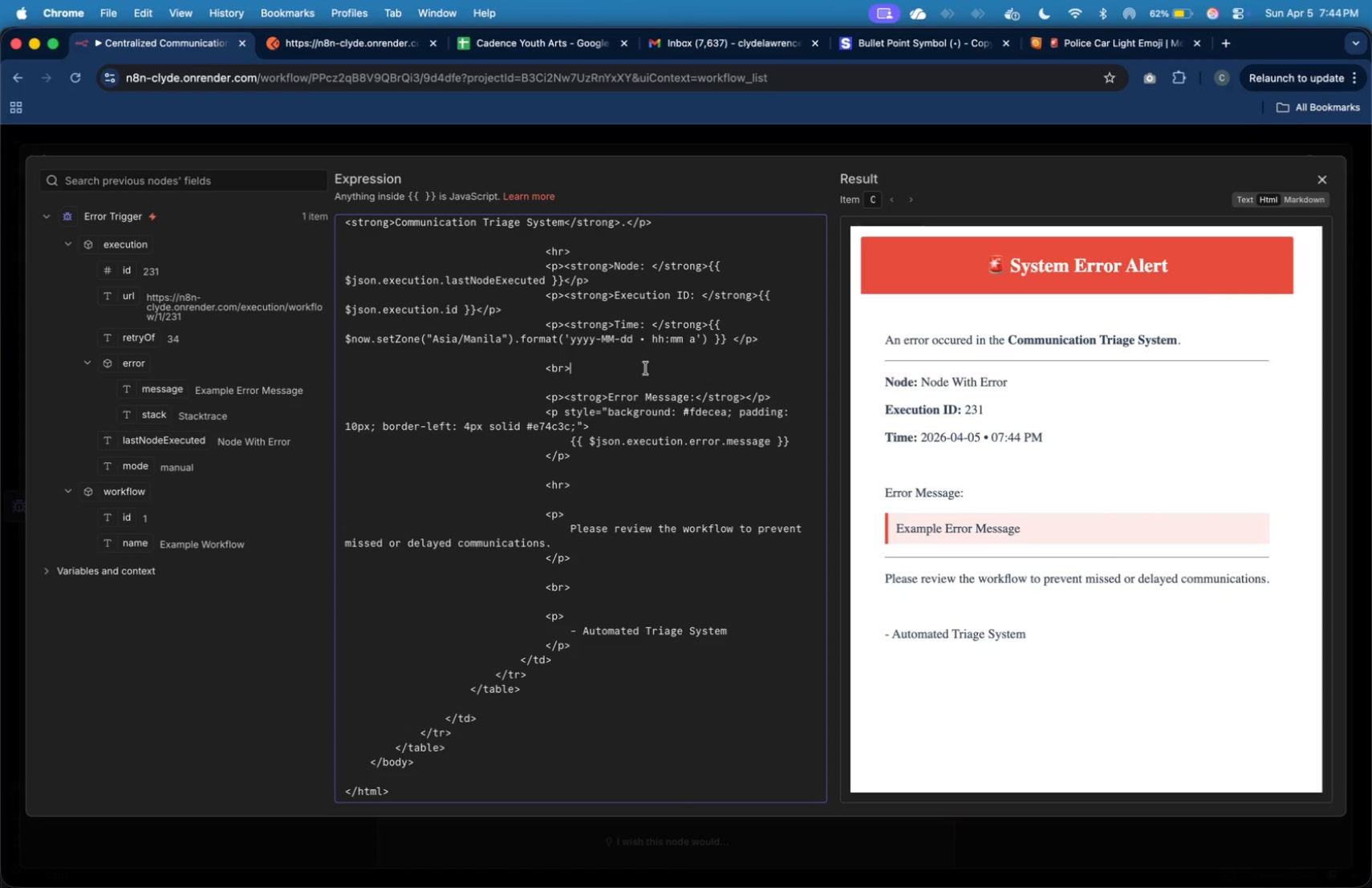 
wait(6.69)
 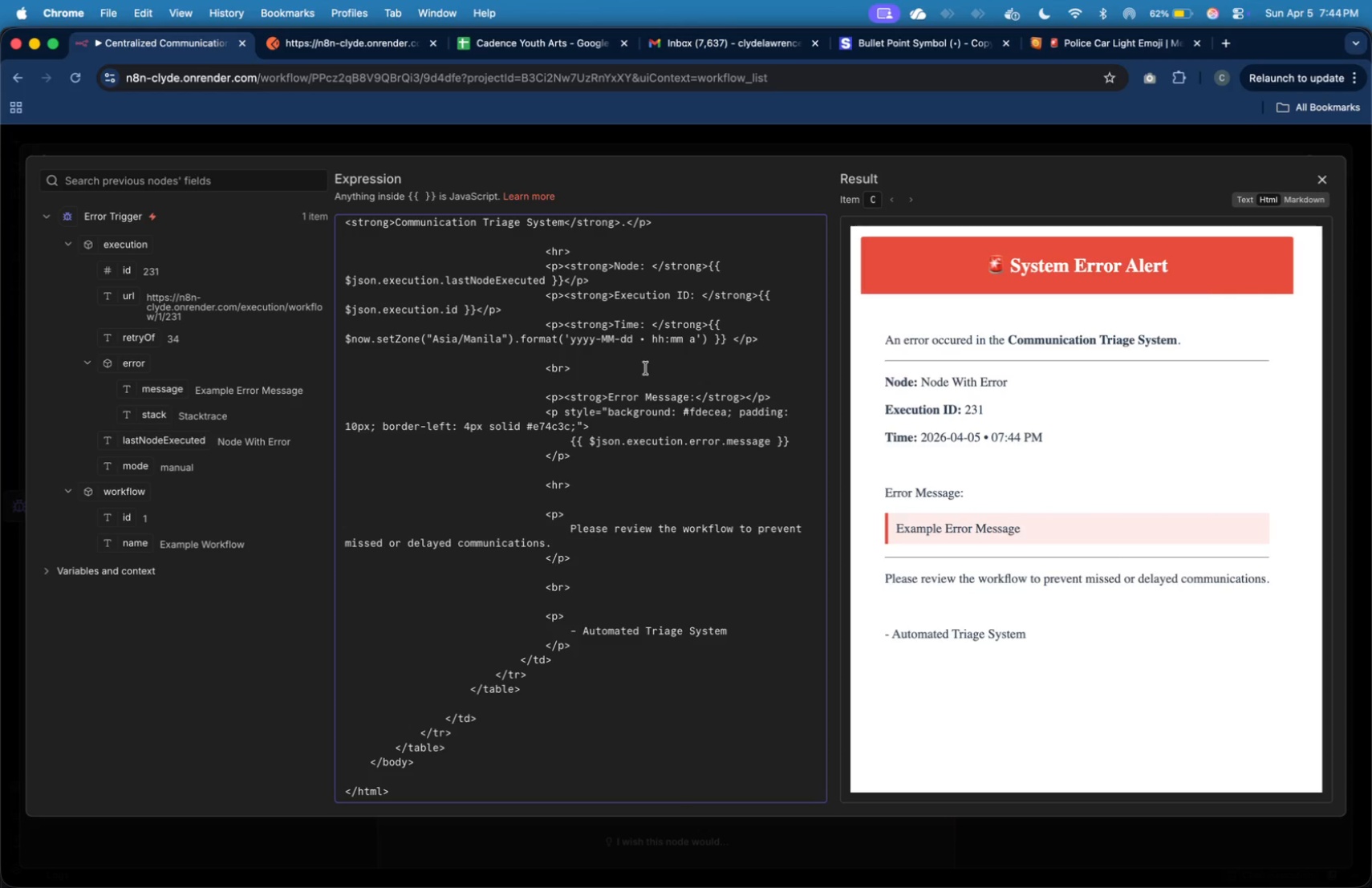 
left_click_drag(start_coordinate=[646, 368], to_coordinate=[649, 359])
 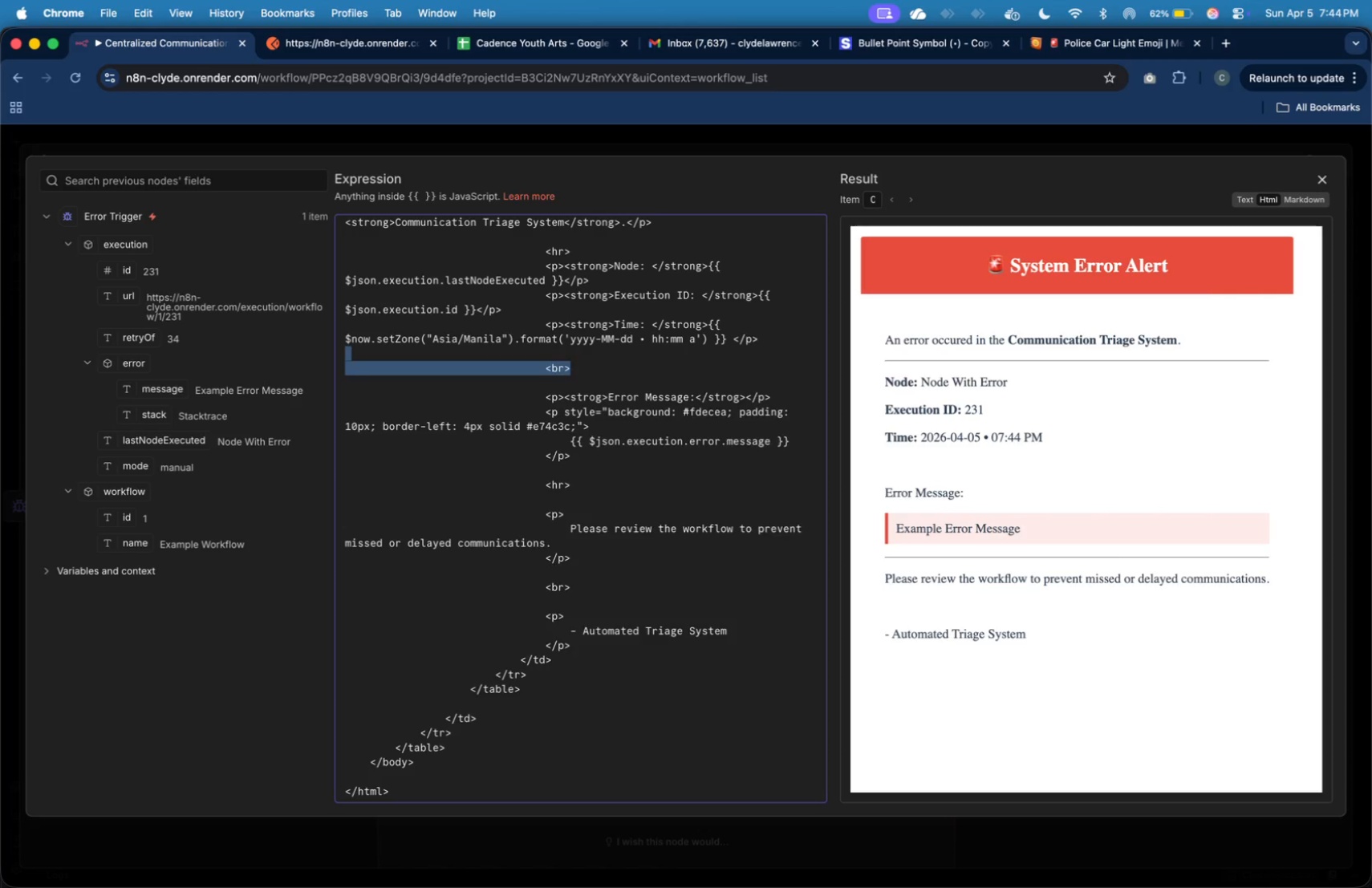 
key(Backspace)
 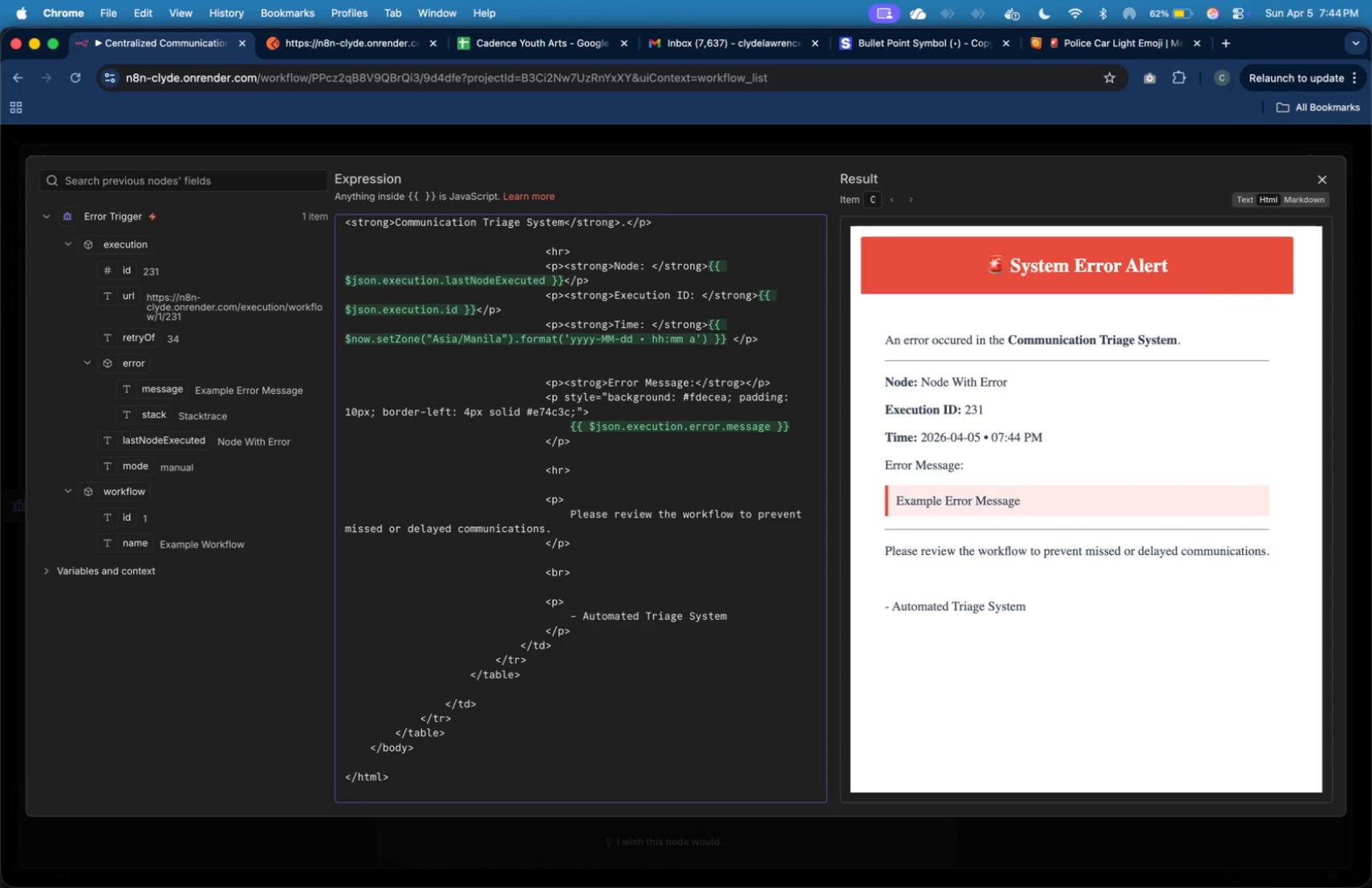 
key(Meta+Z)
 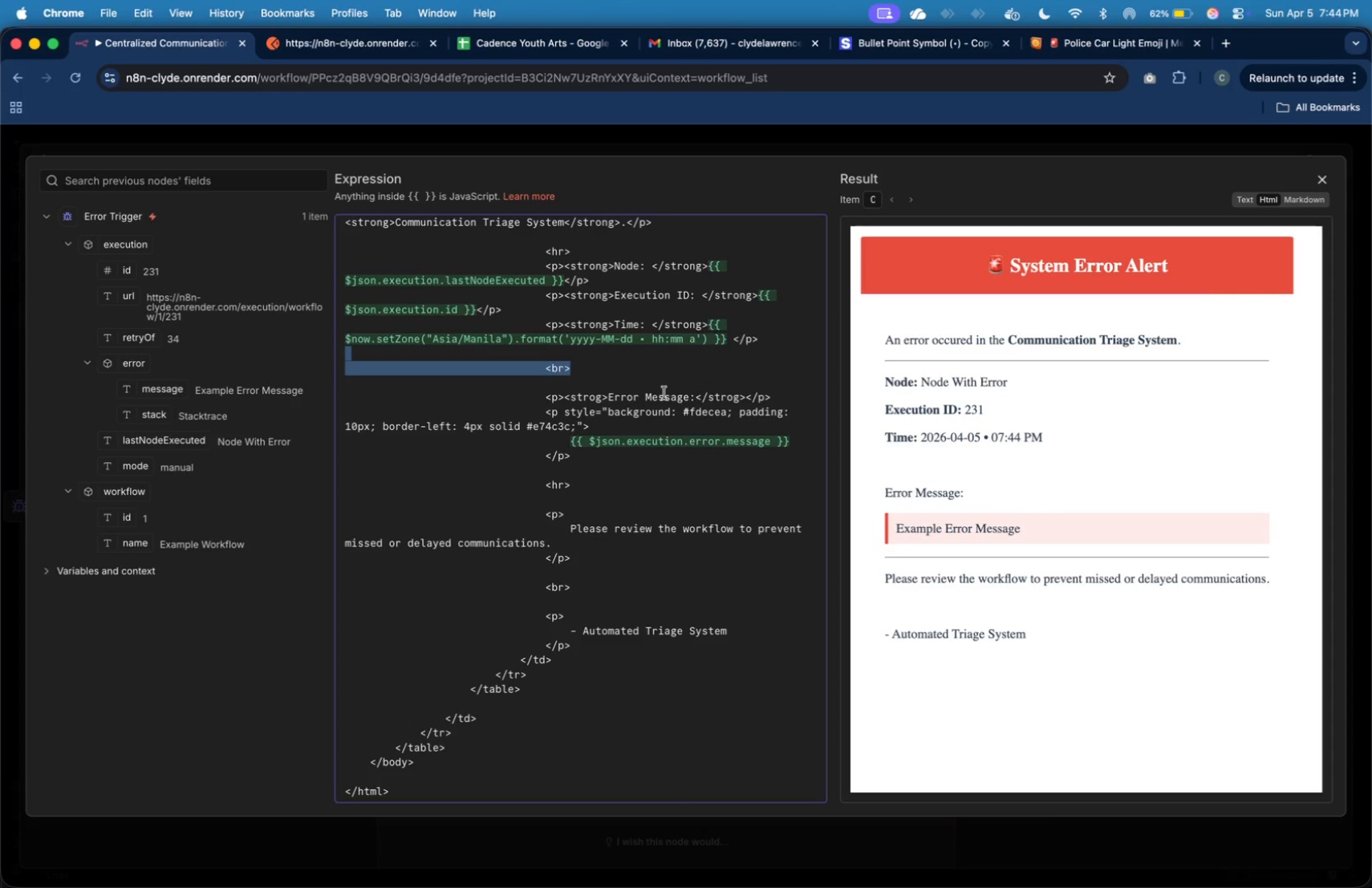 
left_click([672, 406])
 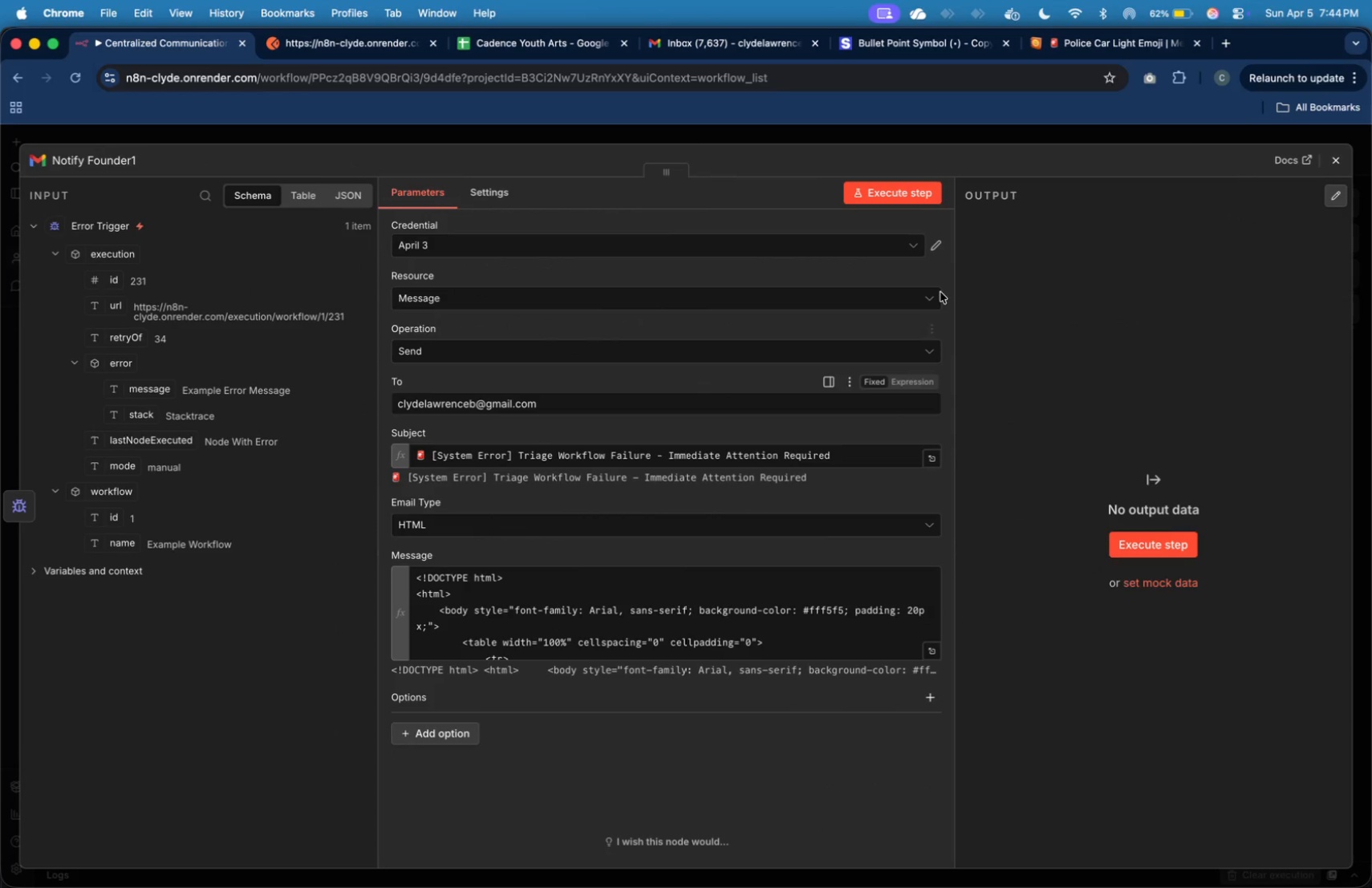 
left_click([1336, 156])
 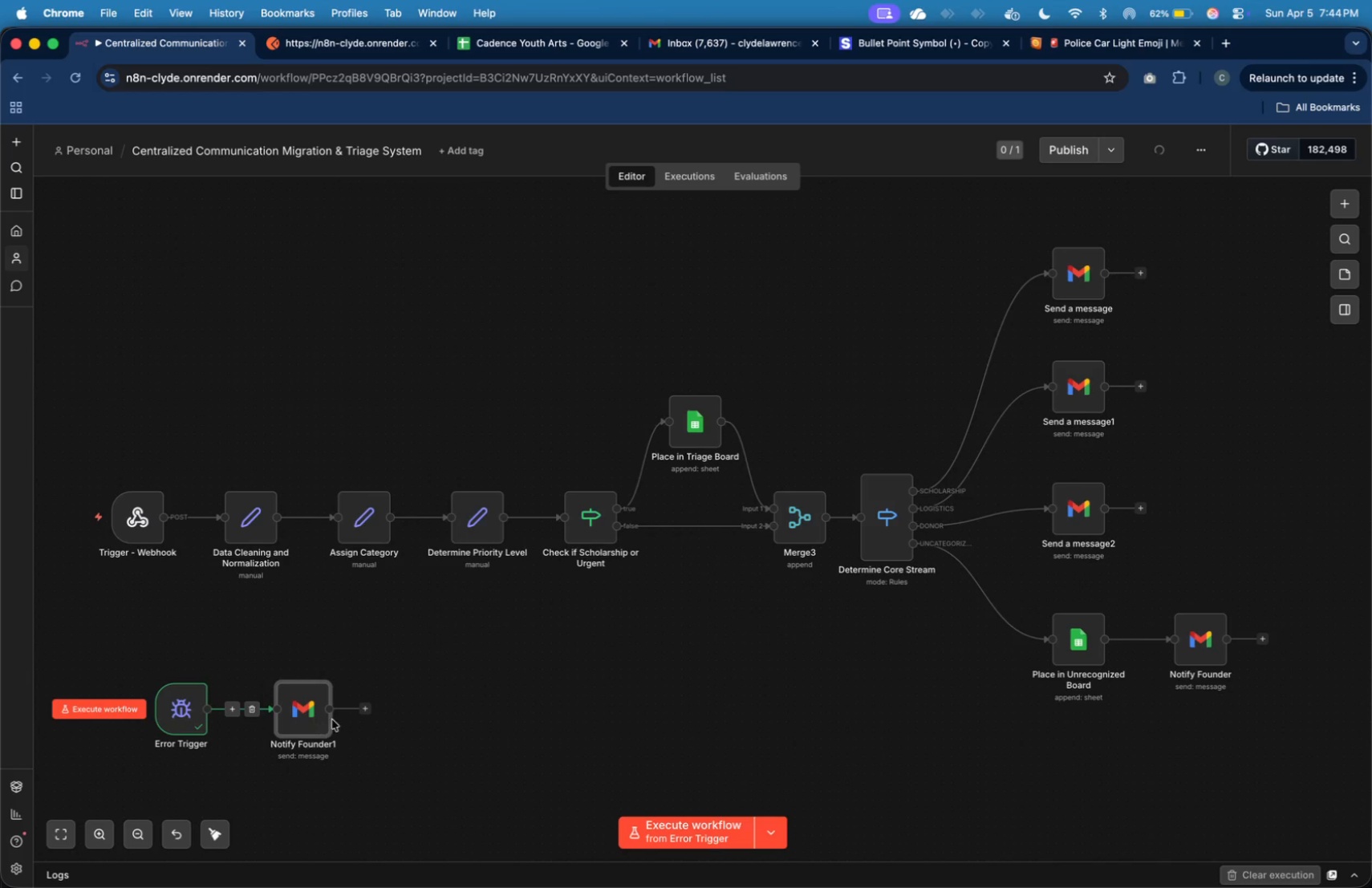 
mouse_move([300, 687])
 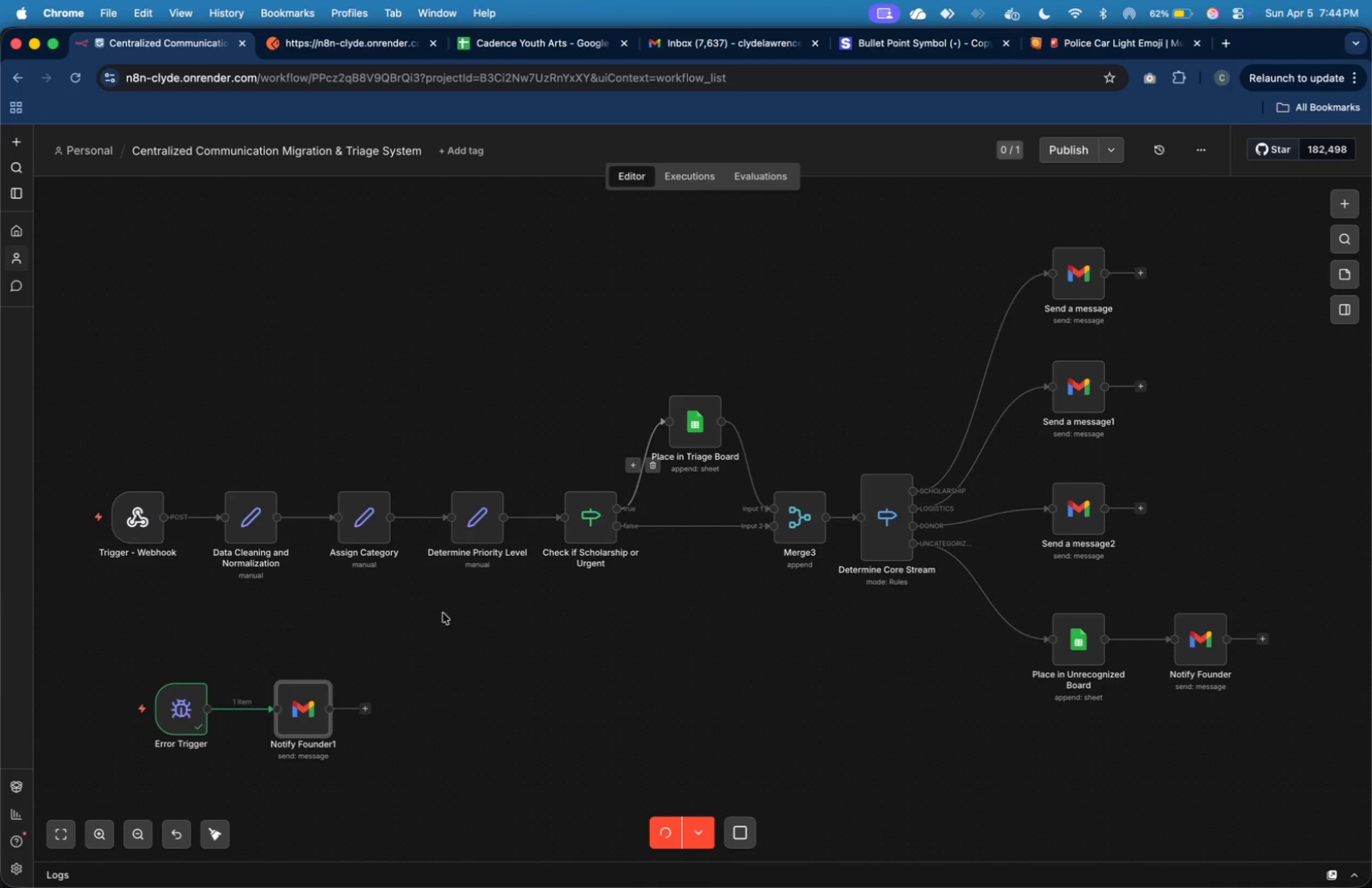 
wait(16.18)
 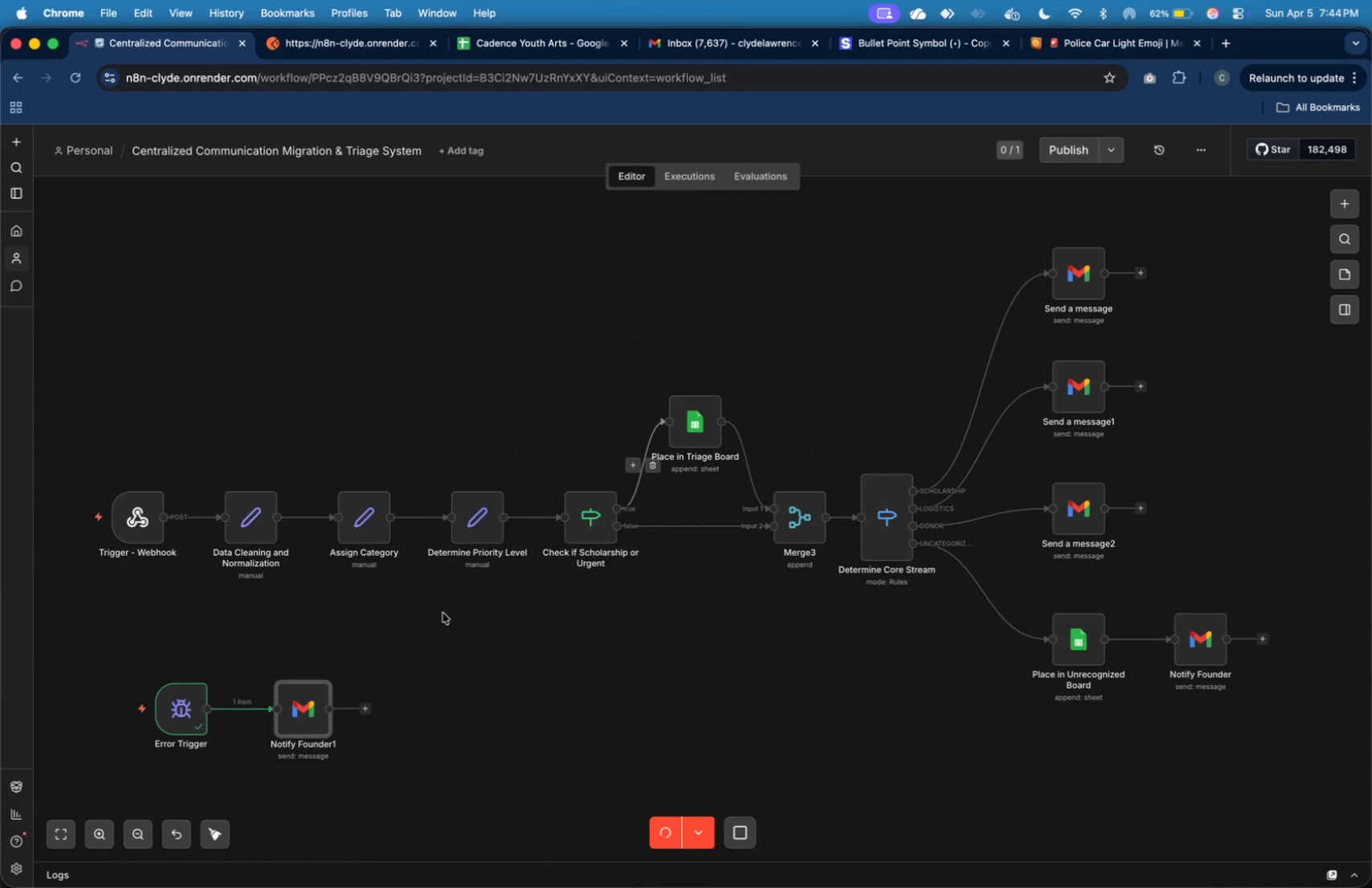 
left_click([684, 43])
 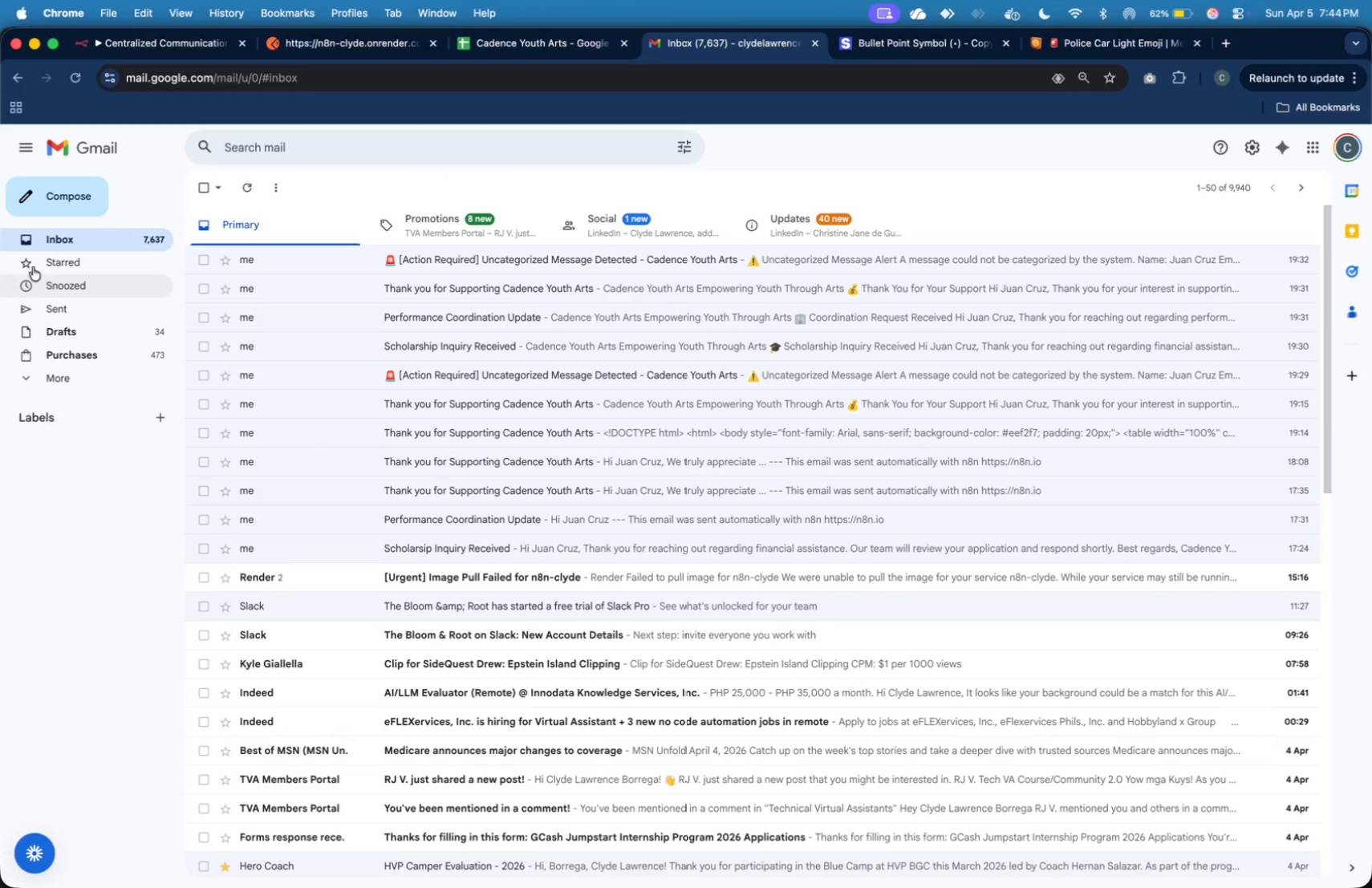 
left_click([71, 241])
 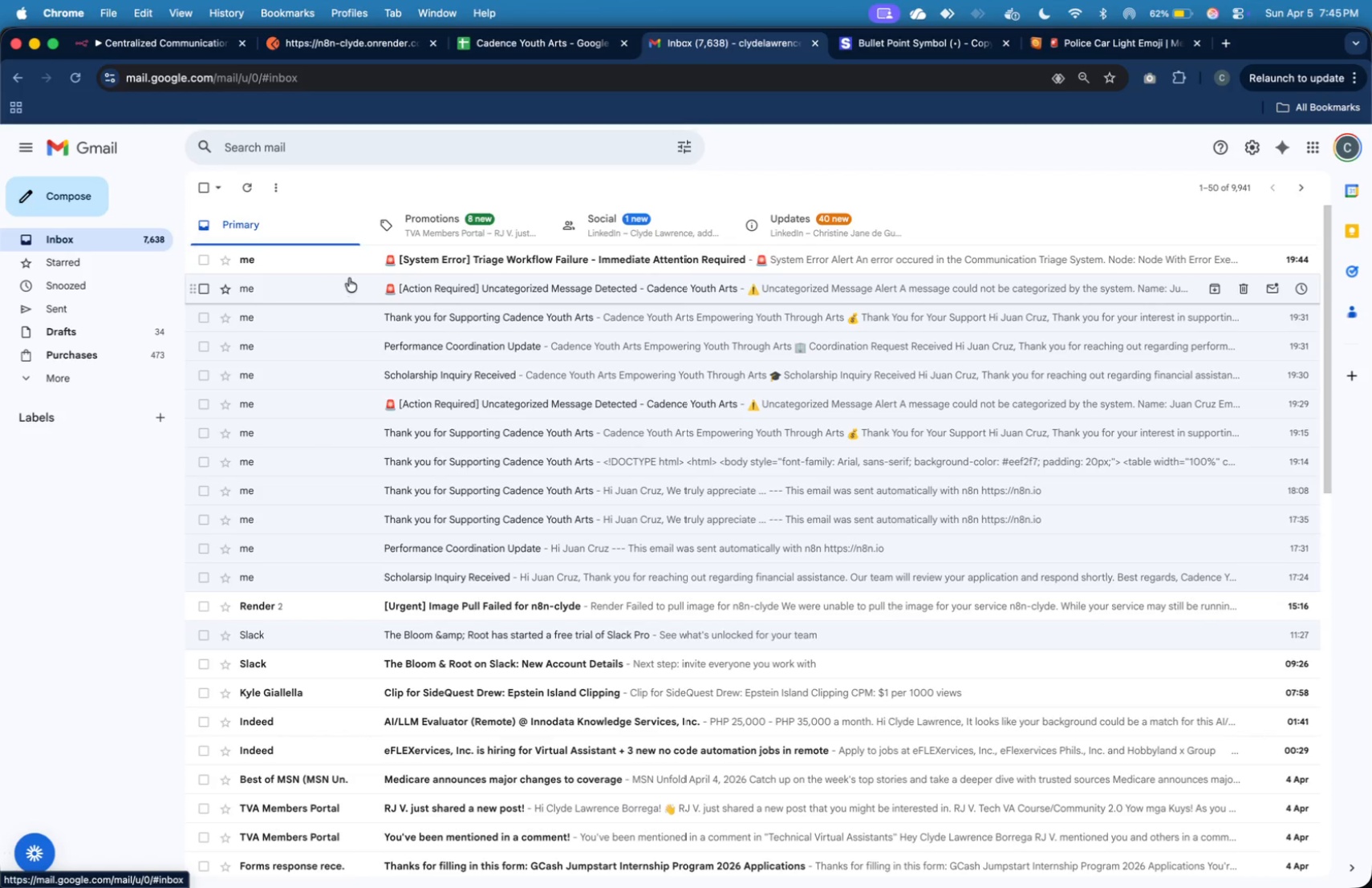 
left_click([348, 258])
 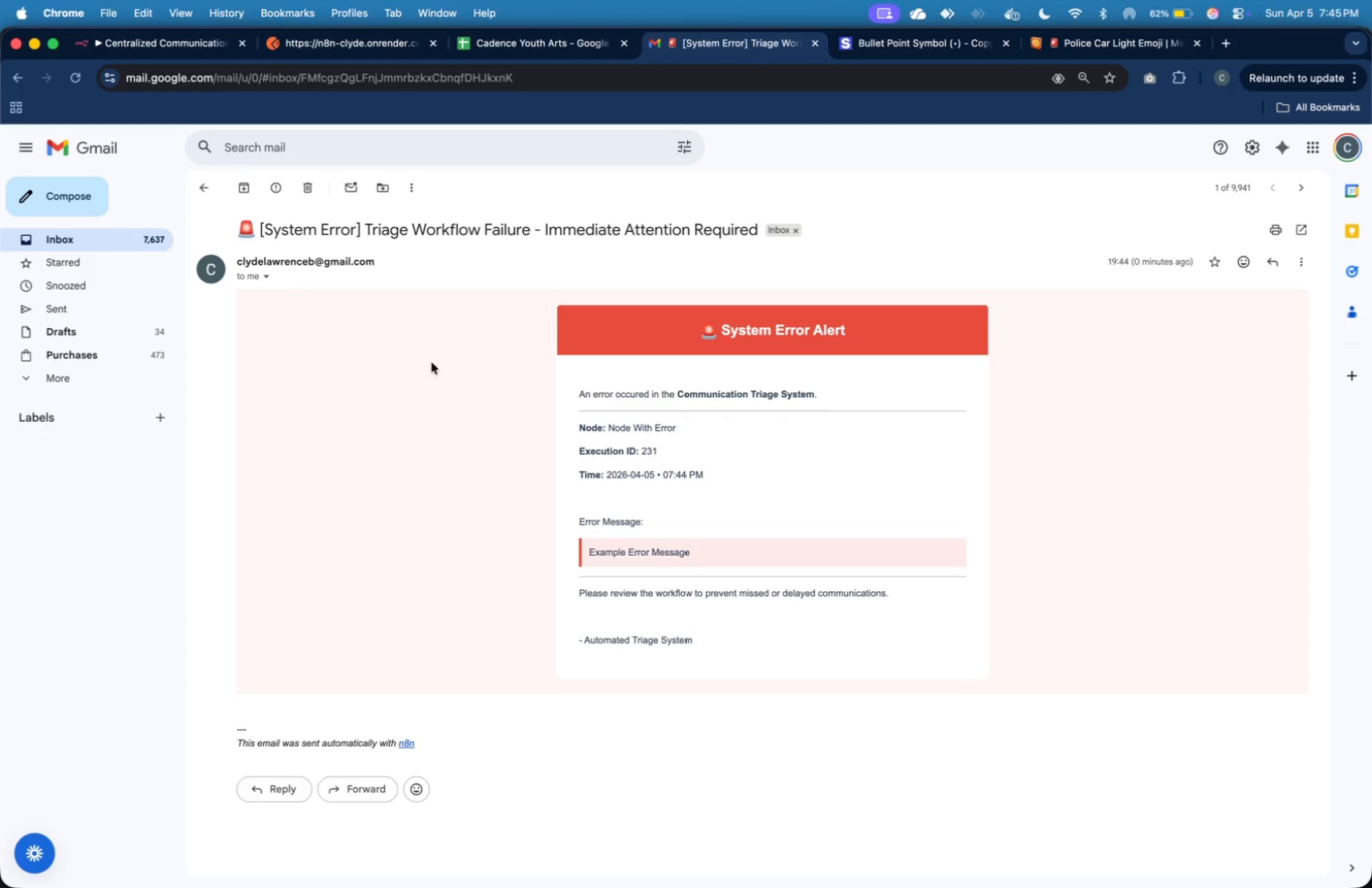 
wait(26.22)
 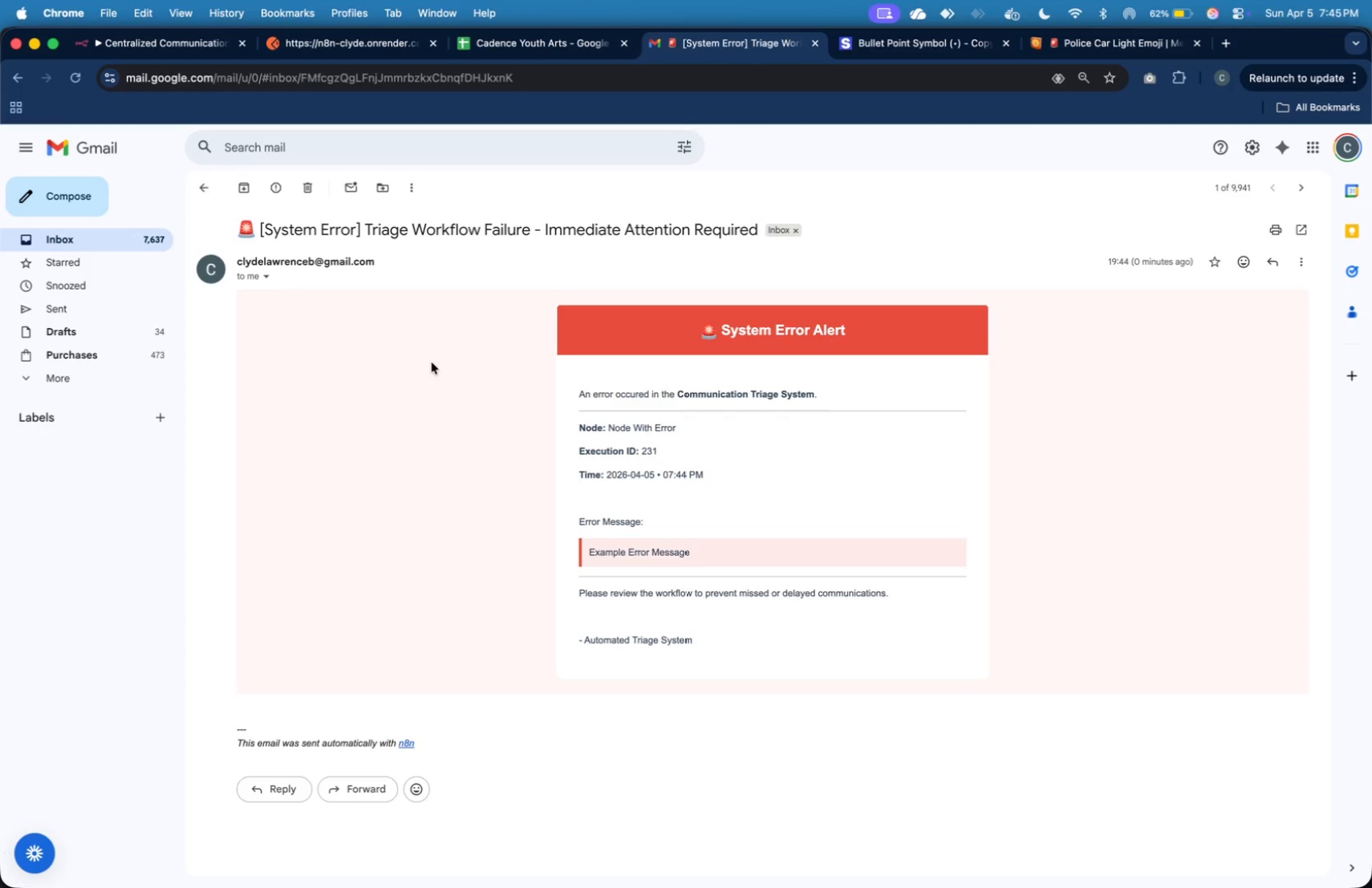 
left_click([177, 46])
 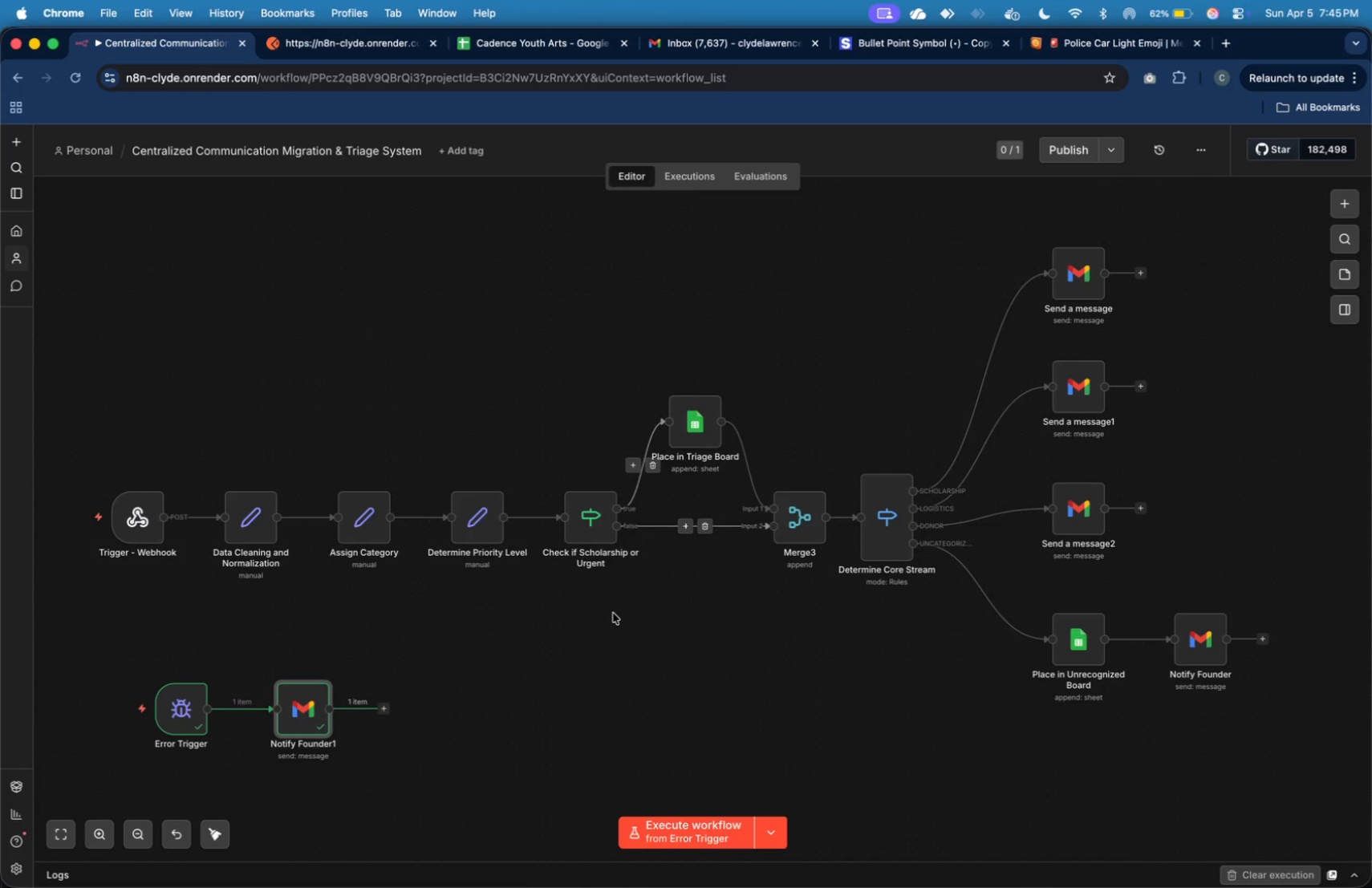 
wait(7.31)
 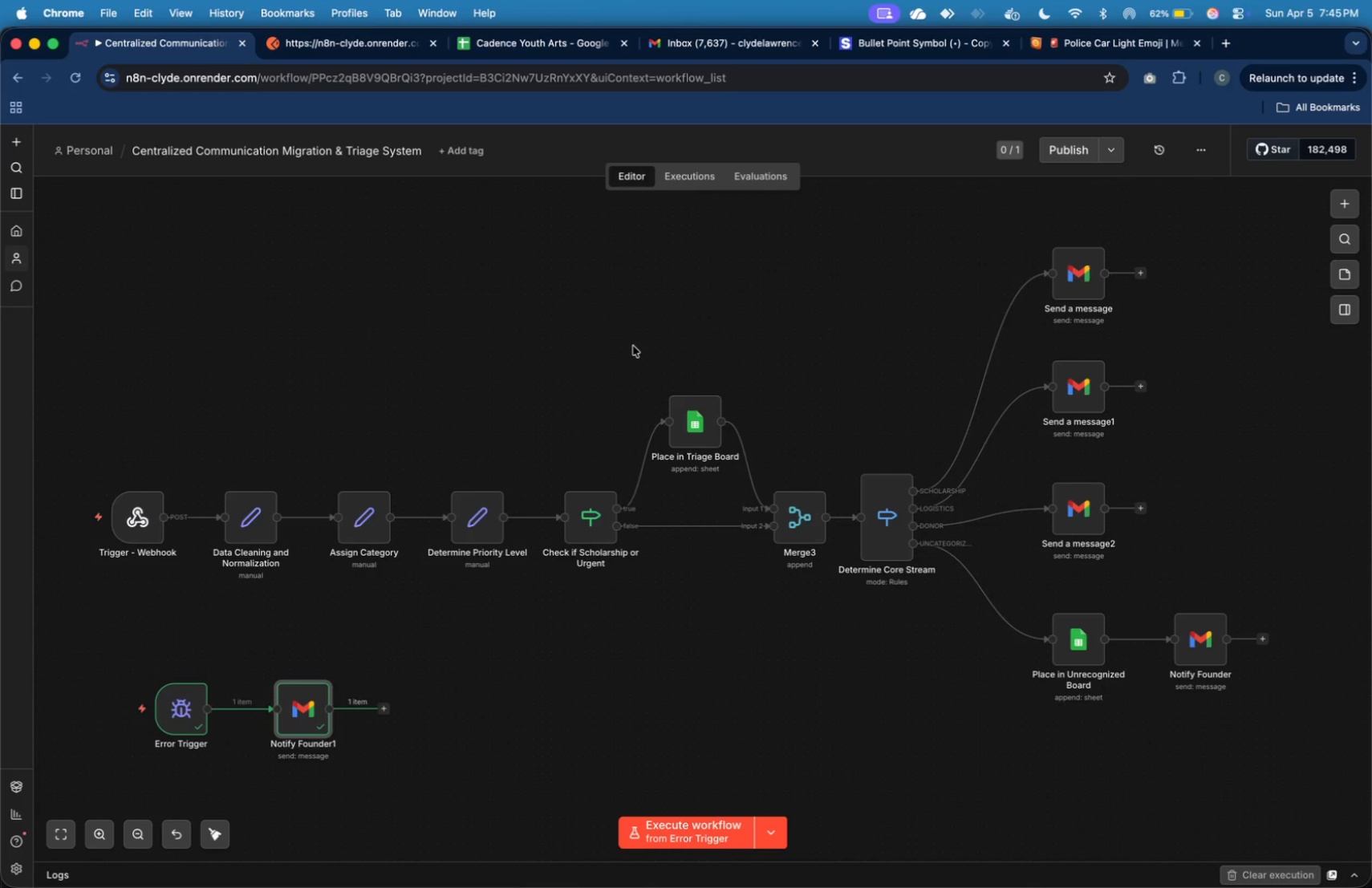 
left_click_drag(start_coordinate=[120, 641], to_coordinate=[404, 782])
 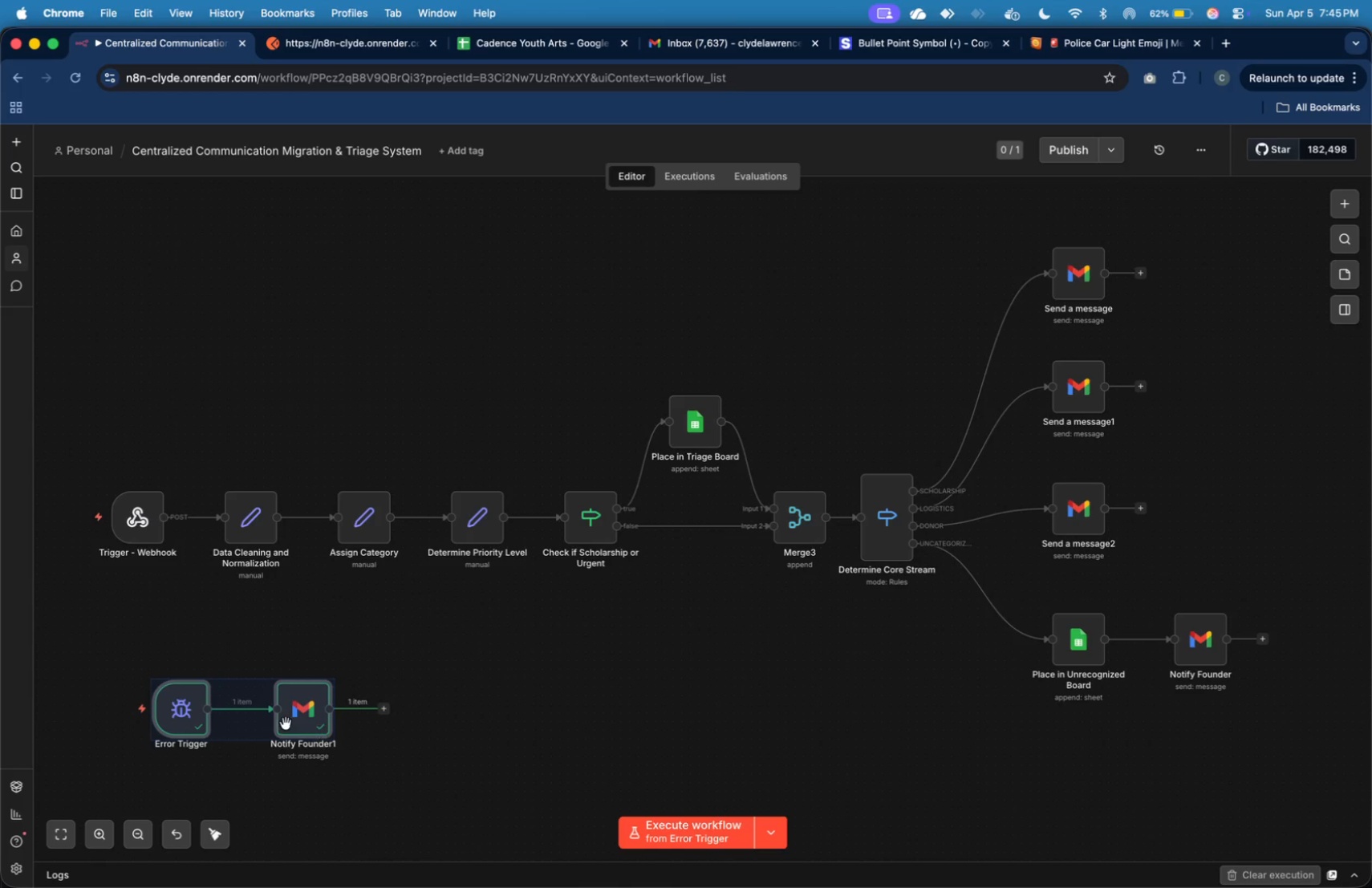 
left_click_drag(start_coordinate=[286, 723], to_coordinate=[241, 690])
 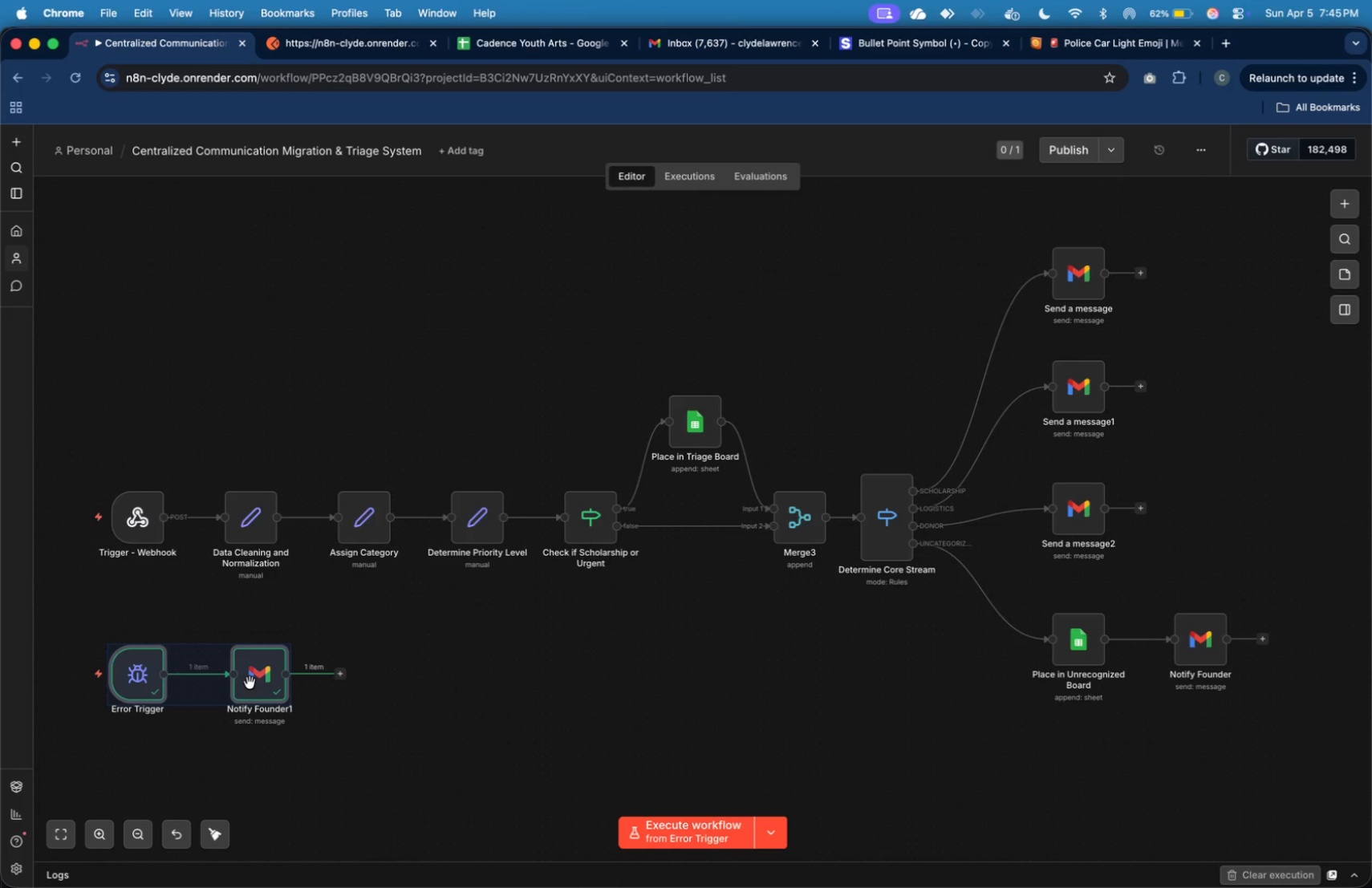 
left_click_drag(start_coordinate=[250, 683], to_coordinate=[244, 678])
 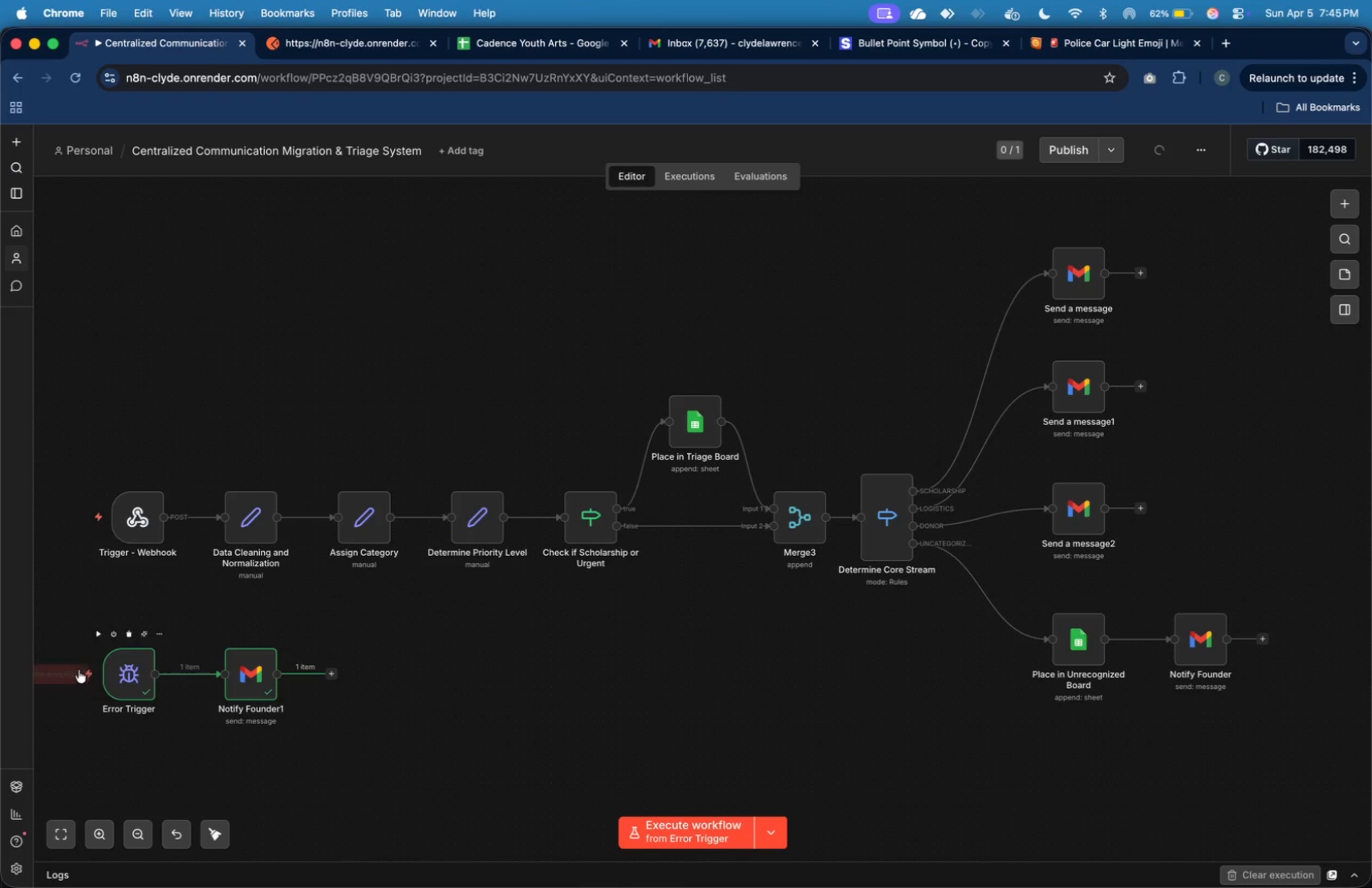 
left_click_drag(start_coordinate=[71, 619], to_coordinate=[337, 757])
 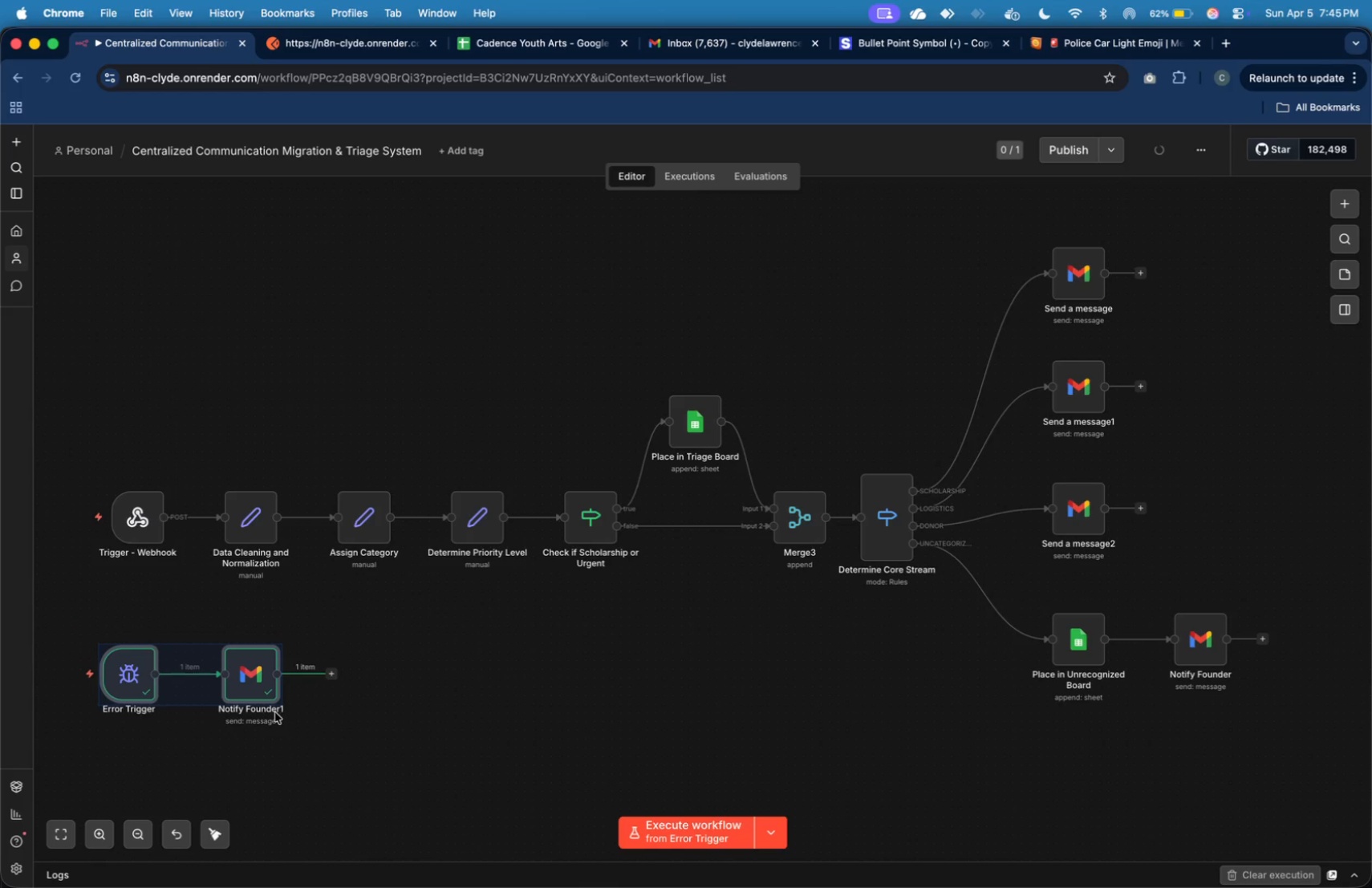 
left_click_drag(start_coordinate=[273, 709], to_coordinate=[278, 635])
 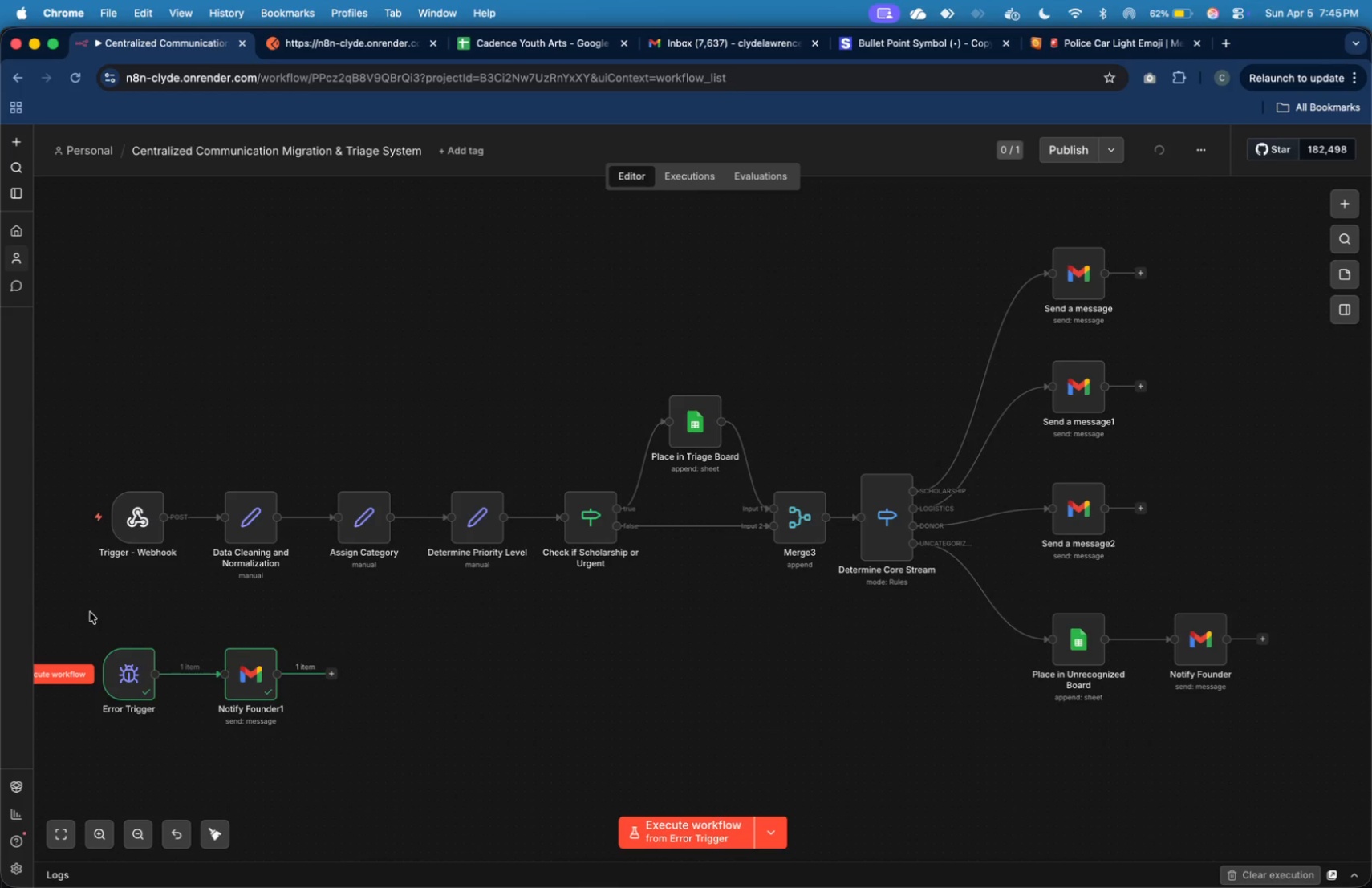 
left_click_drag(start_coordinate=[73, 606], to_coordinate=[394, 789])
 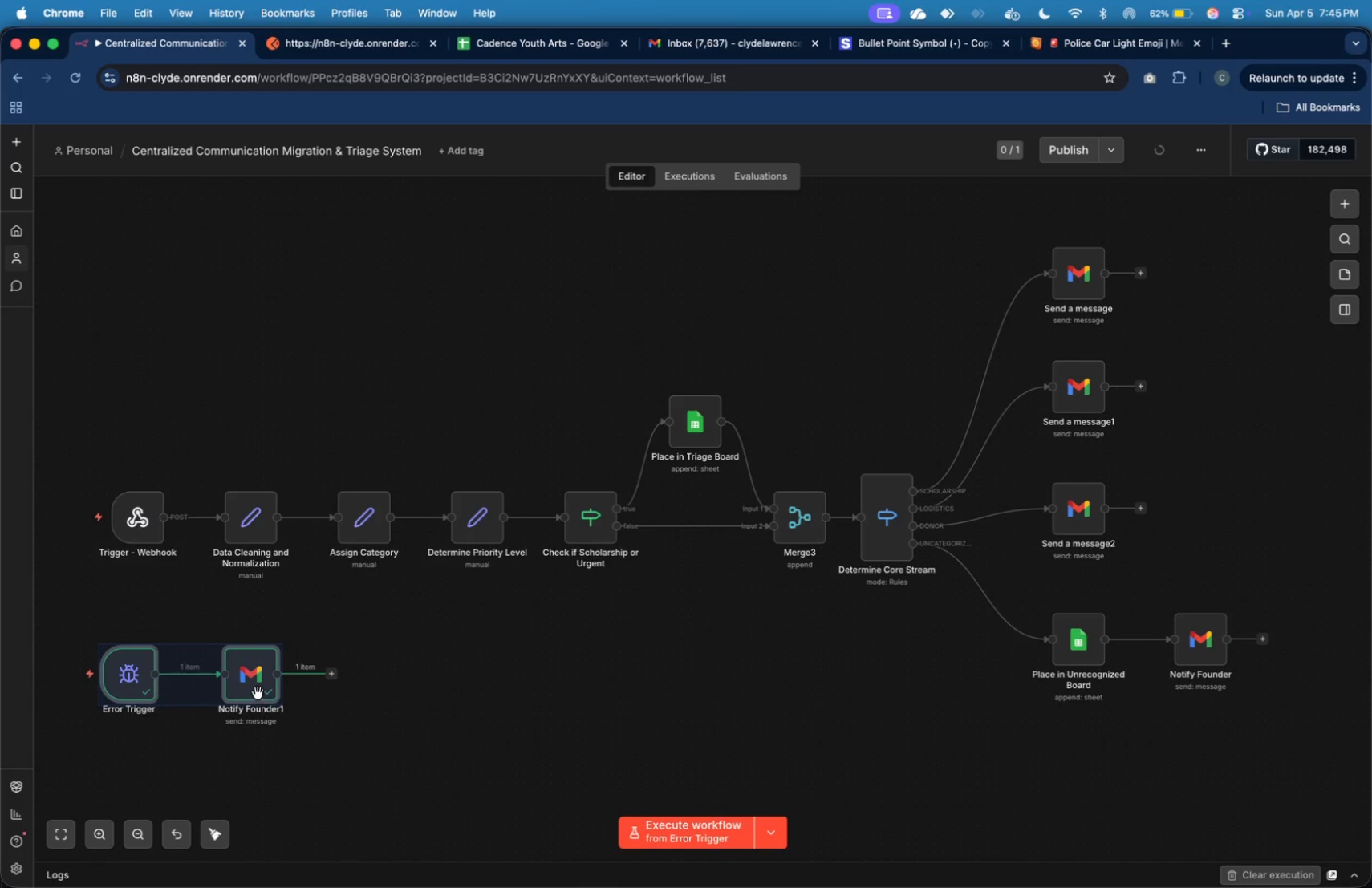 
left_click_drag(start_coordinate=[256, 691], to_coordinate=[261, 604])
 